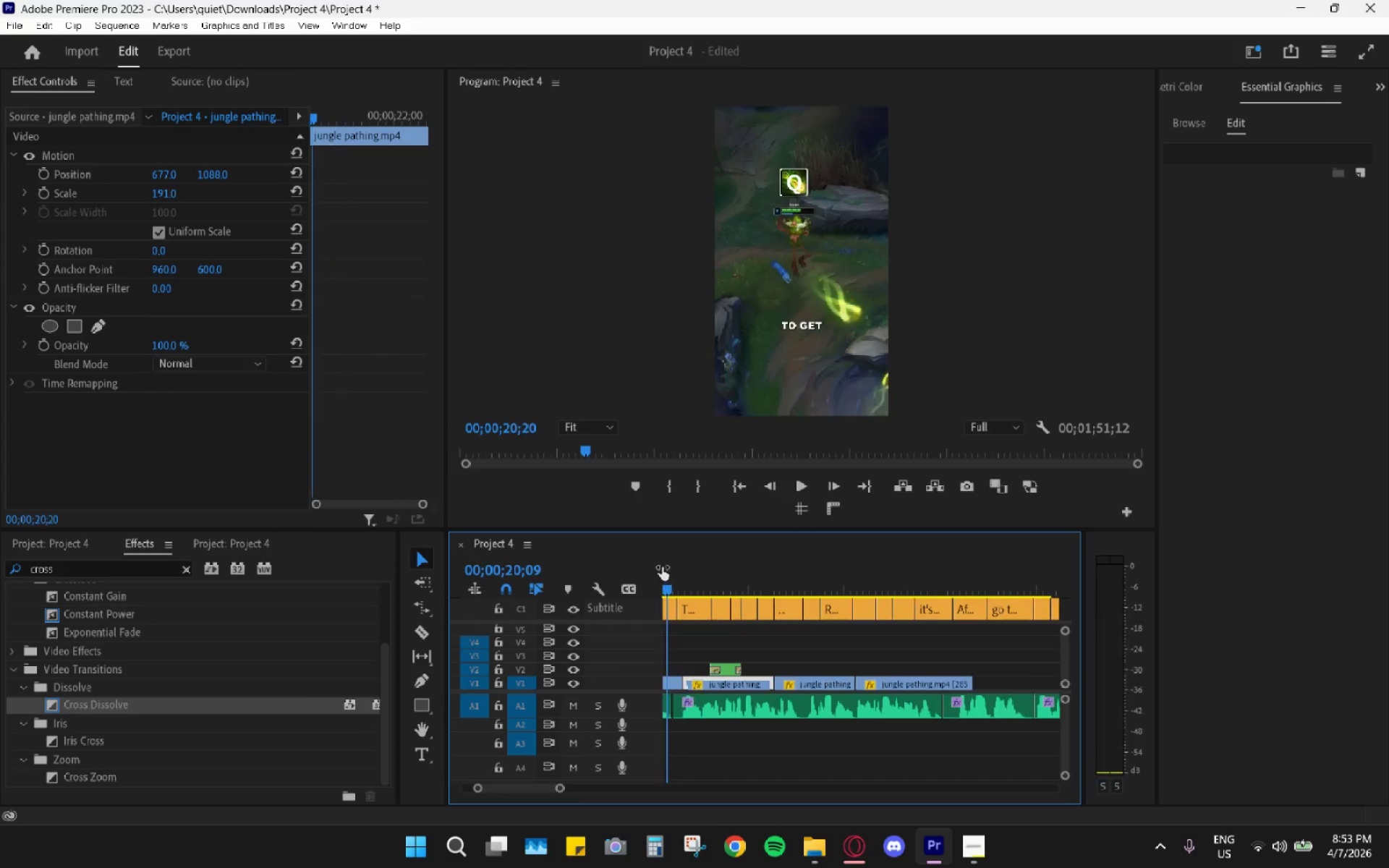 
key(Space)
 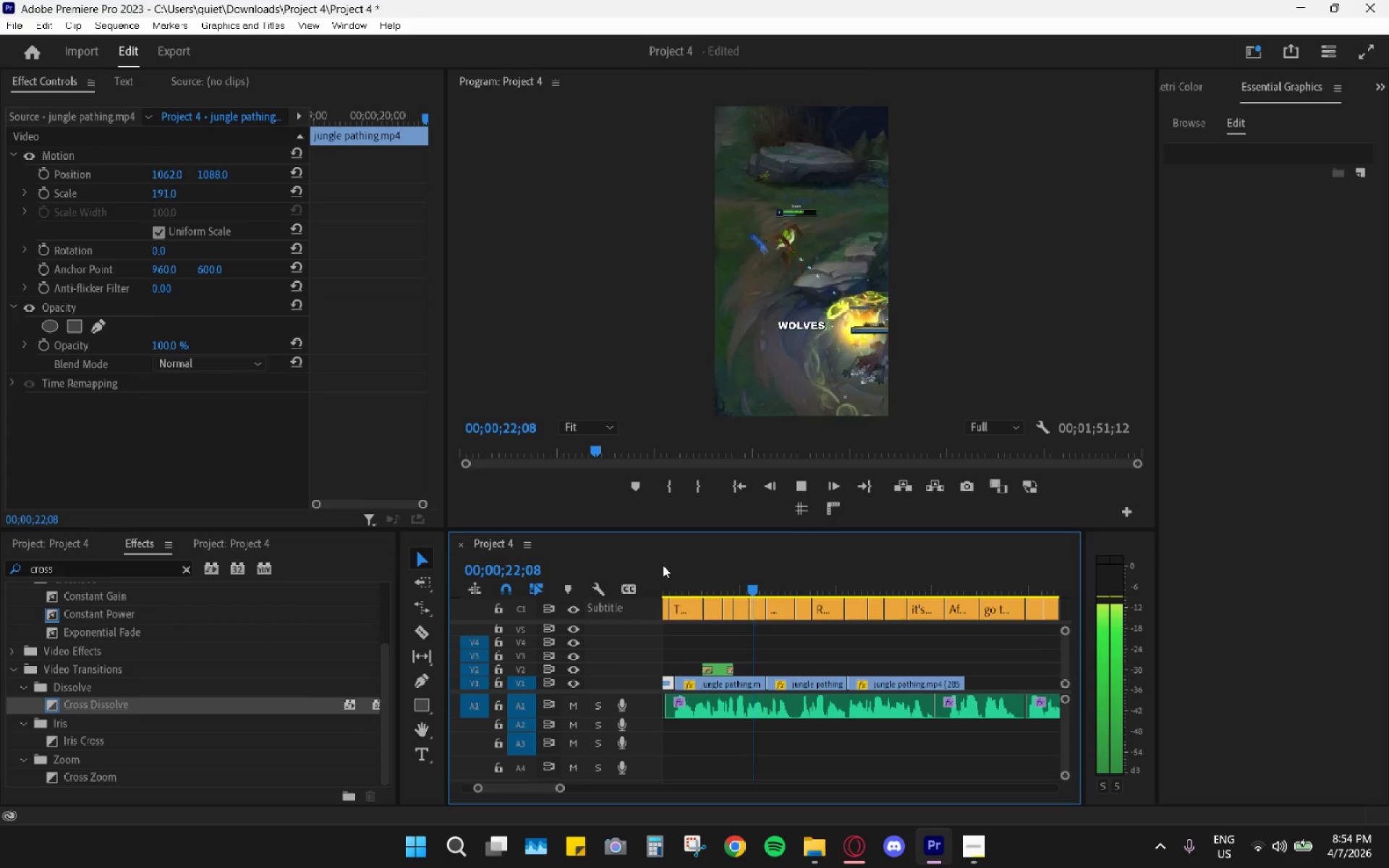 
key(Space)
 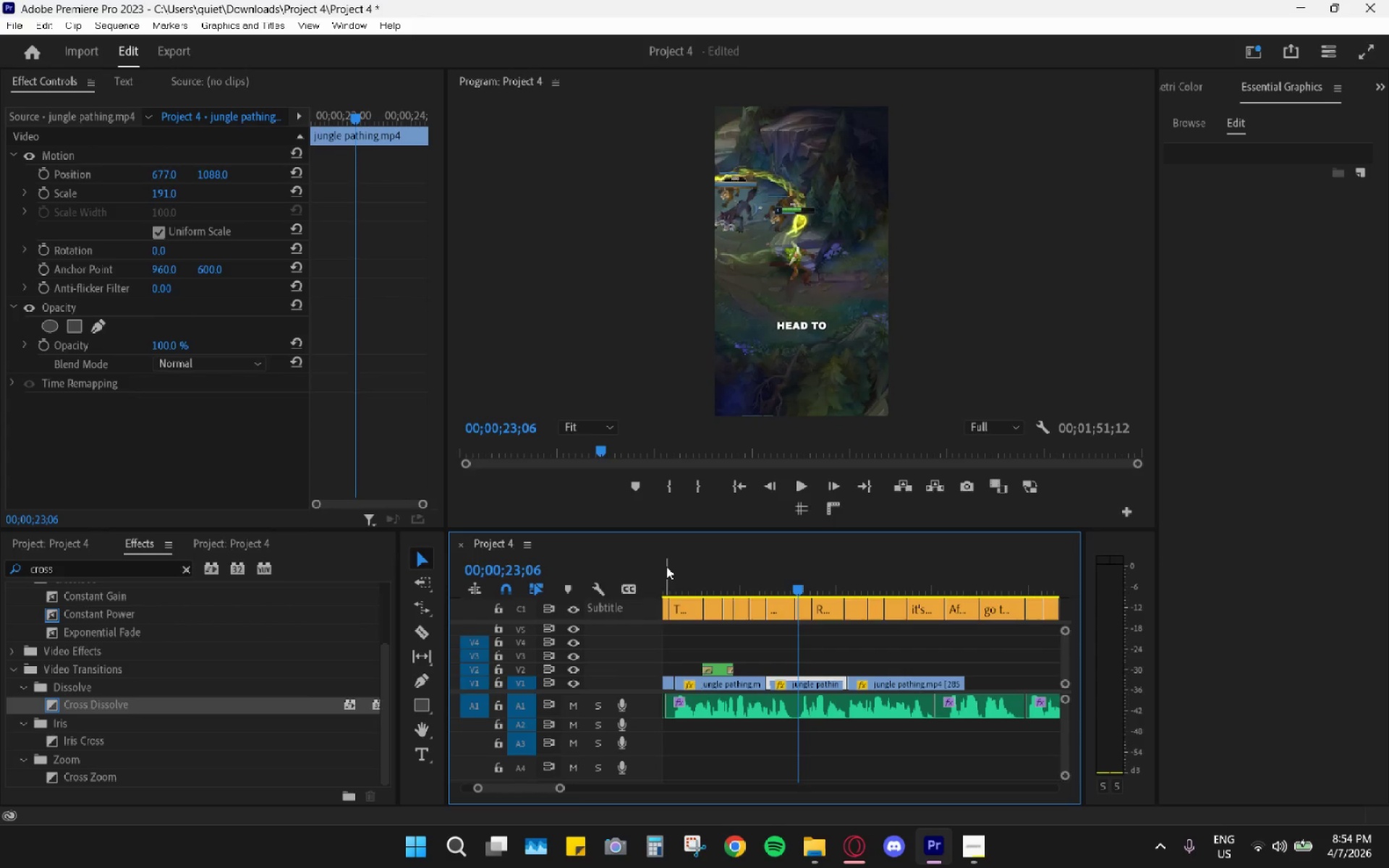 
left_click_drag(start_coordinate=[677, 569], to_coordinate=[700, 639])
 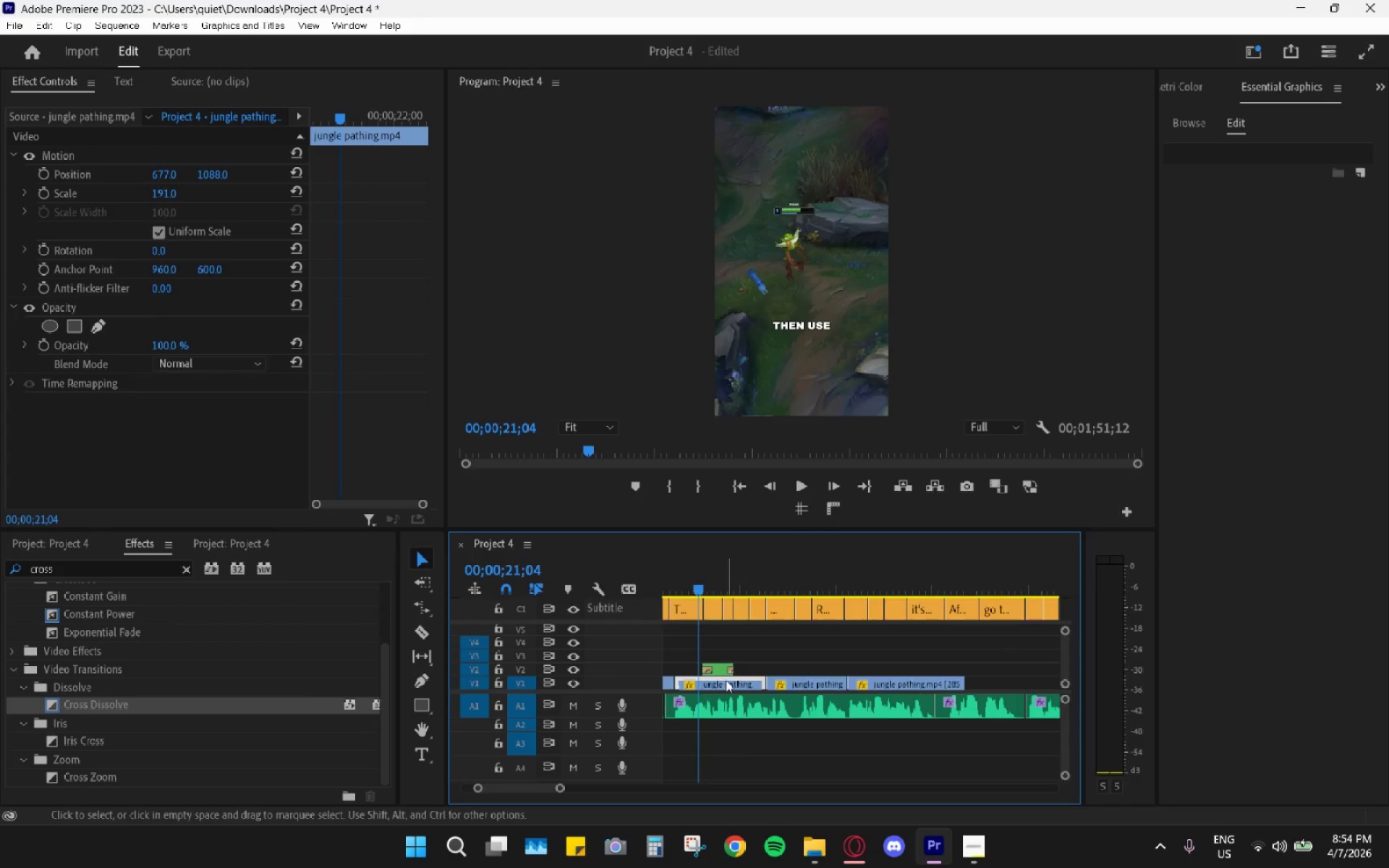 
scroll: coordinate [727, 682], scroll_direction: up, amount: 3.0
 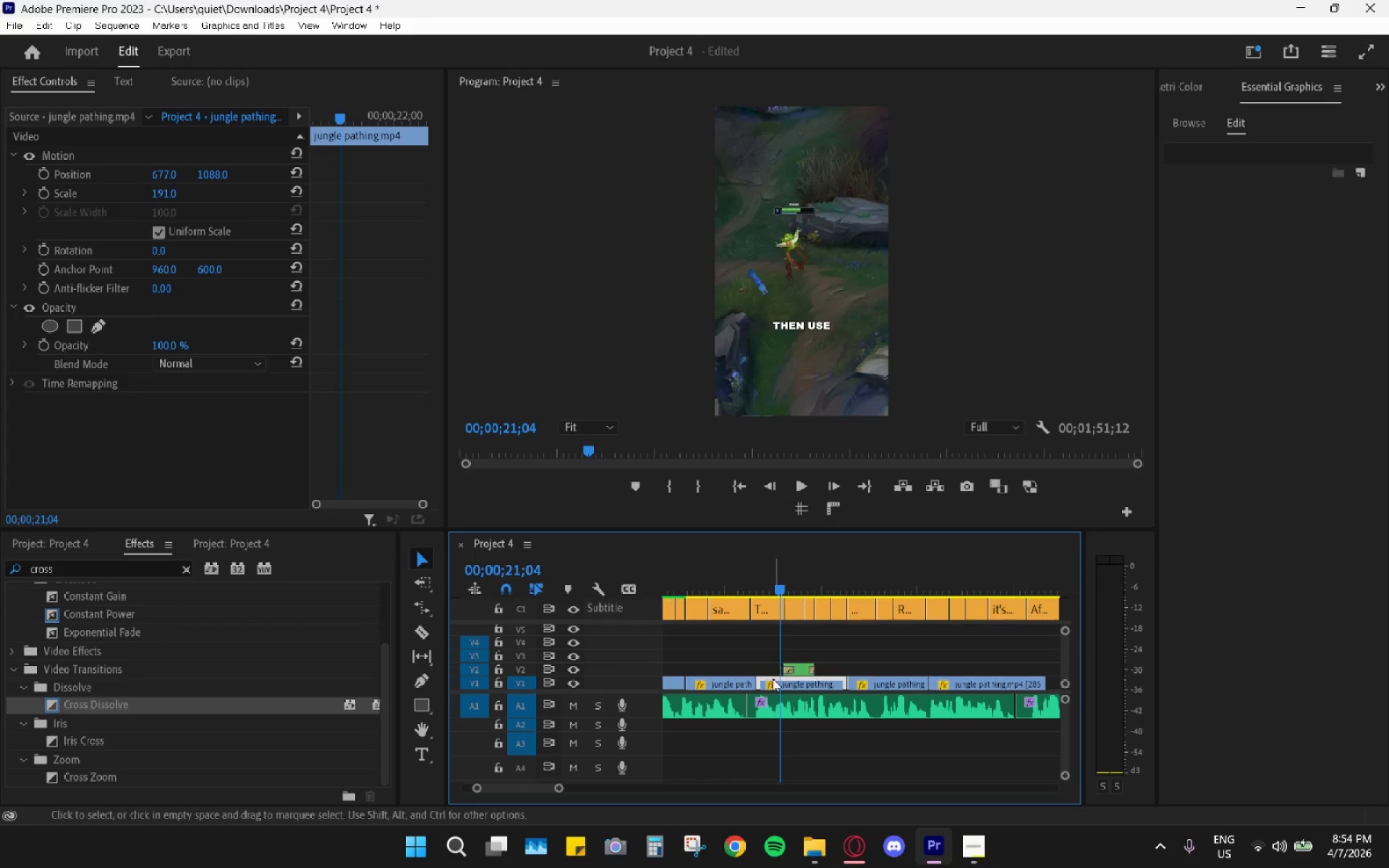 
type(tr)
 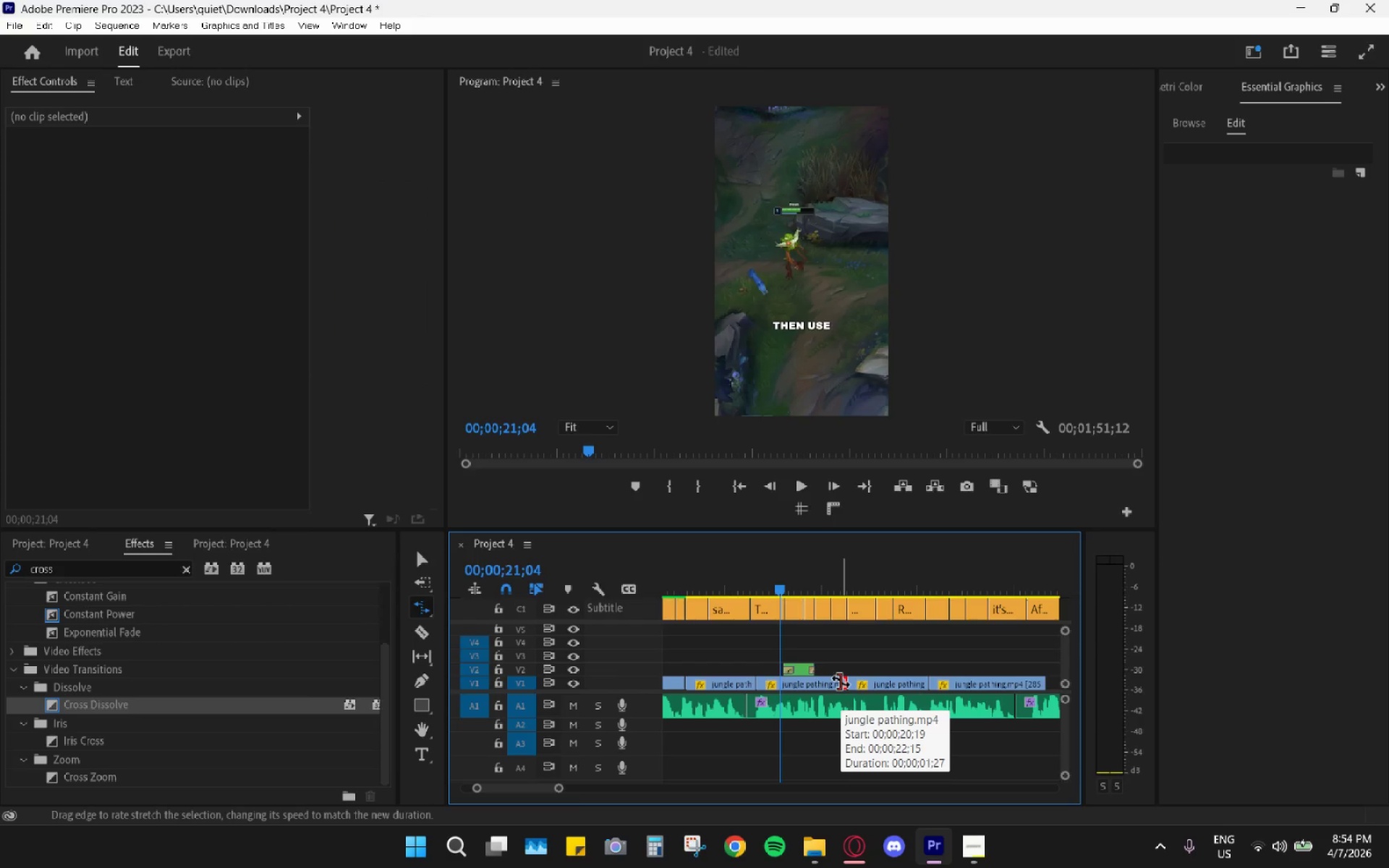 
left_click_drag(start_coordinate=[841, 681], to_coordinate=[825, 680])
 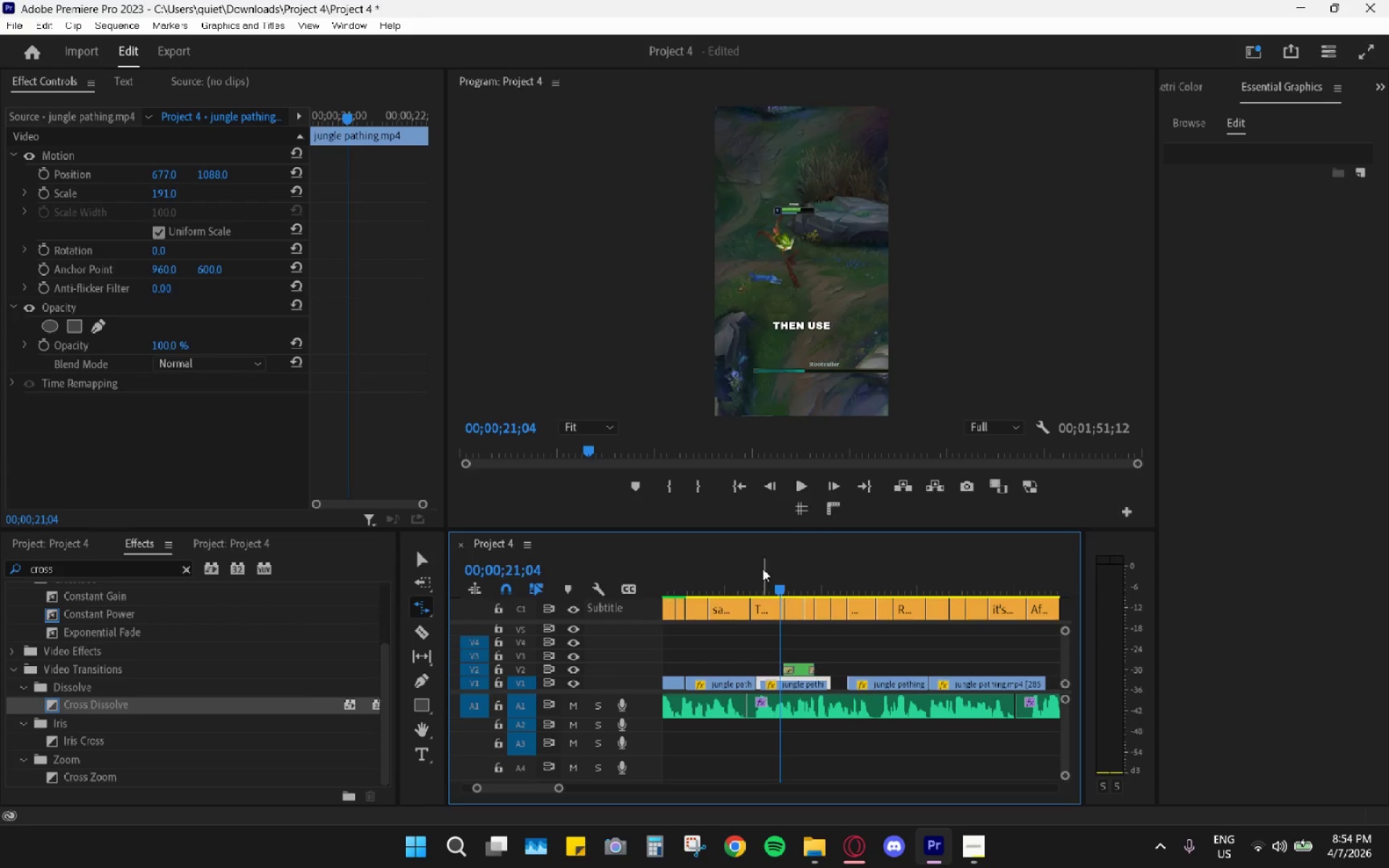 
left_click_drag(start_coordinate=[752, 570], to_coordinate=[744, 576])
 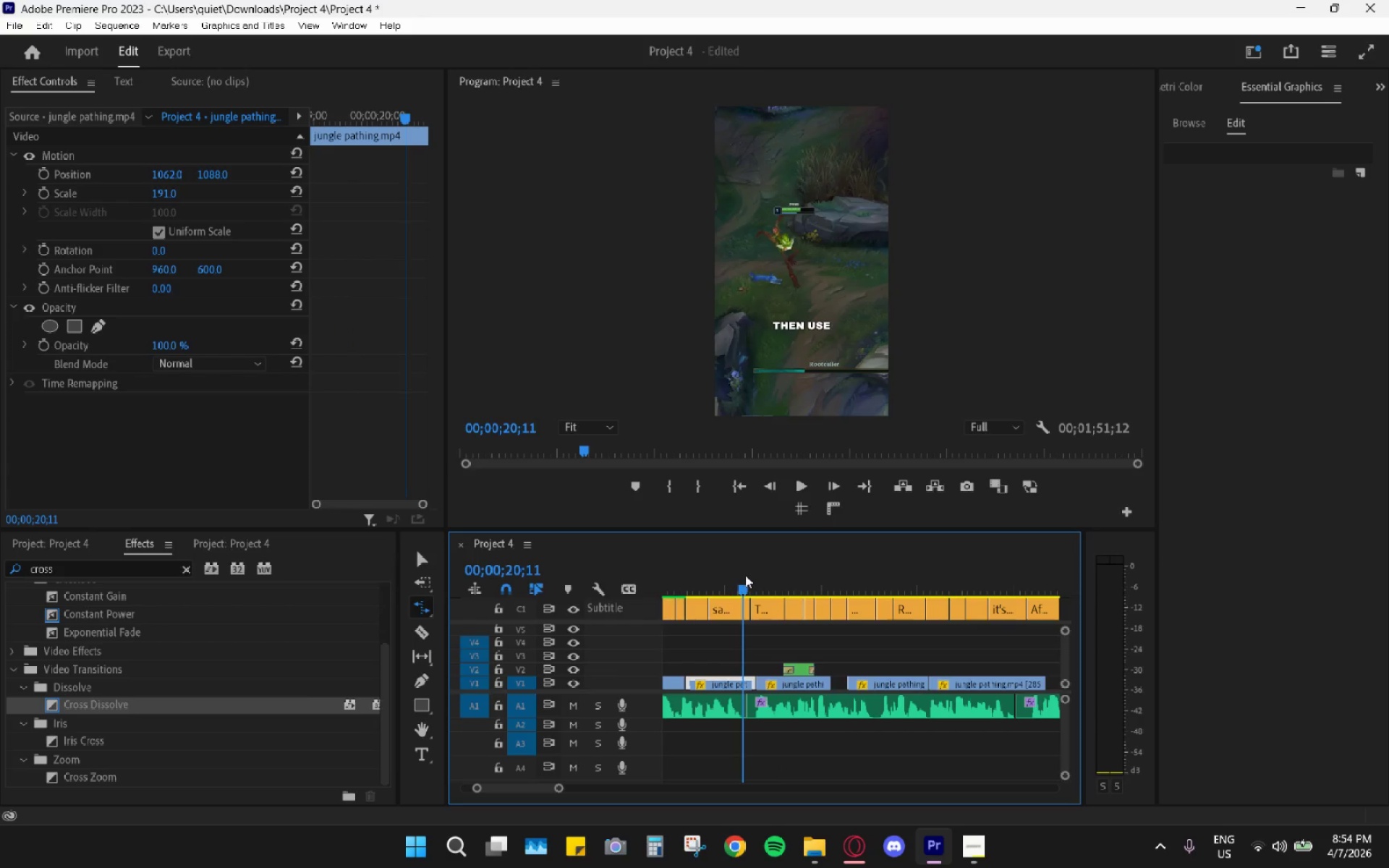 
type(bb)
 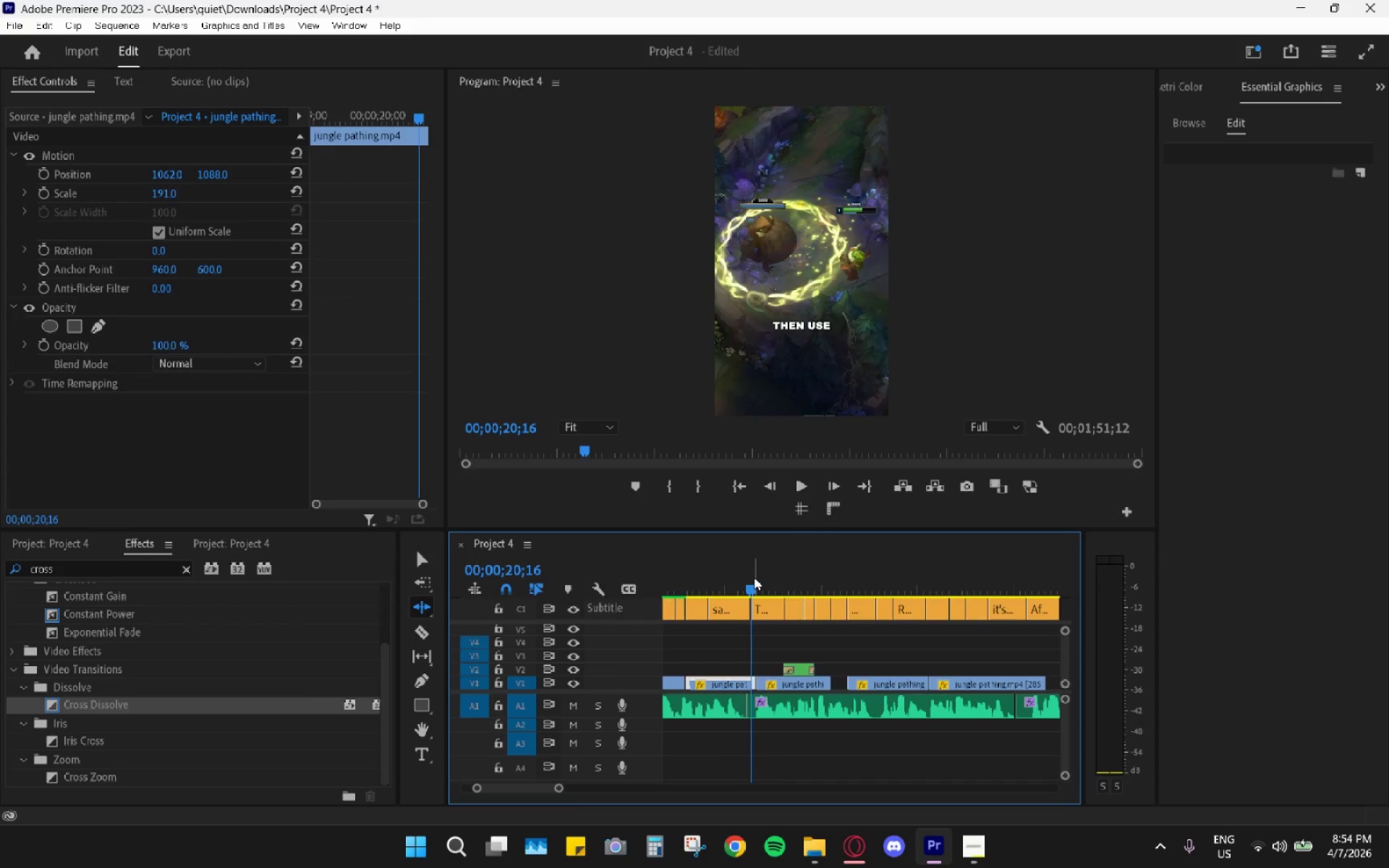 
left_click_drag(start_coordinate=[752, 592], to_coordinate=[730, 587])
 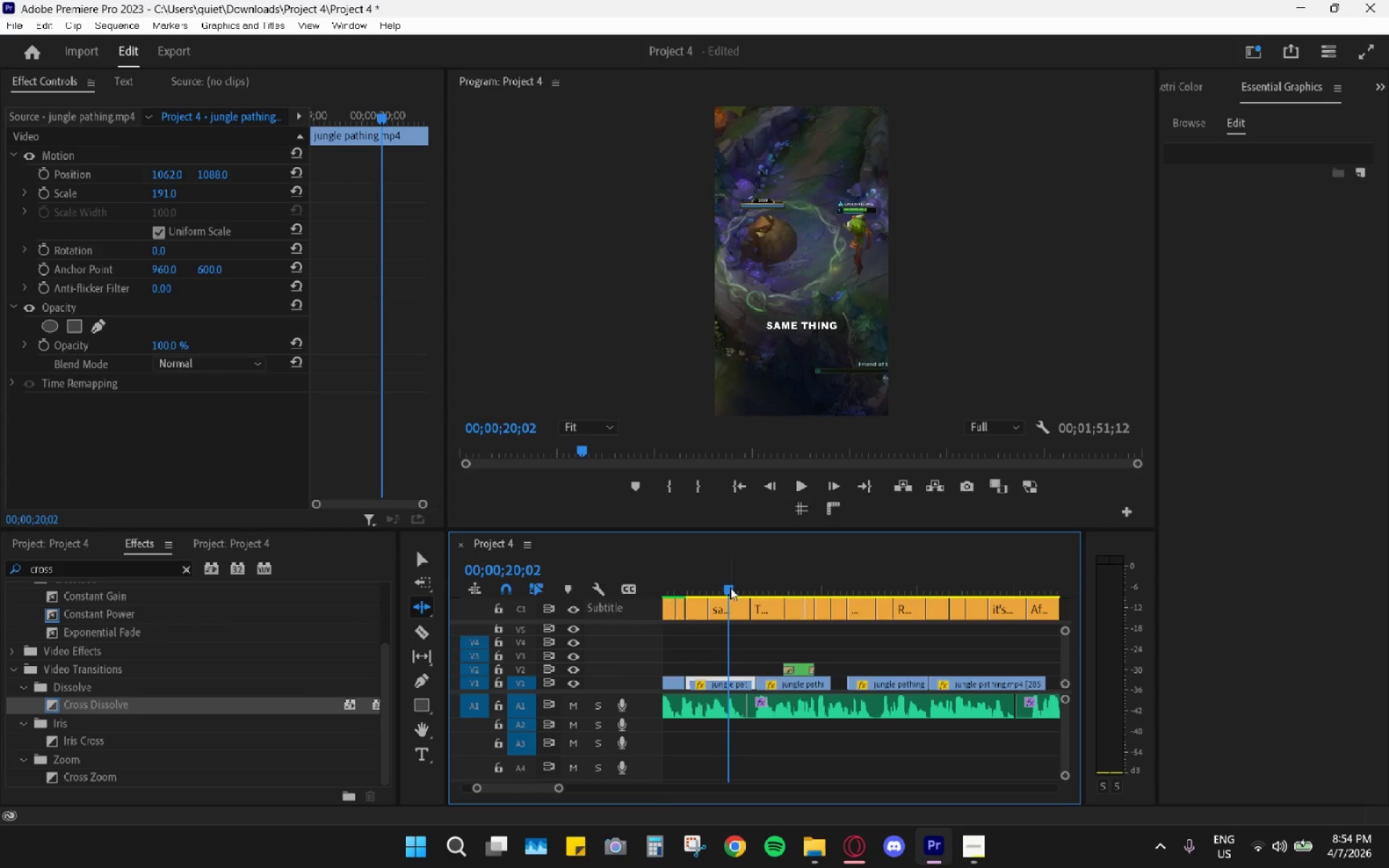 
type(bb  )
 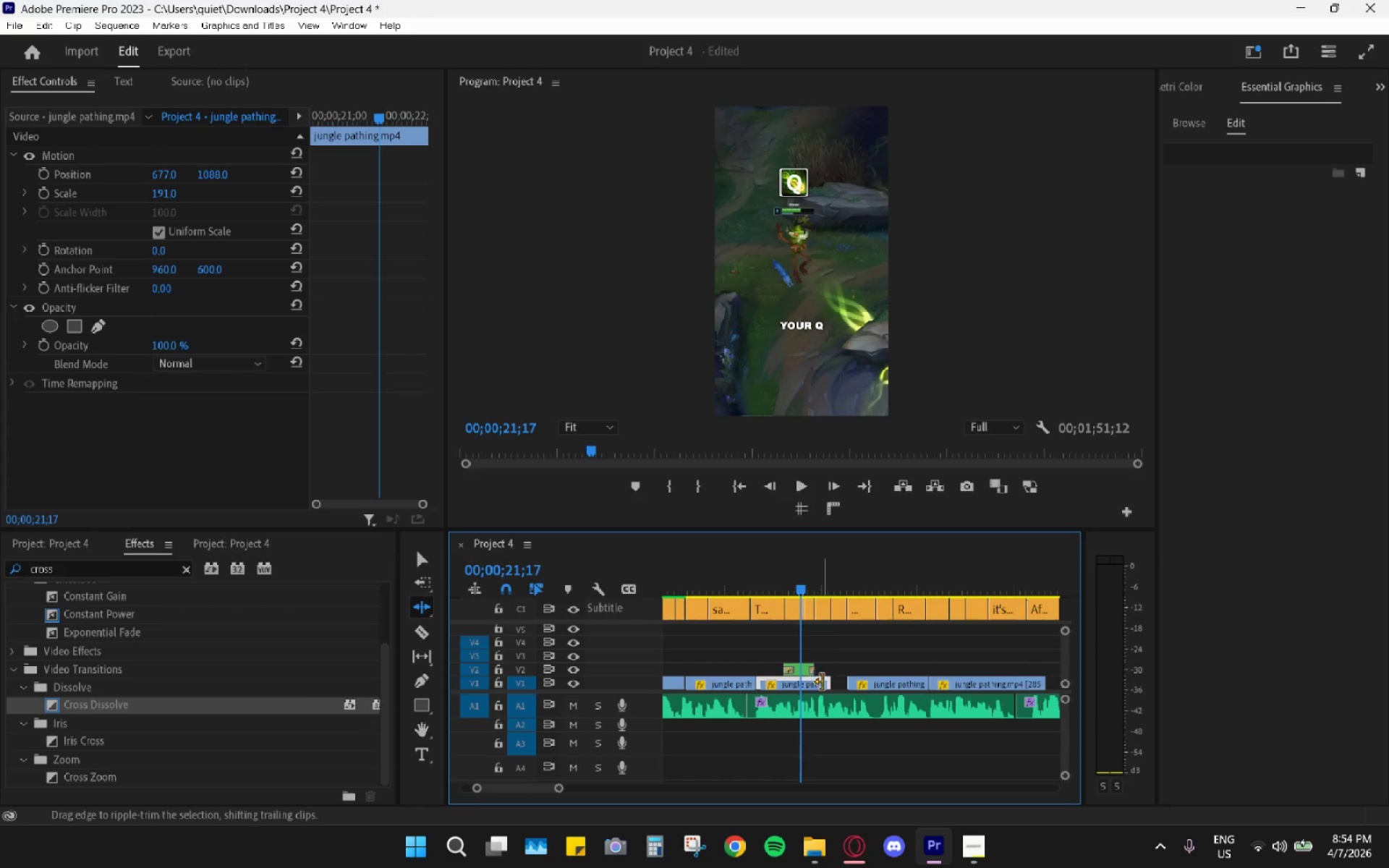 
left_click_drag(start_coordinate=[828, 684], to_coordinate=[815, 679])
 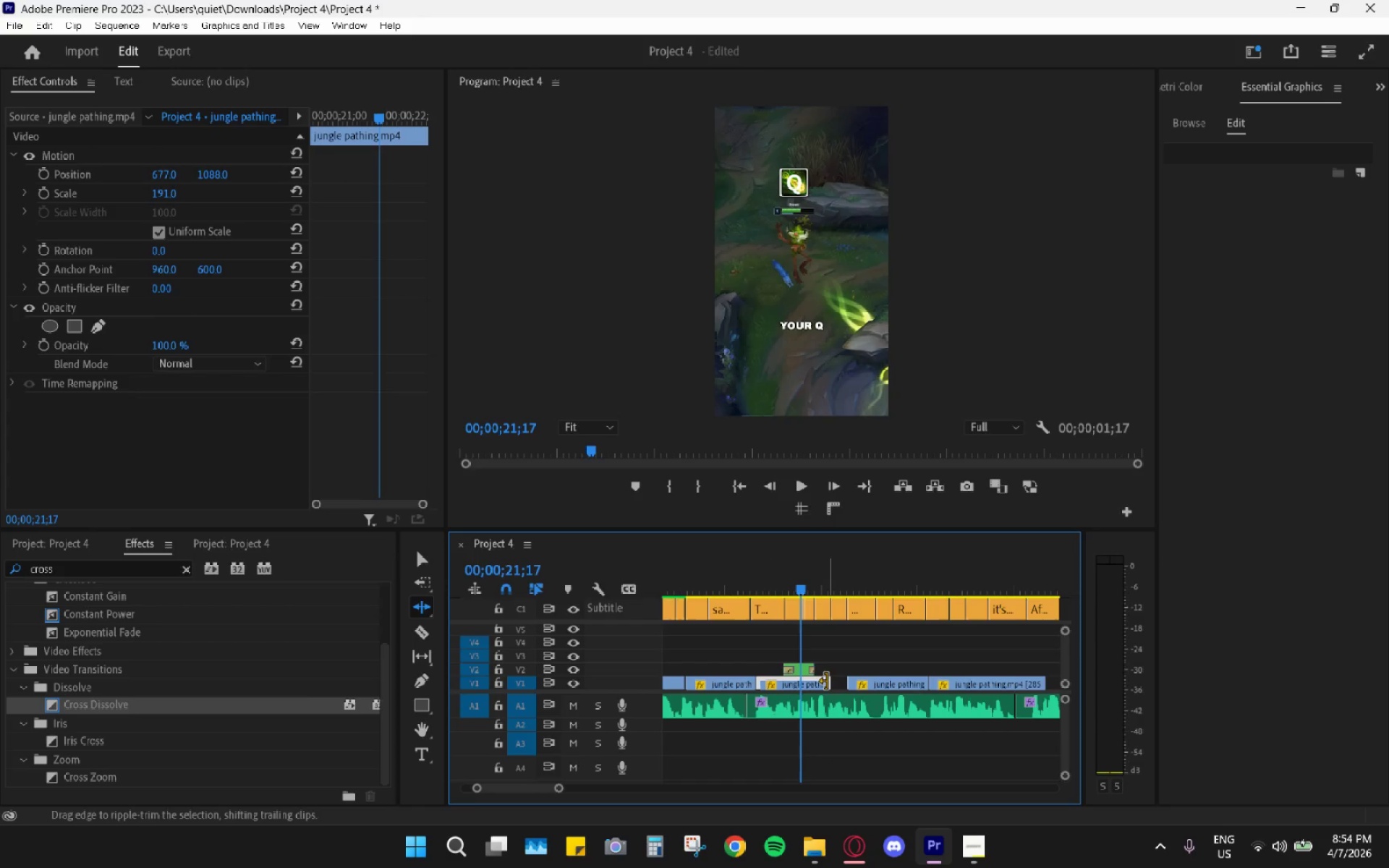 
type(tr)
 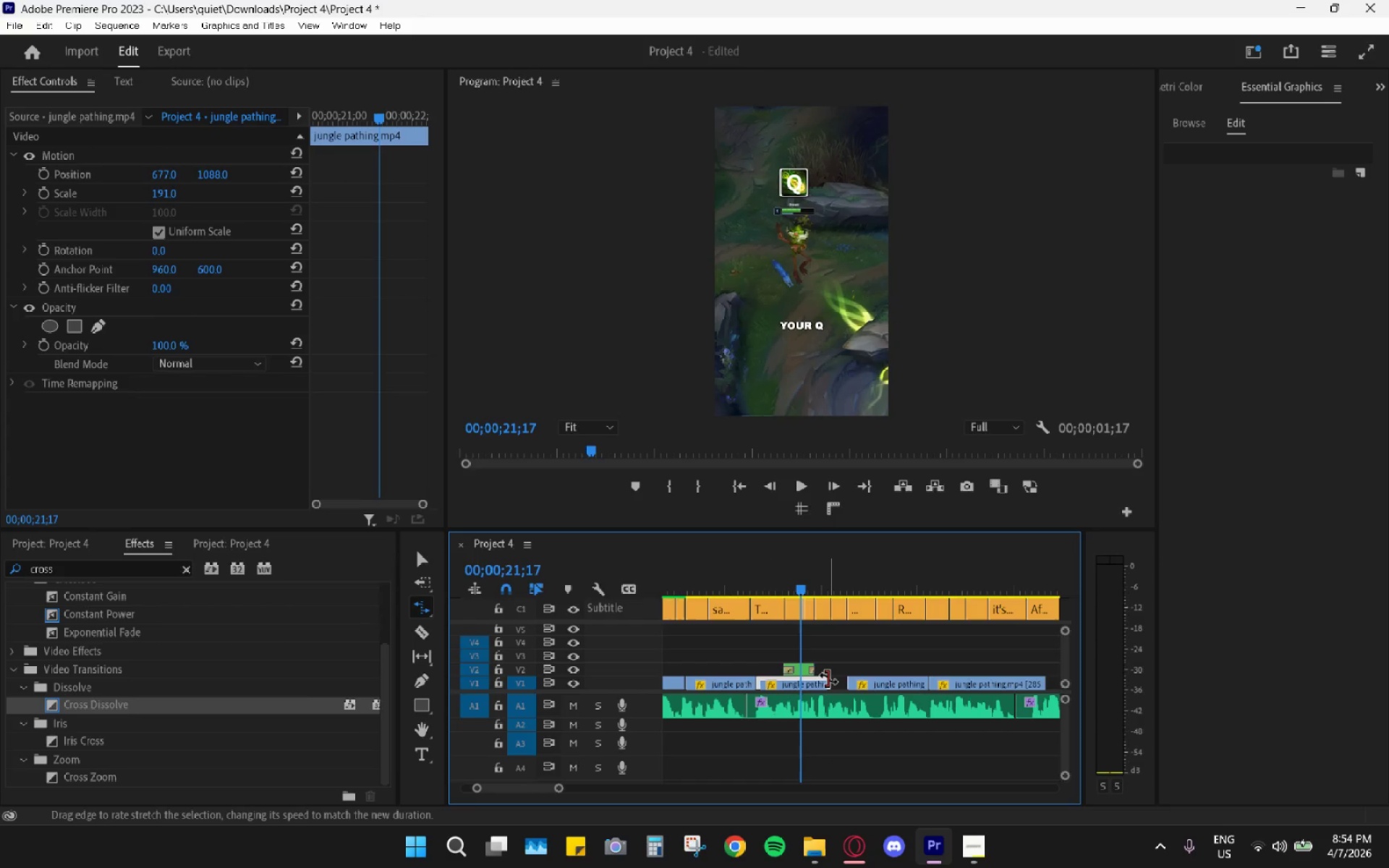 
left_click_drag(start_coordinate=[828, 678], to_coordinate=[814, 678])
 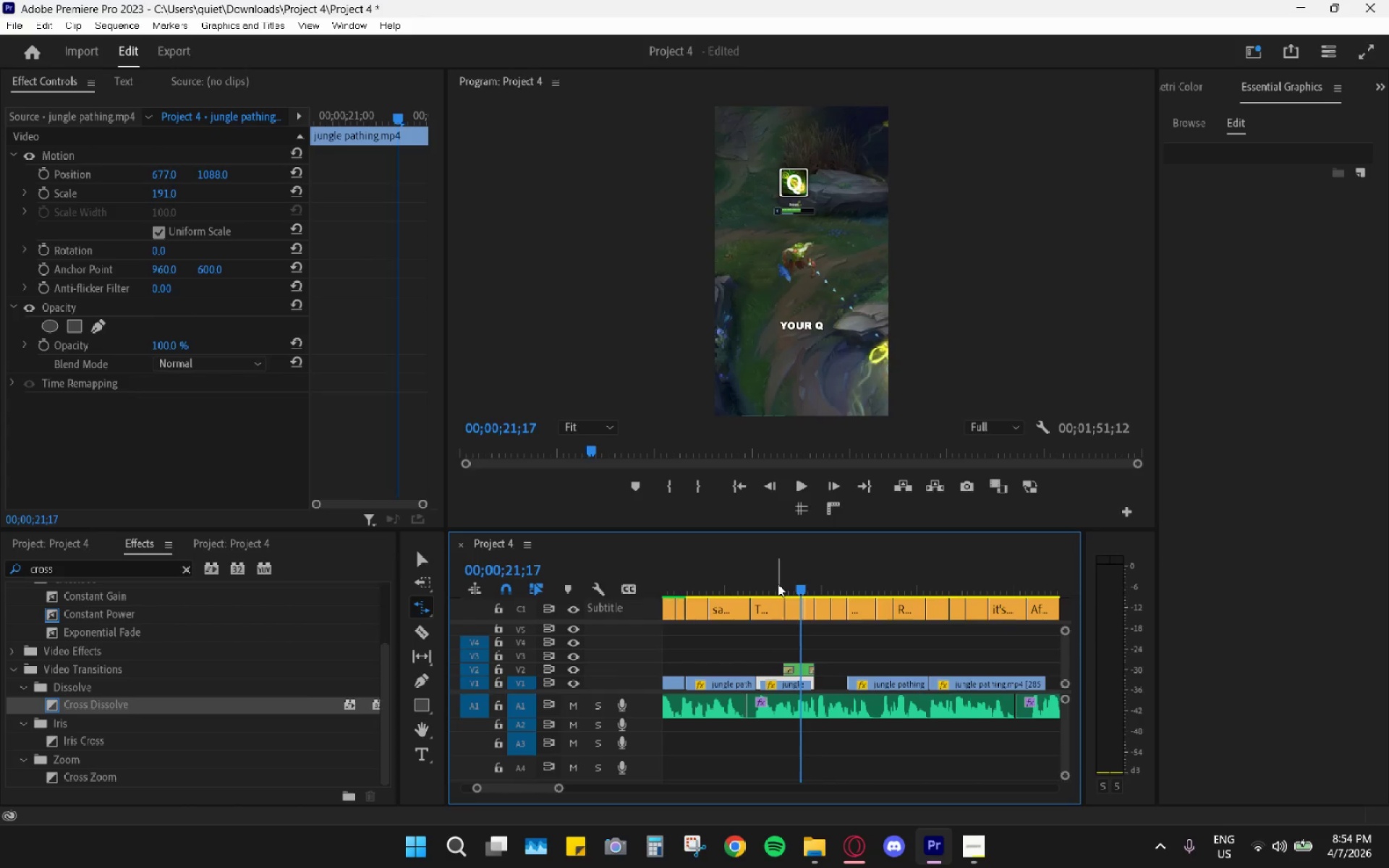 
left_click_drag(start_coordinate=[770, 585], to_coordinate=[757, 590])
 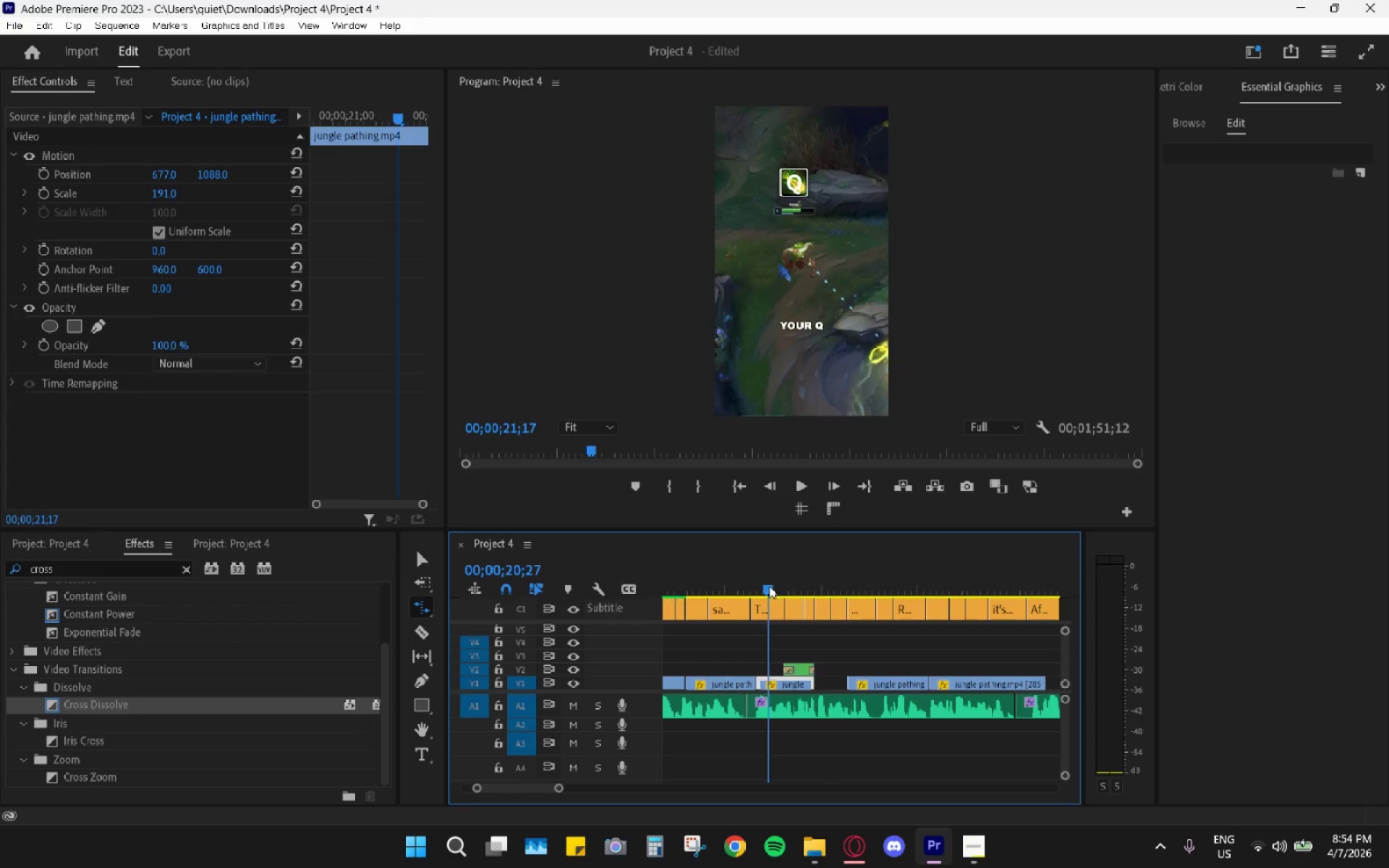 
key(B)
 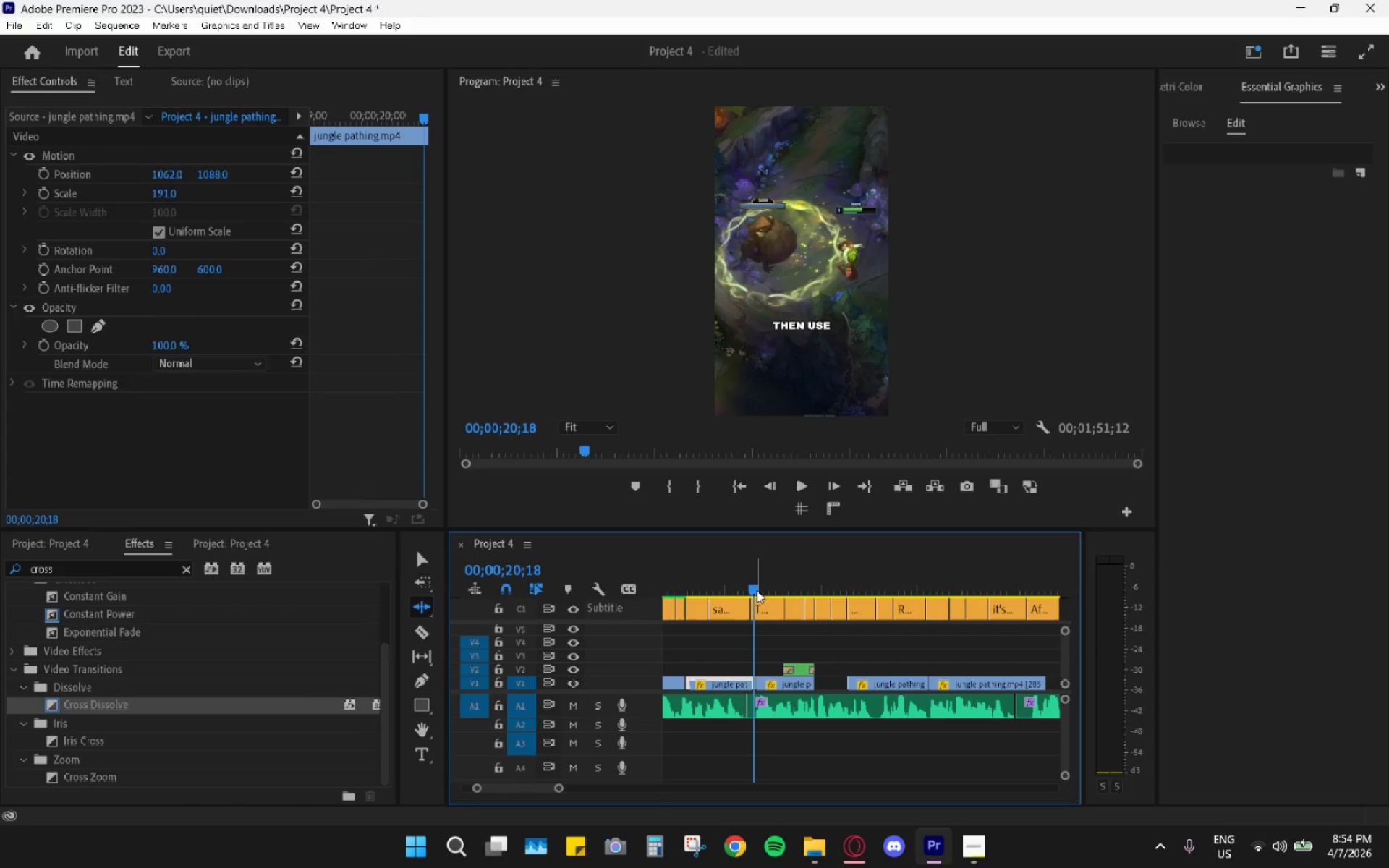 
key(Space)
 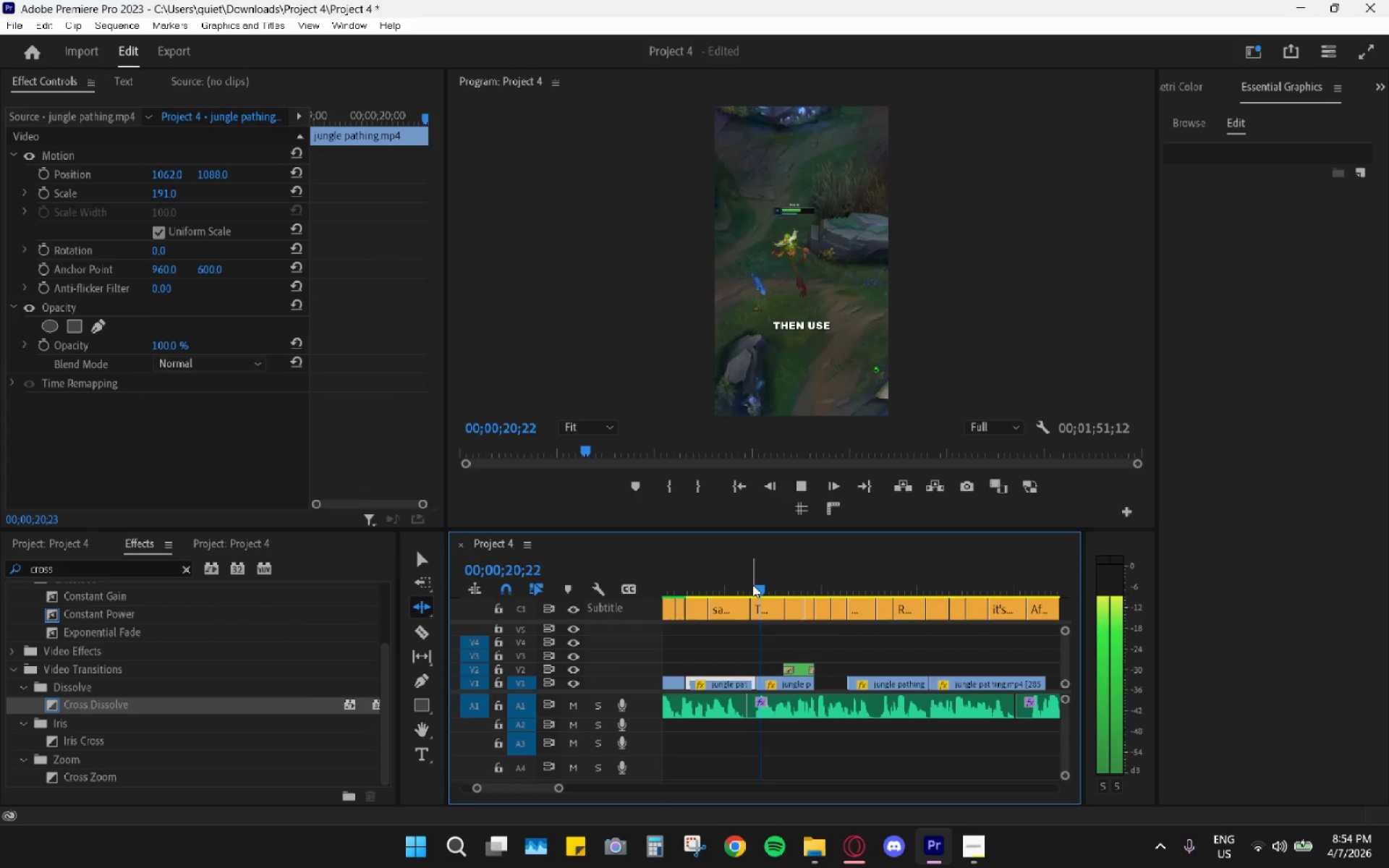 
left_click_drag(start_coordinate=[752, 584], to_coordinate=[683, 582])
 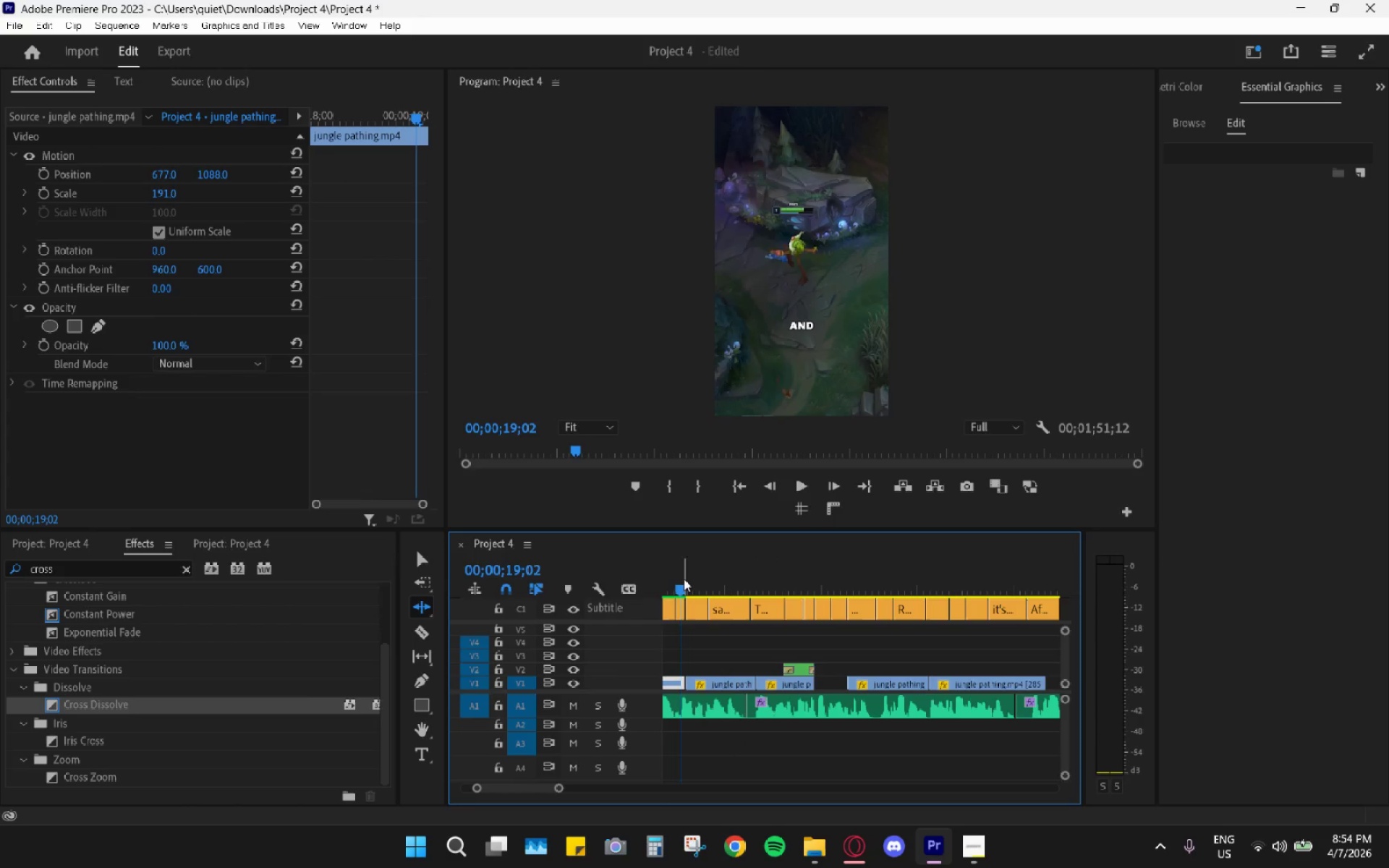 
key(Space)
 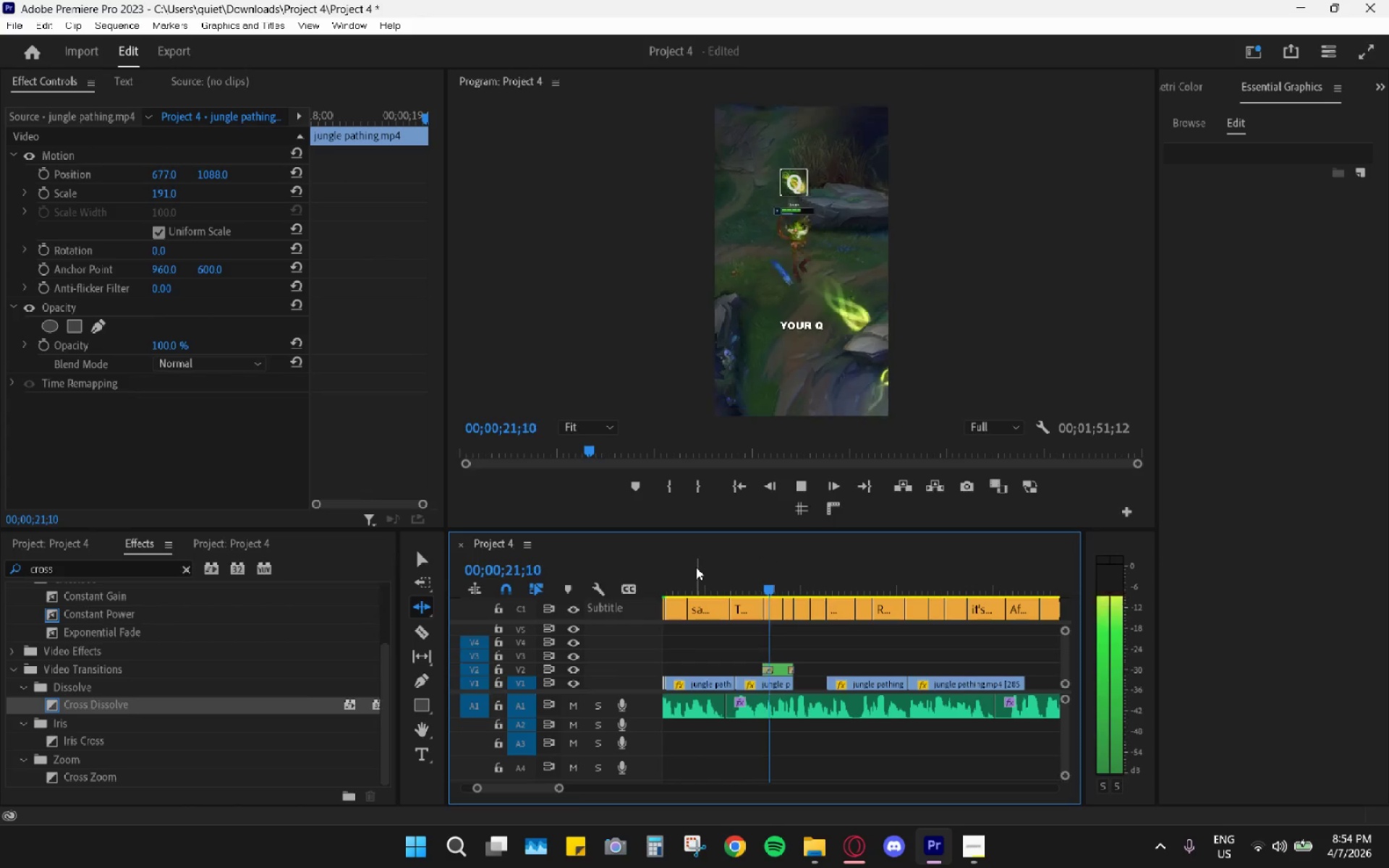 
key(Space)
 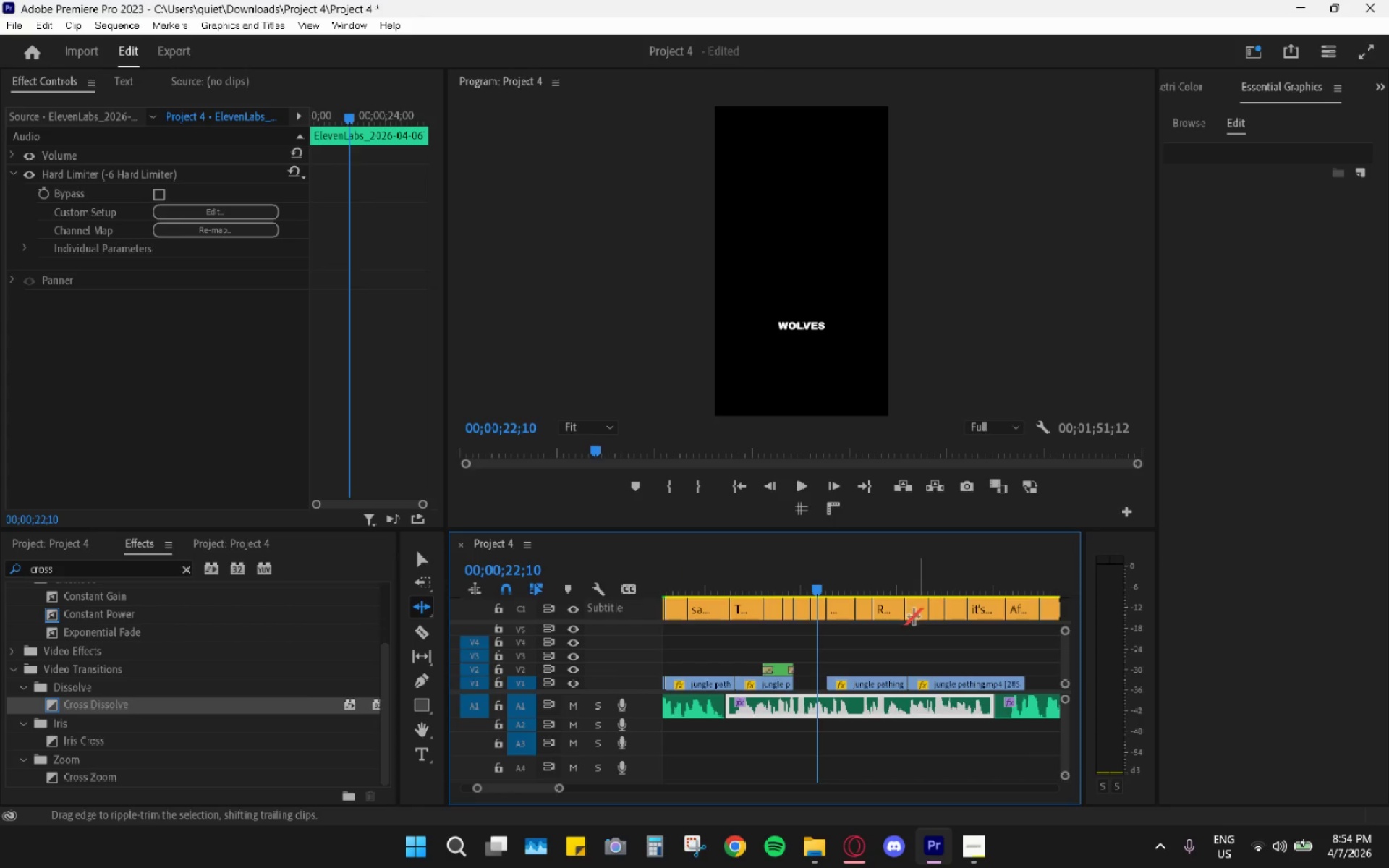 
key(V)
 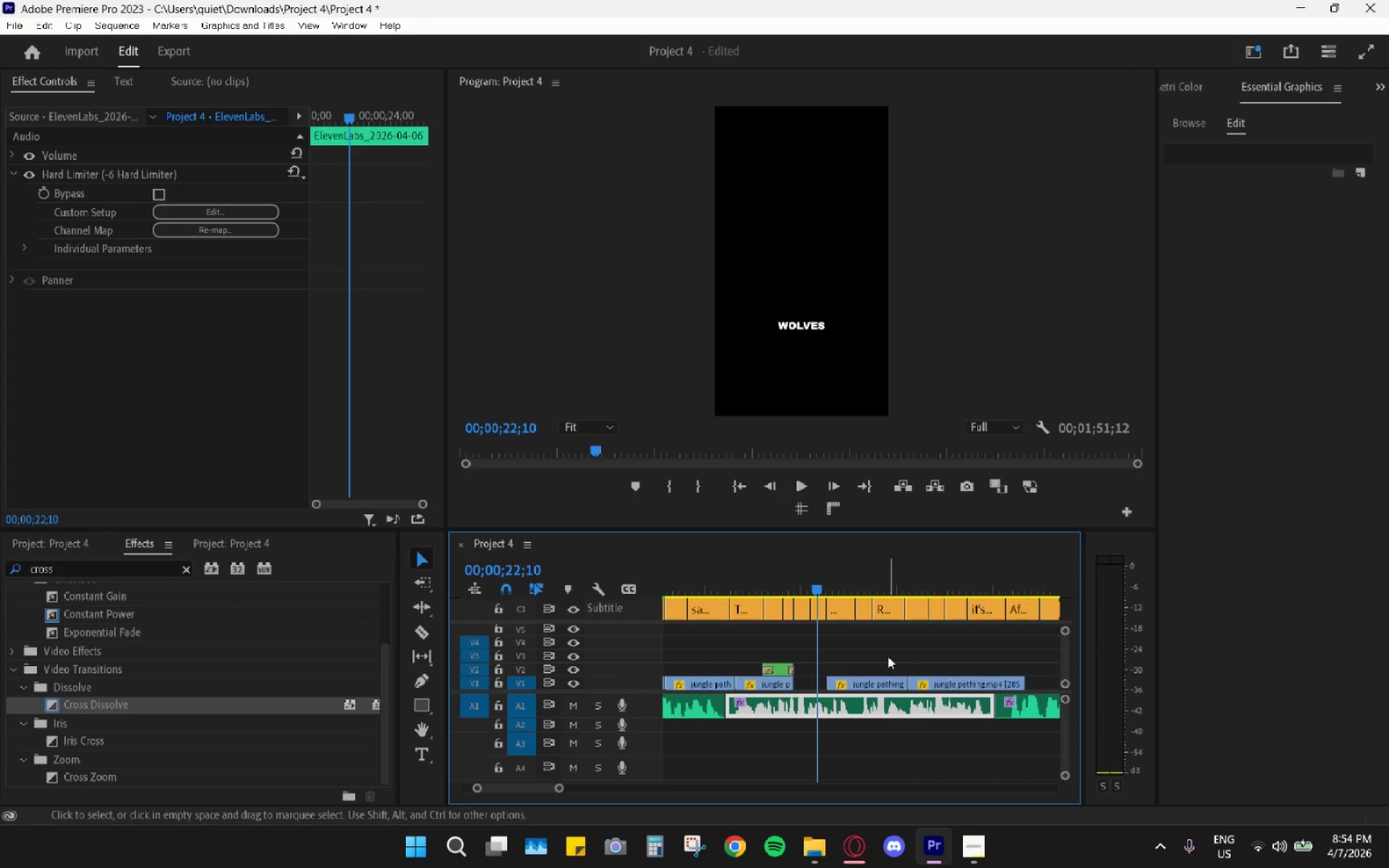 
left_click_drag(start_coordinate=[873, 657], to_coordinate=[926, 681])
 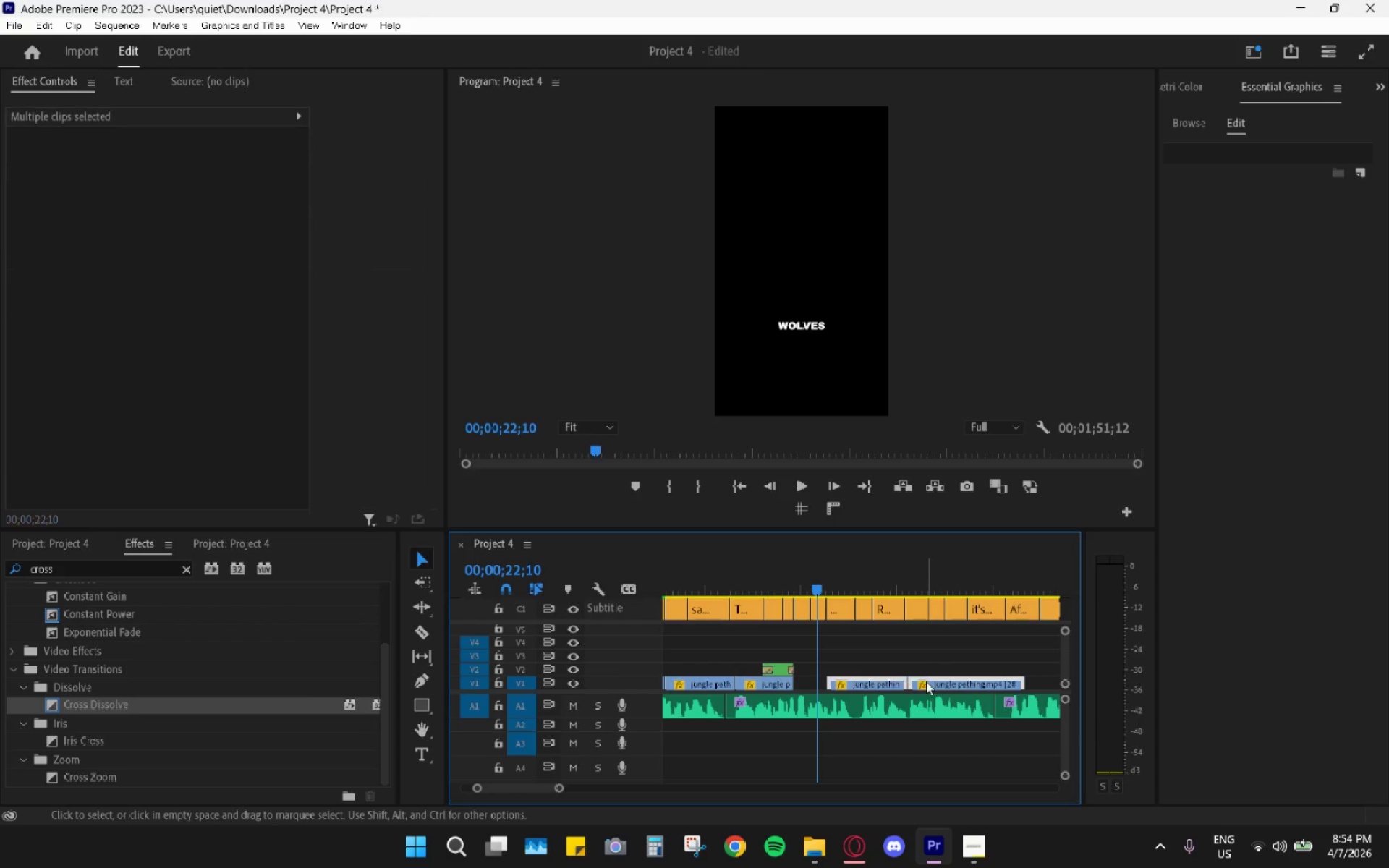 
left_click_drag(start_coordinate=[926, 681], to_coordinate=[892, 679])
 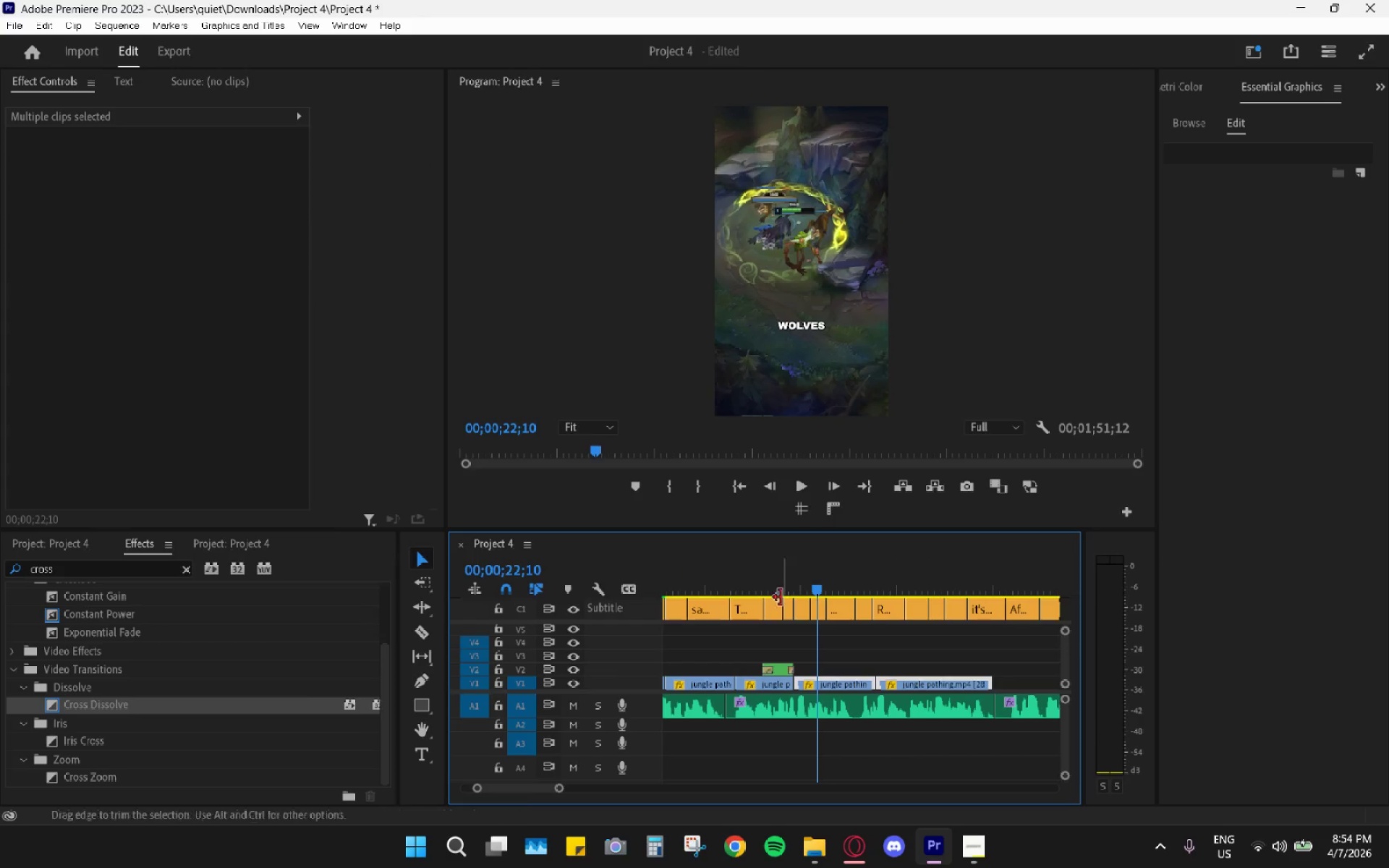 
left_click_drag(start_coordinate=[768, 582], to_coordinate=[742, 579])
 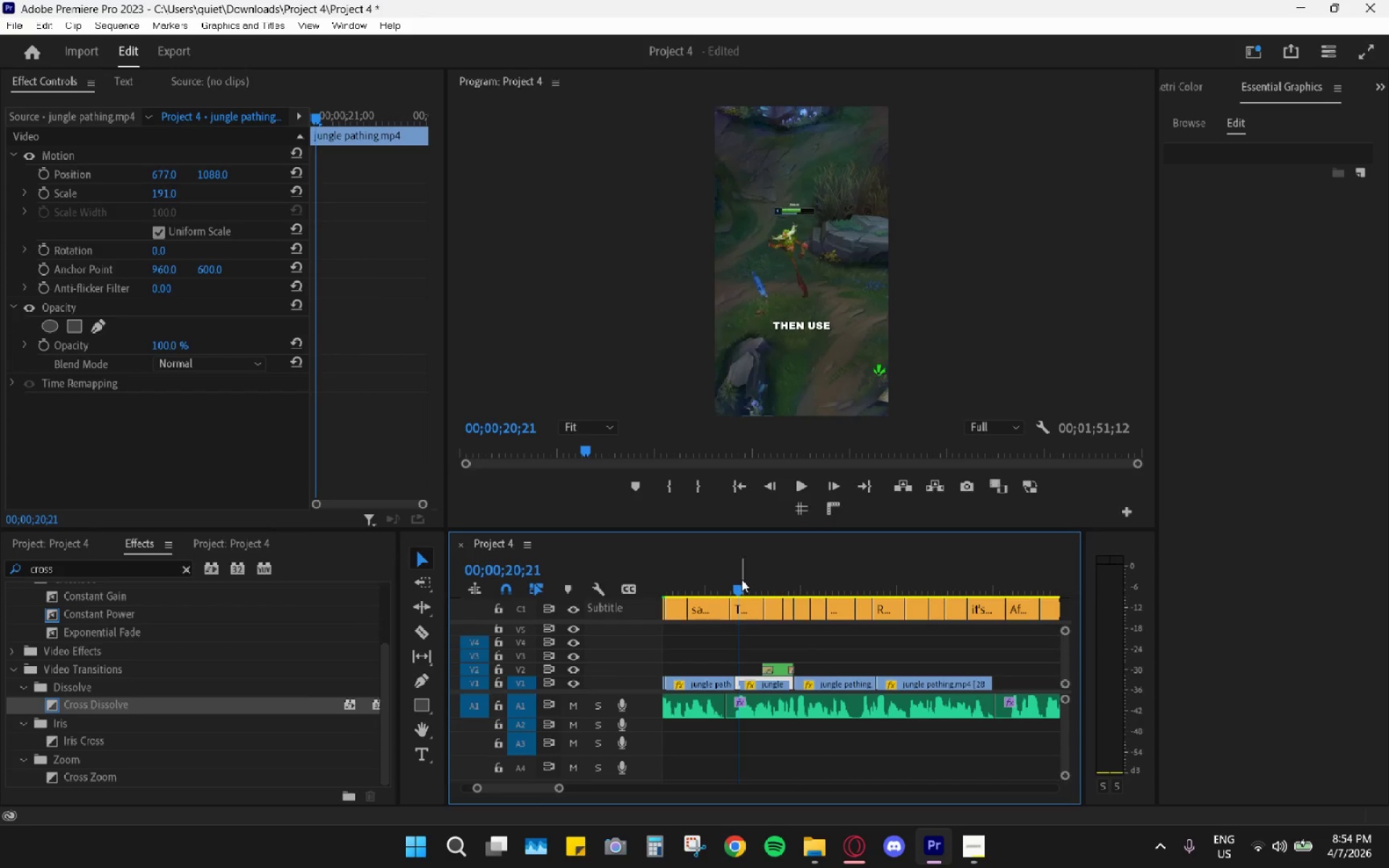 
key(Space)
 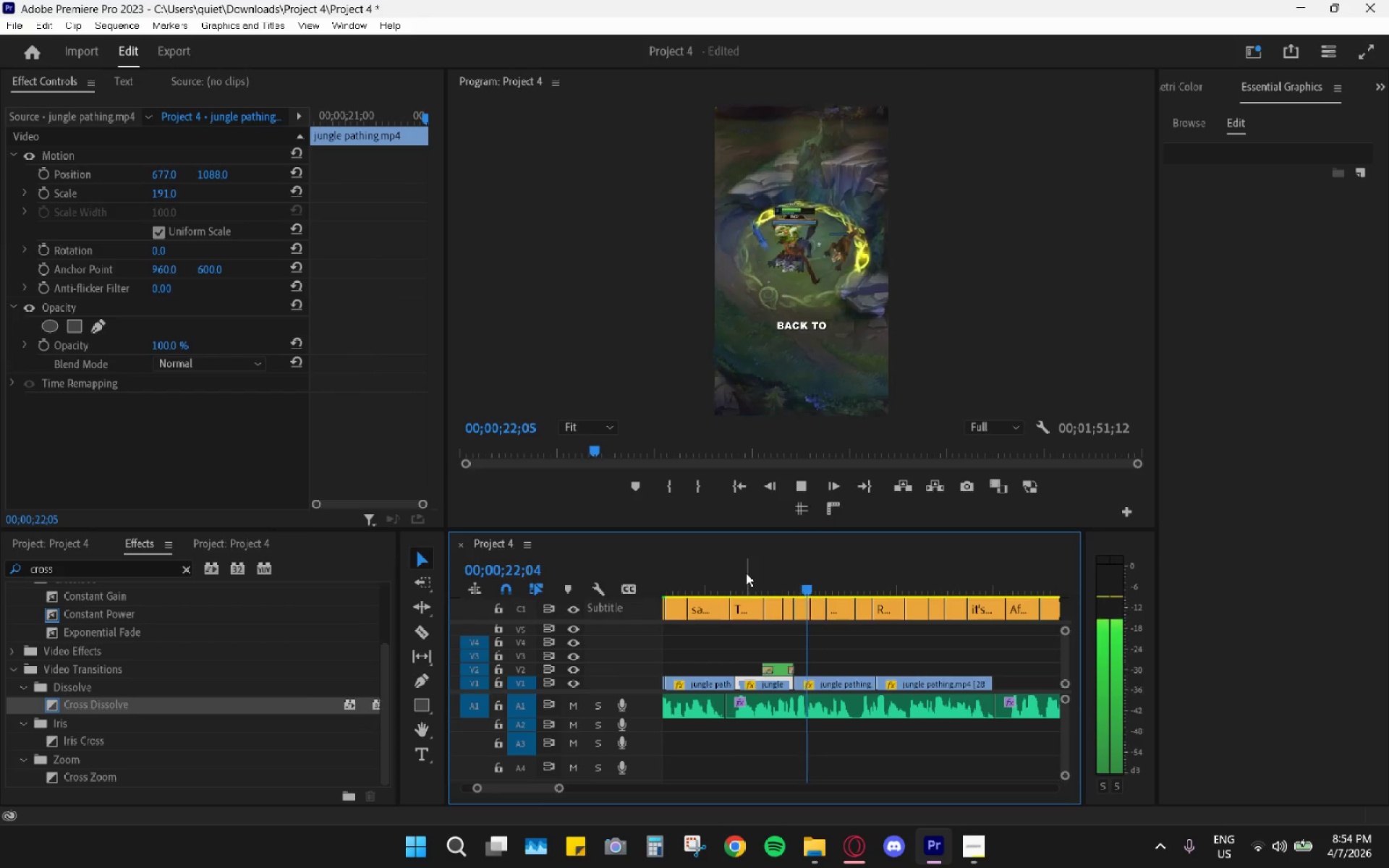 
key(Space)
 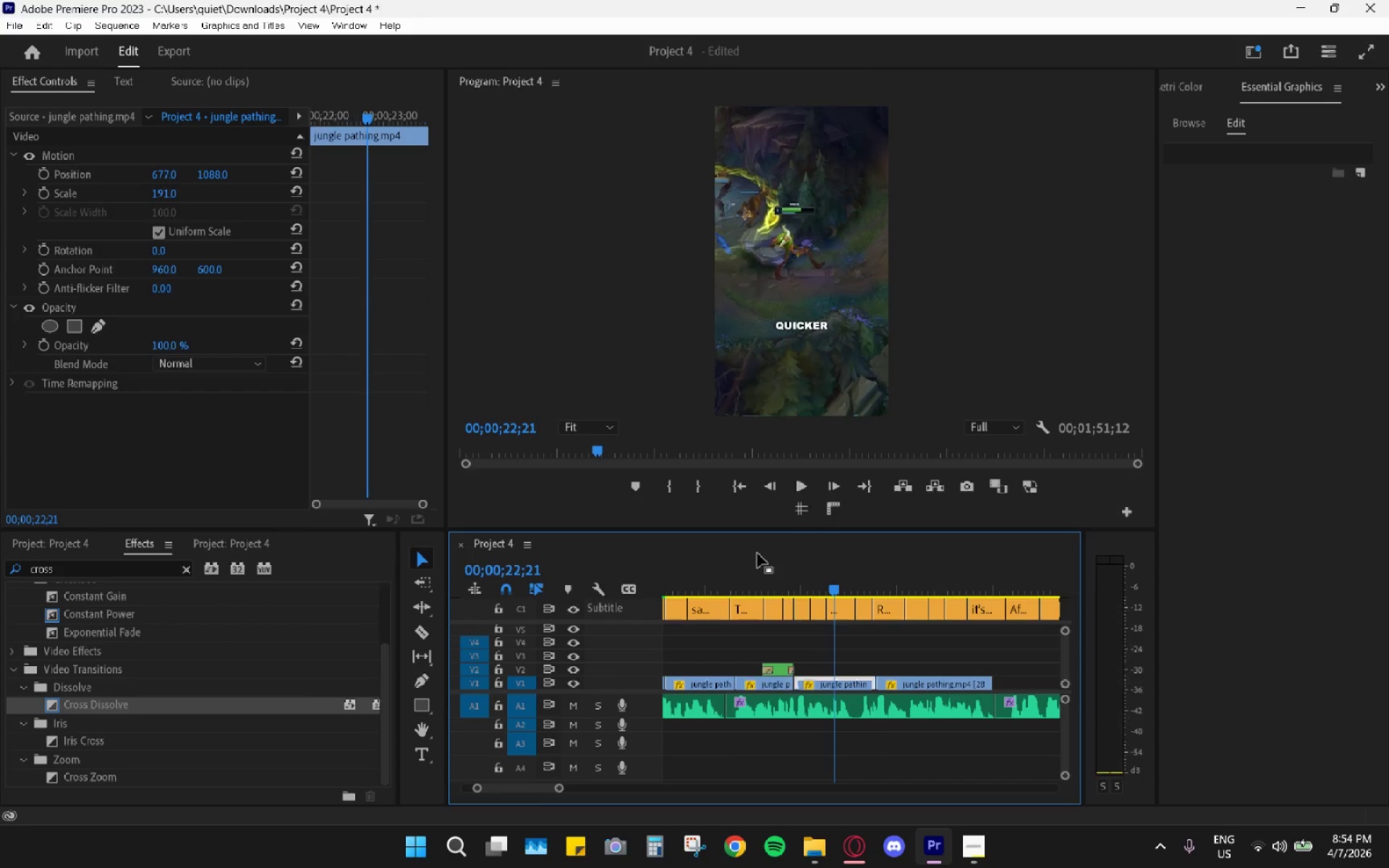 
left_click_drag(start_coordinate=[758, 550], to_coordinate=[777, 556])
 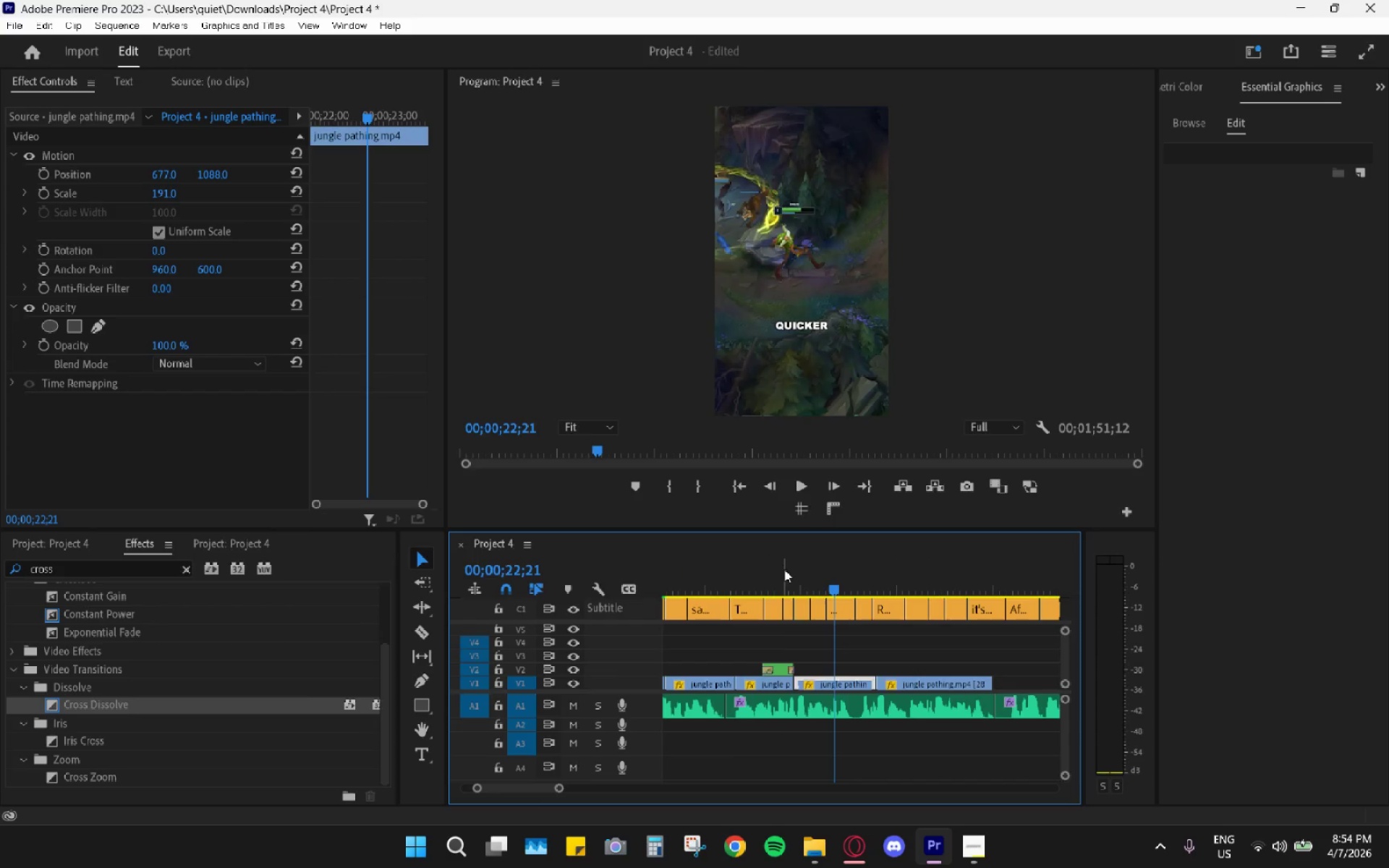 
left_click_drag(start_coordinate=[784, 569], to_coordinate=[852, 648])
 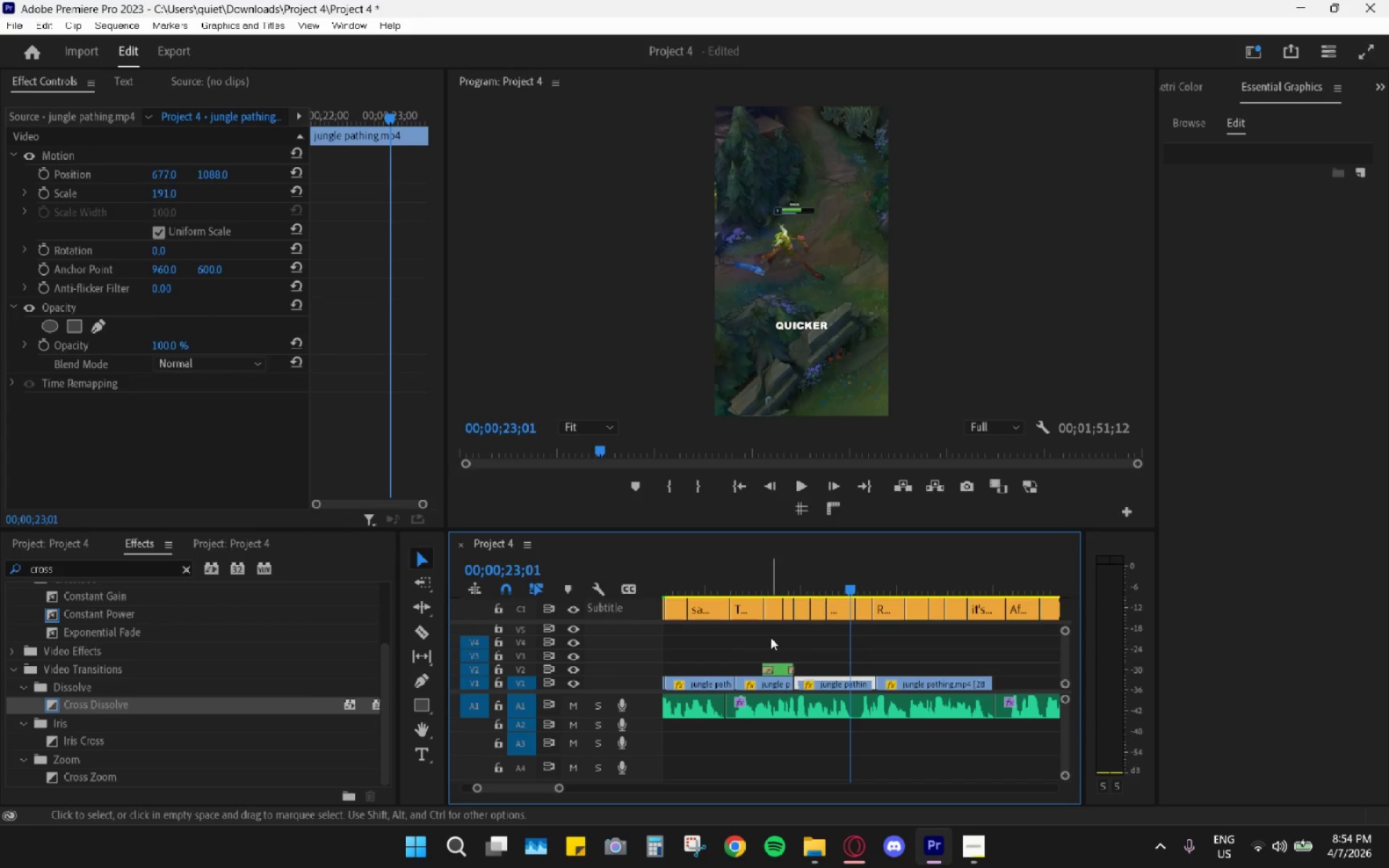 
left_click_drag(start_coordinate=[713, 579], to_coordinate=[666, 581])
 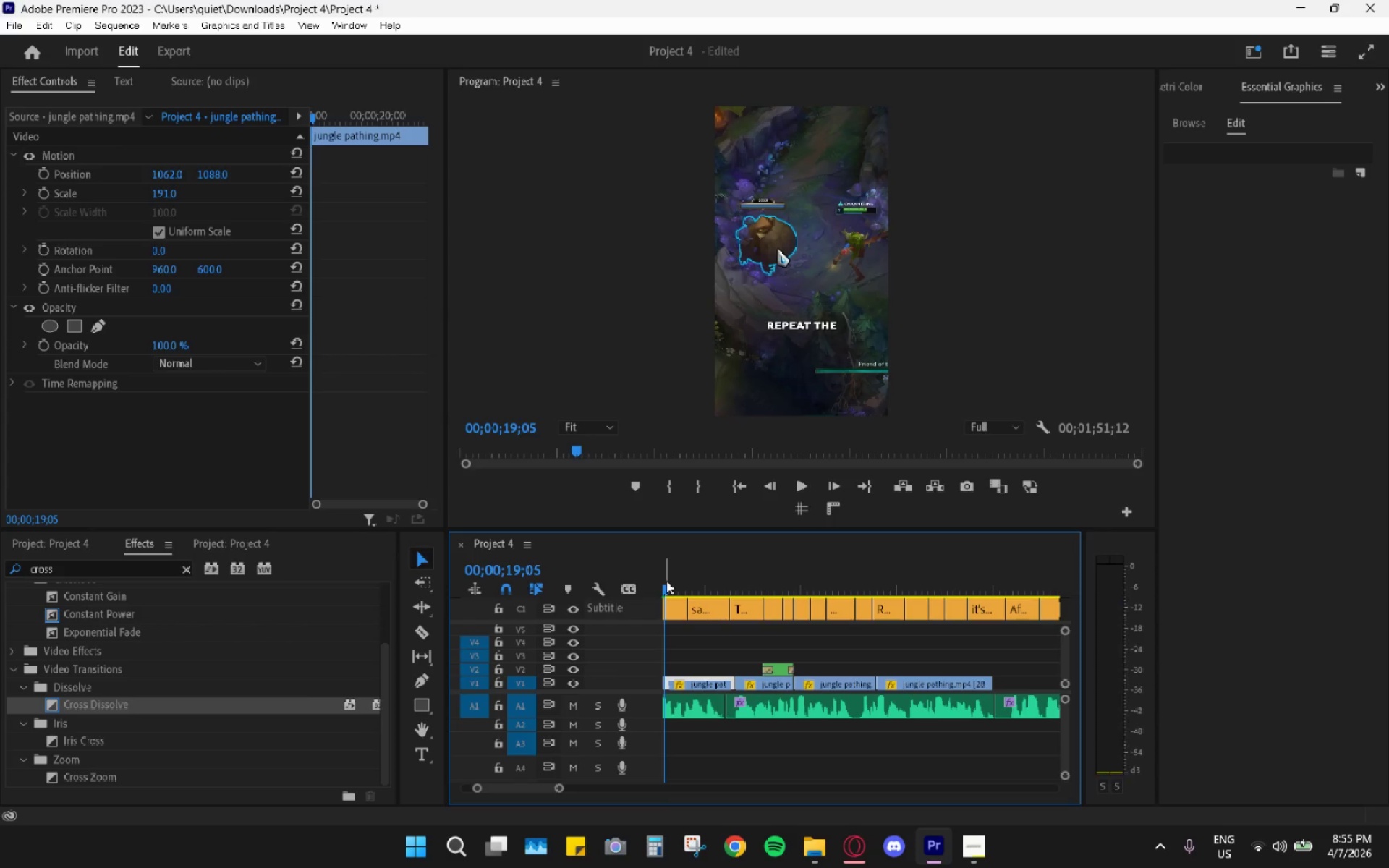 
right_click([666, 581])
 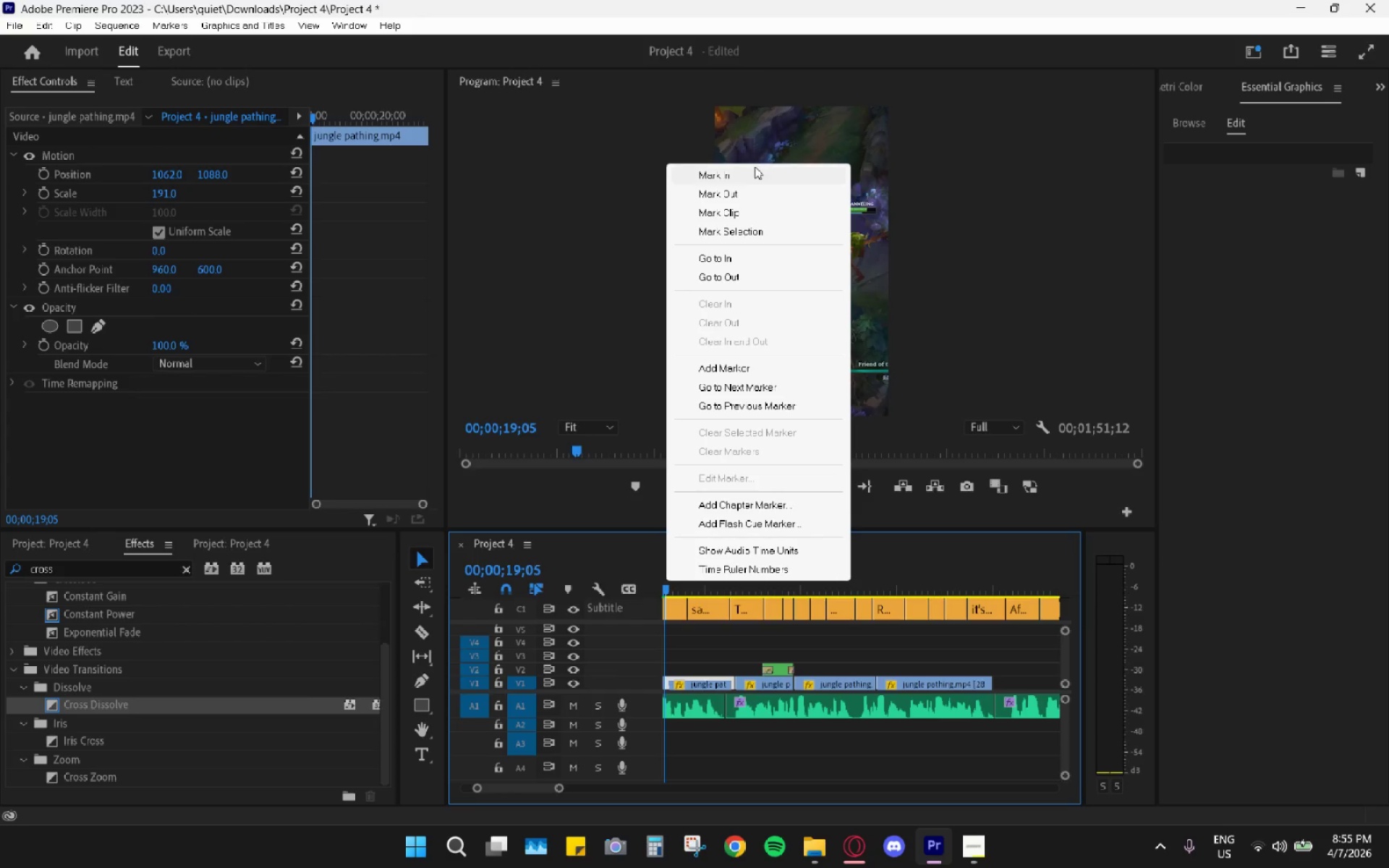 
left_click([753, 171])
 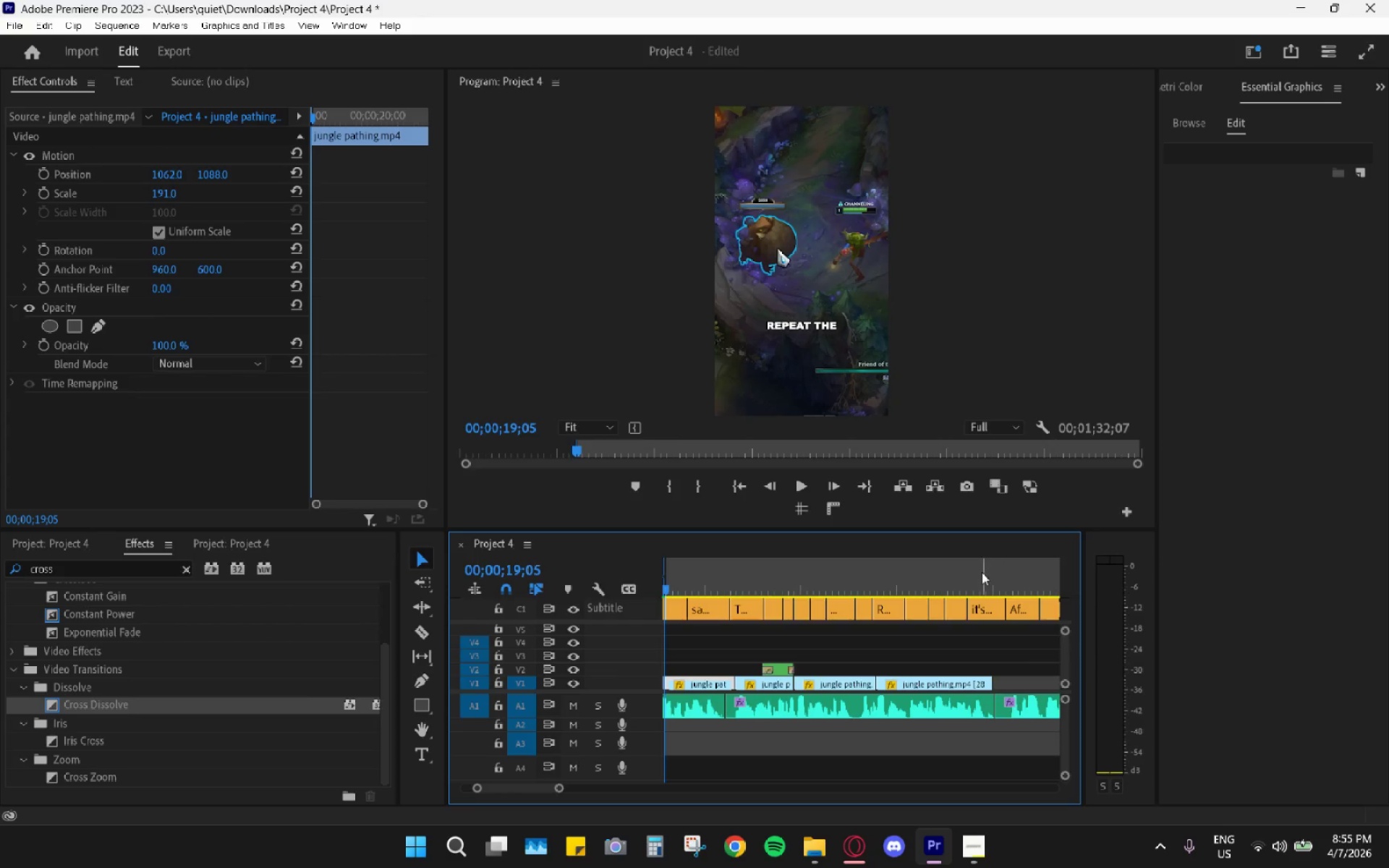 
left_click_drag(start_coordinate=[971, 587], to_coordinate=[957, 610])
 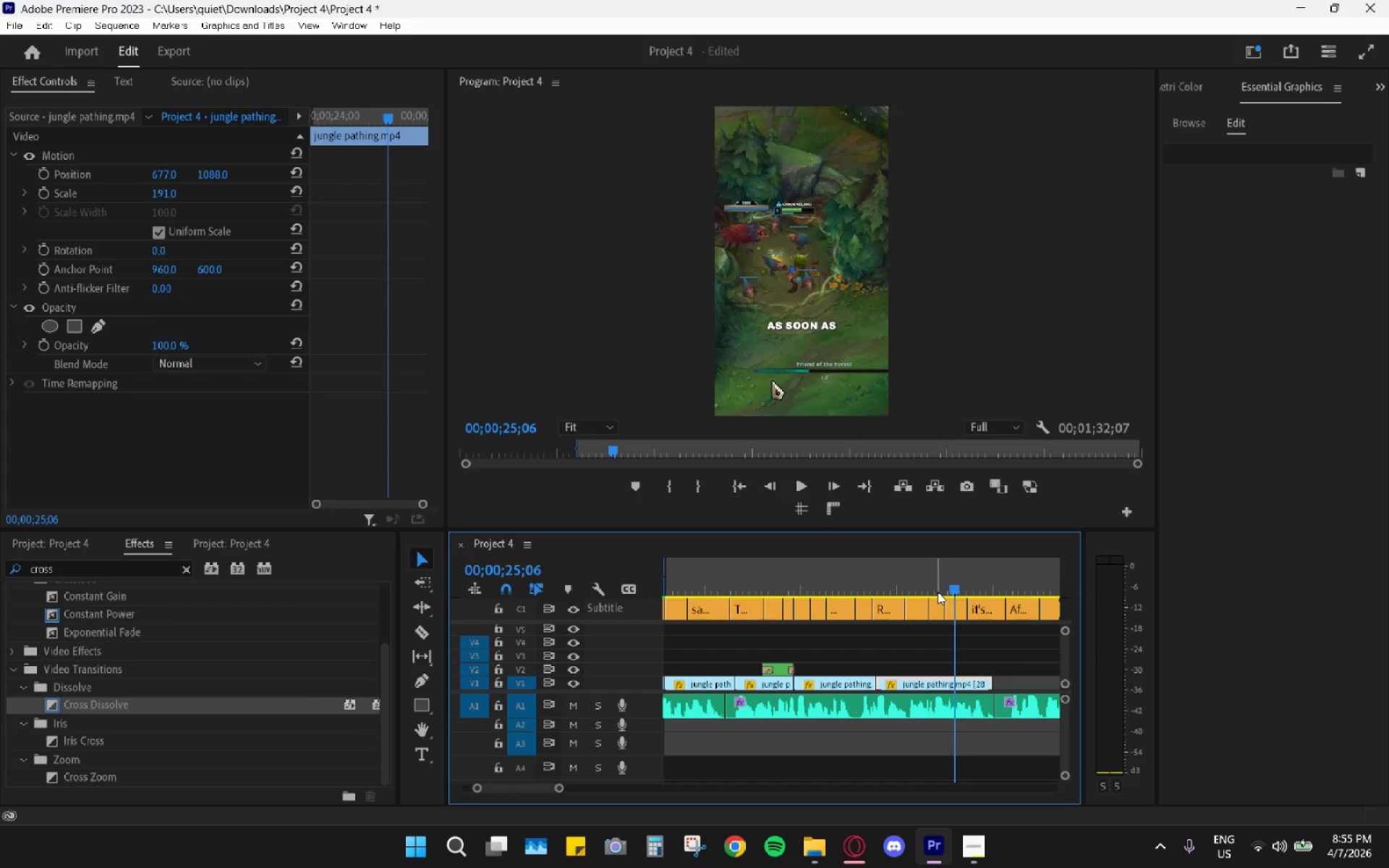 
wait(8.8)
 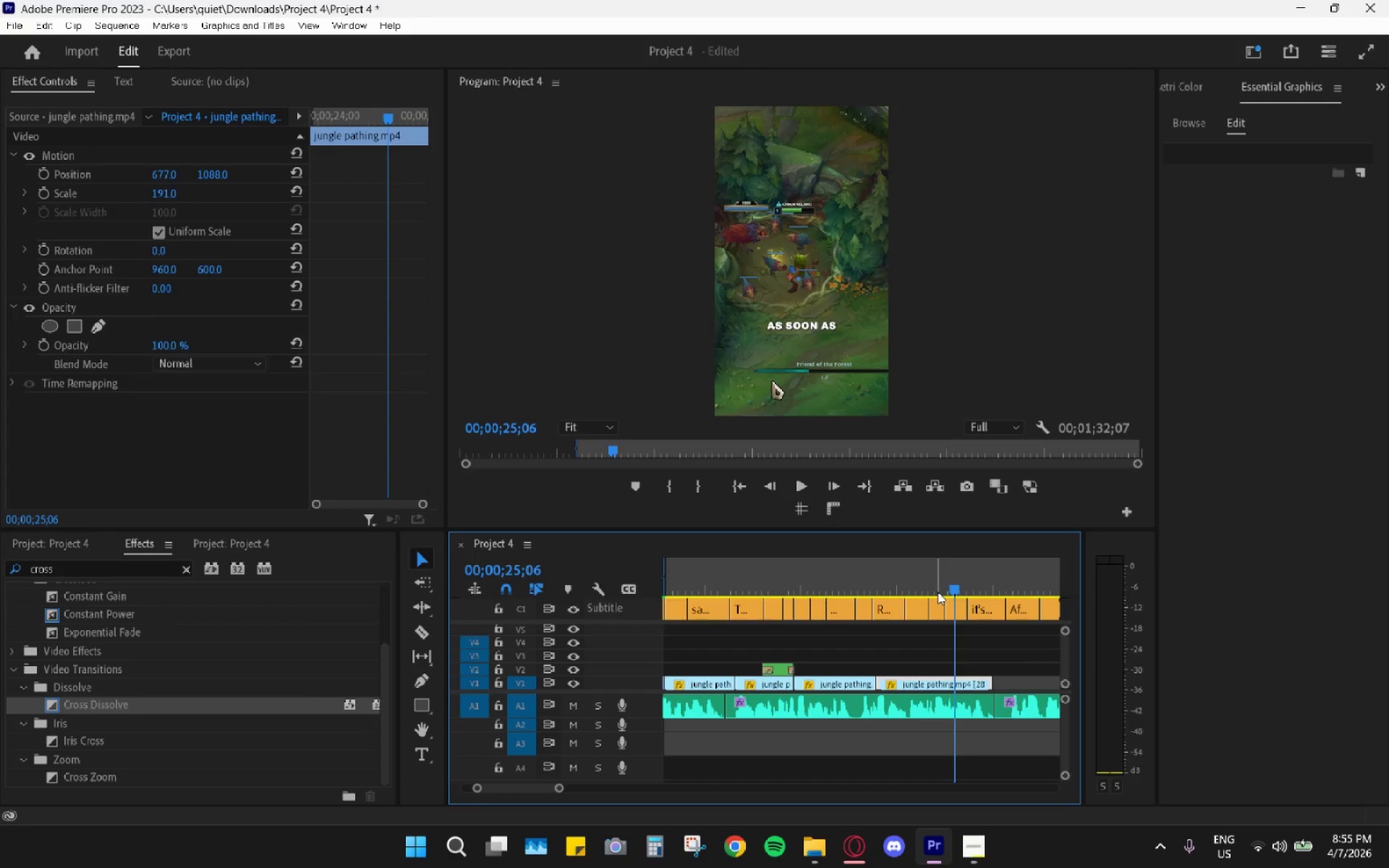 
left_click_drag(start_coordinate=[924, 535], to_coordinate=[926, 526])
 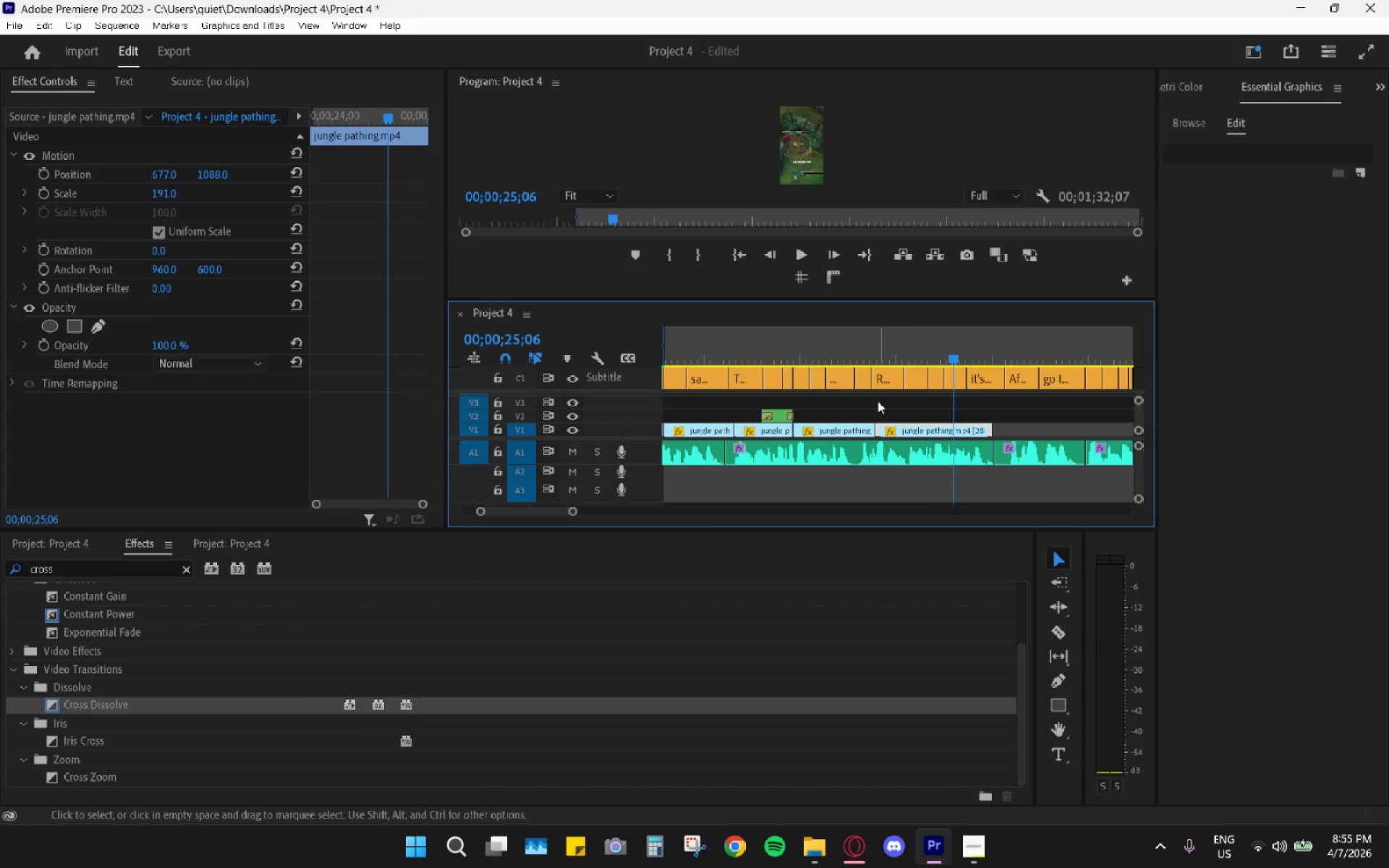 
right_click([870, 357])
 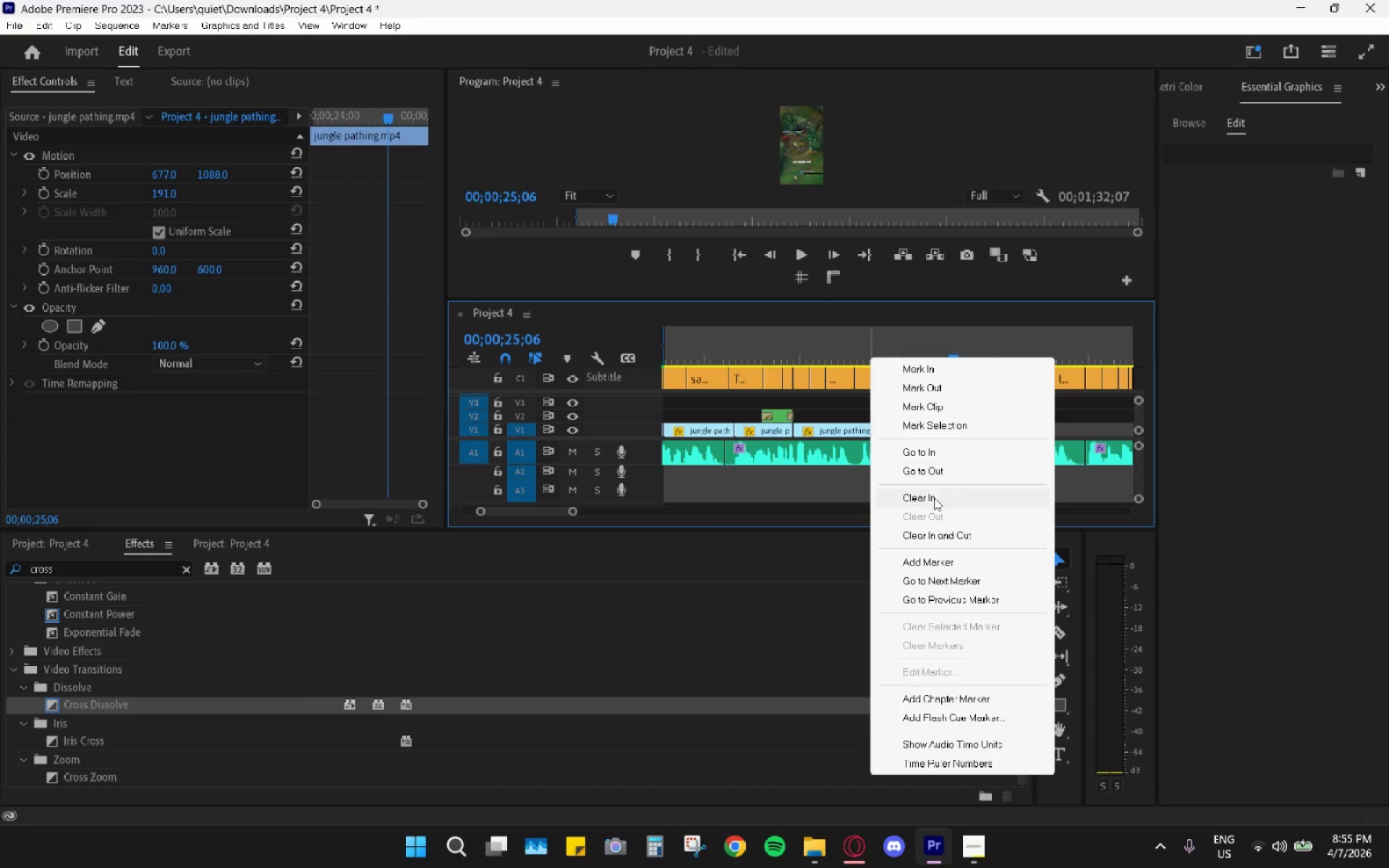 
left_click([933, 532])
 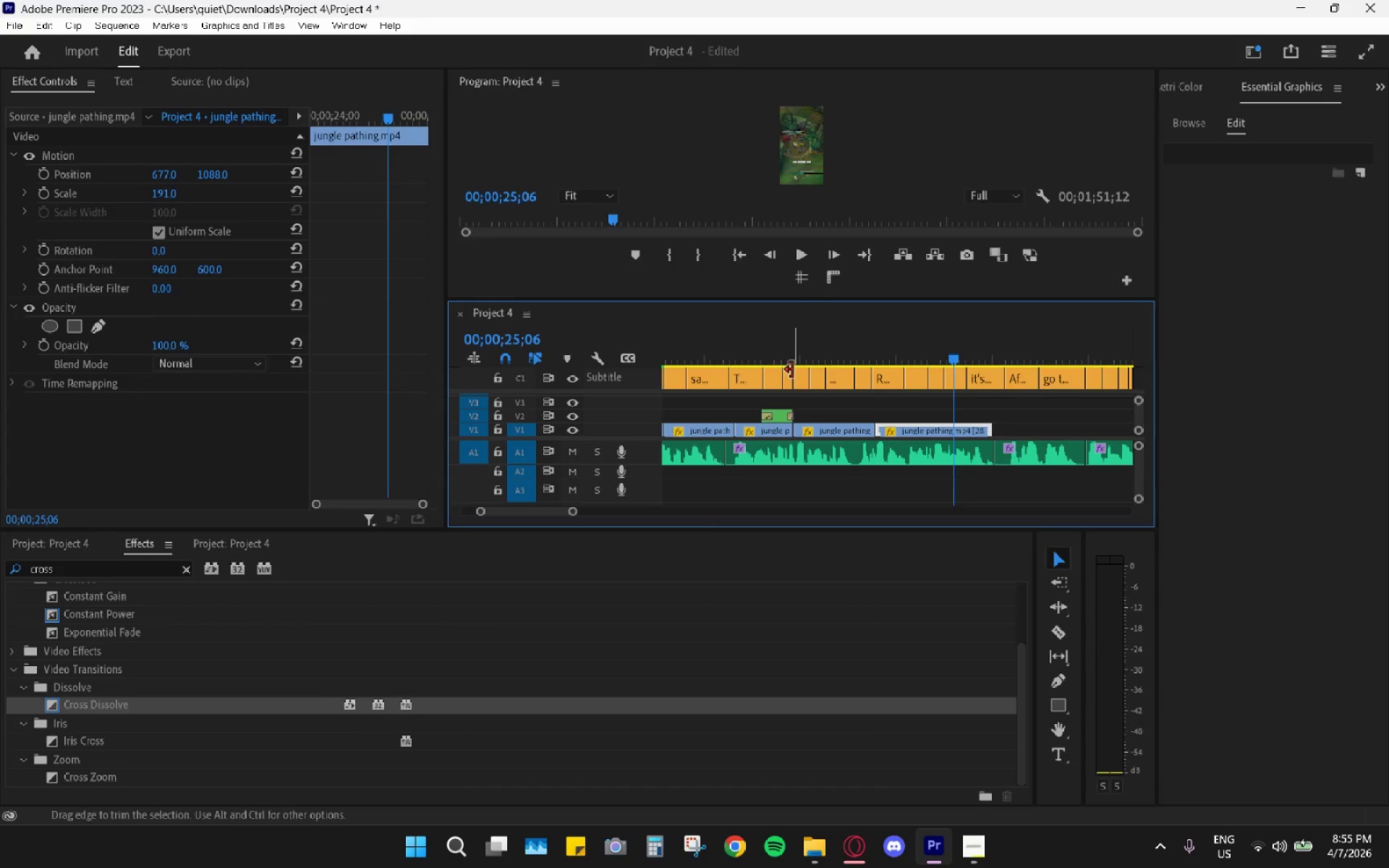 
left_click_drag(start_coordinate=[759, 350], to_coordinate=[710, 353])
 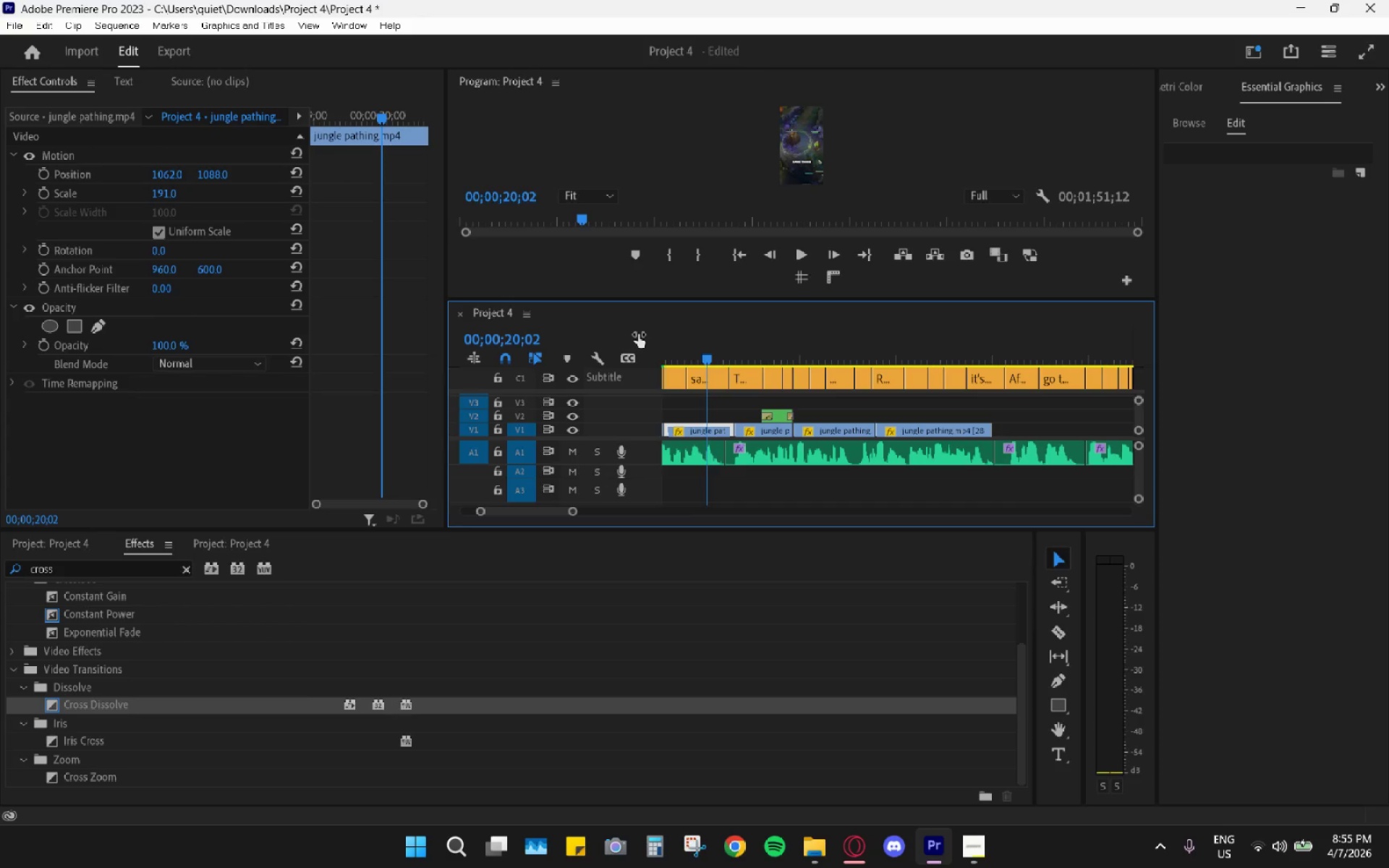 
wait(9.92)
 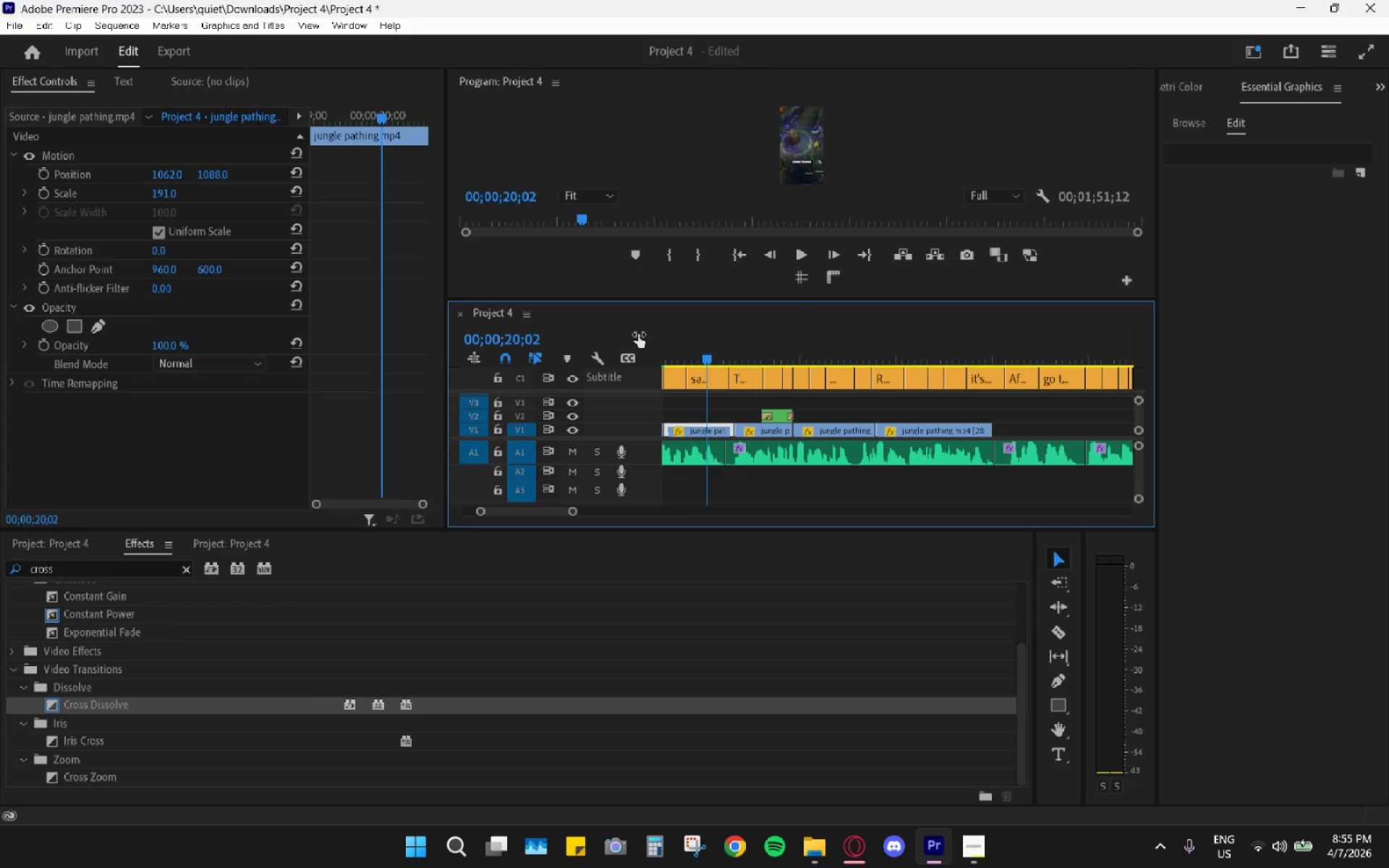 
left_click([626, 358])
 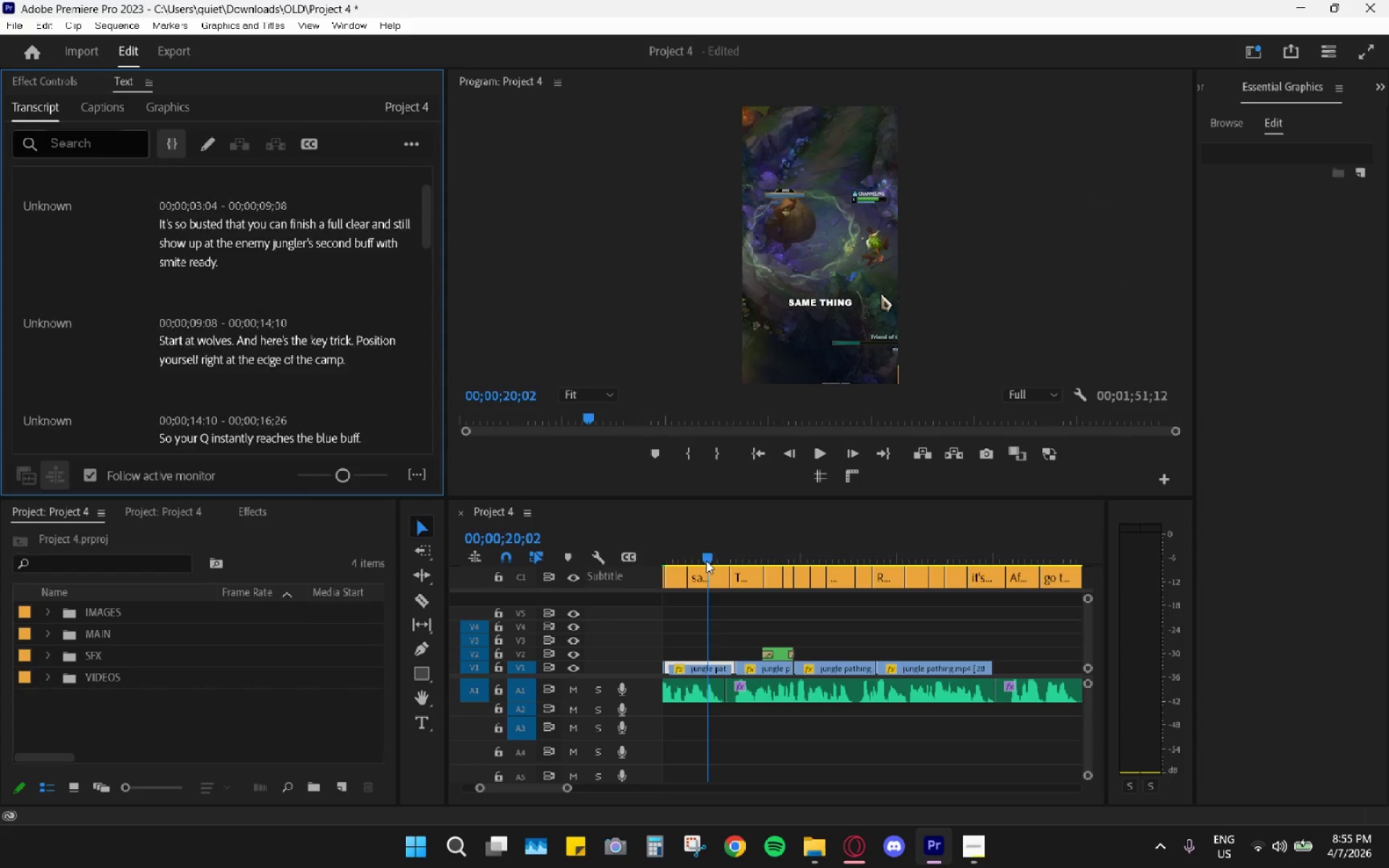 
left_click_drag(start_coordinate=[717, 542], to_coordinate=[653, 536])
 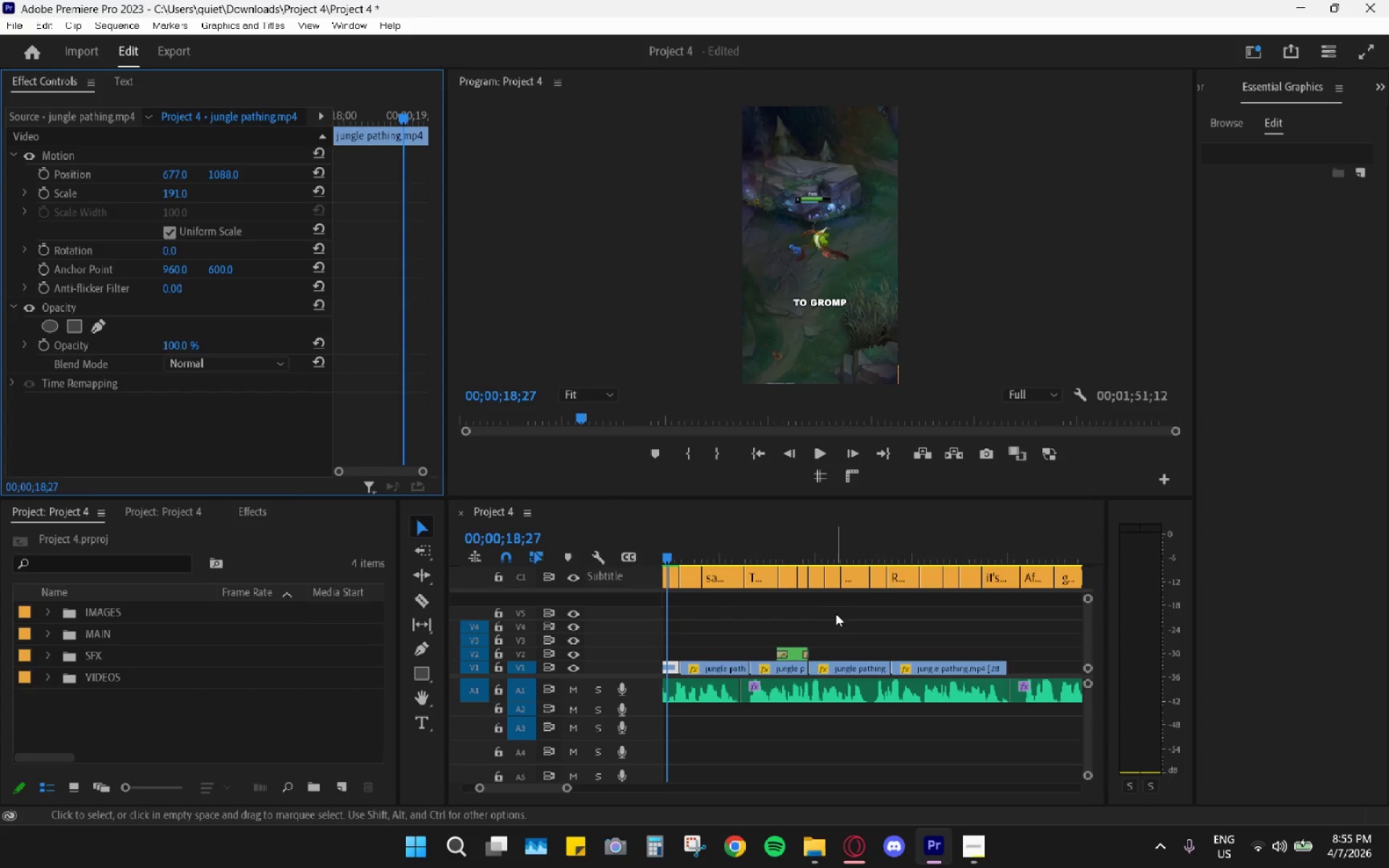 
key(Space)
 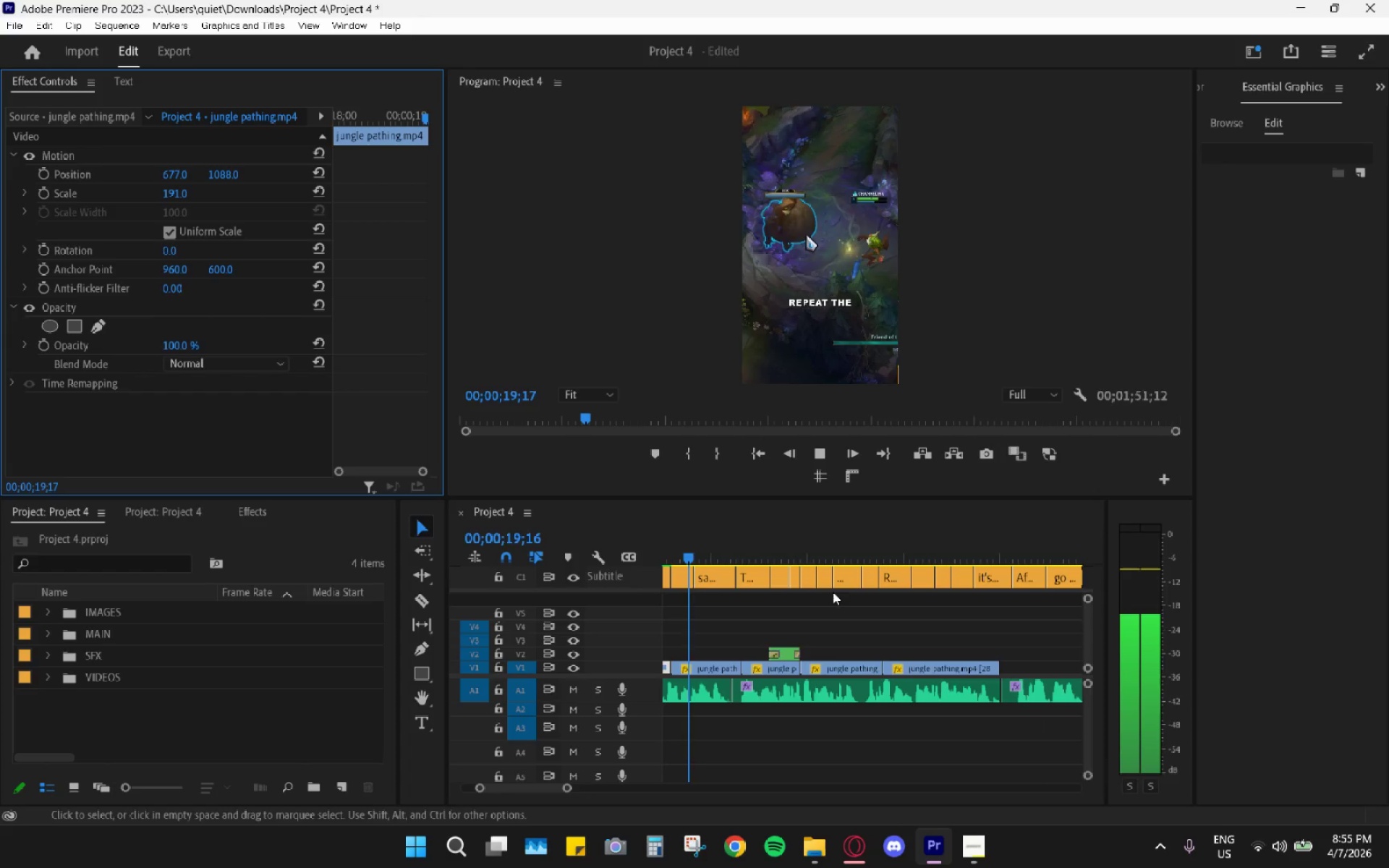 
key(Space)
 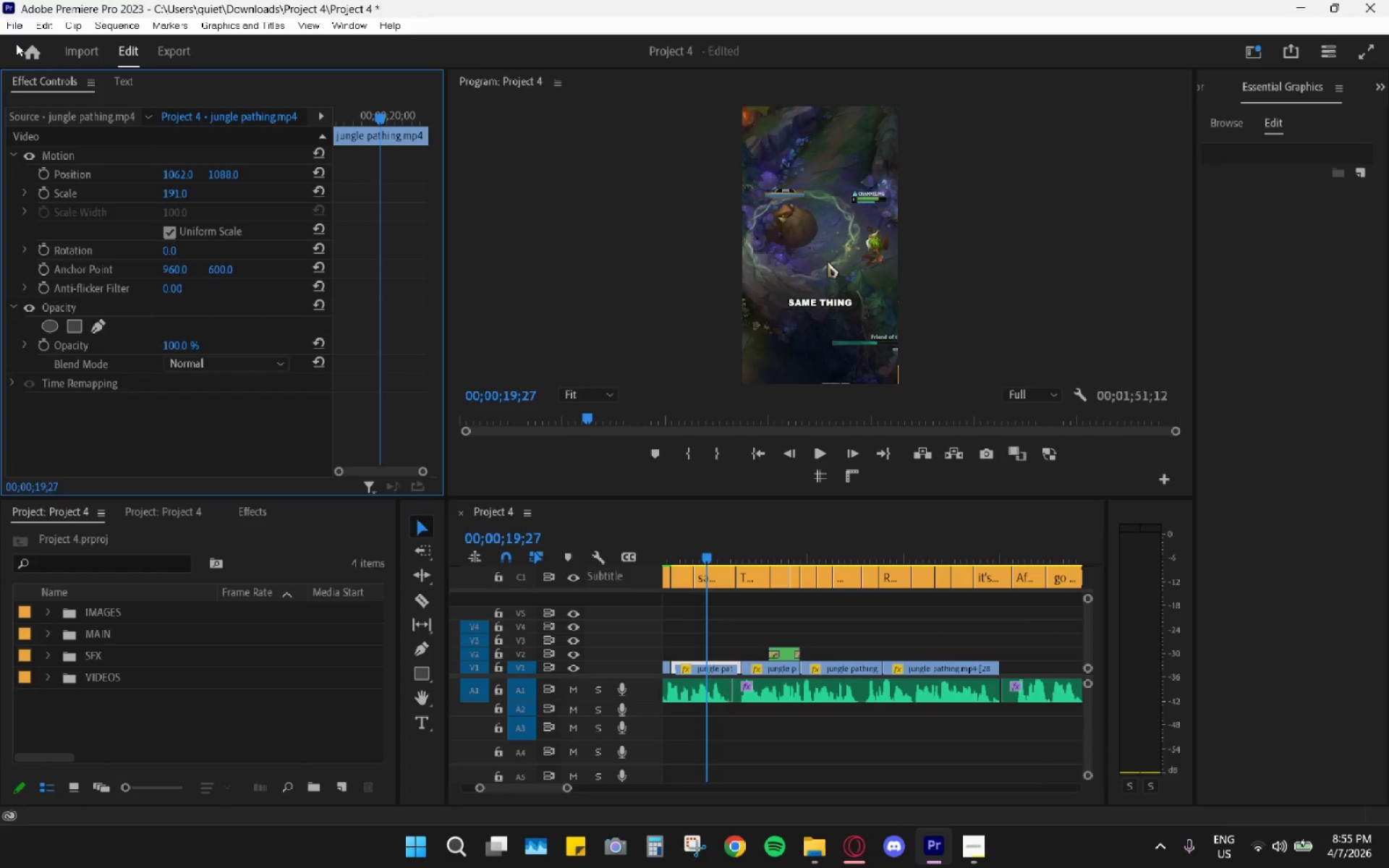 
left_click([24, 29])
 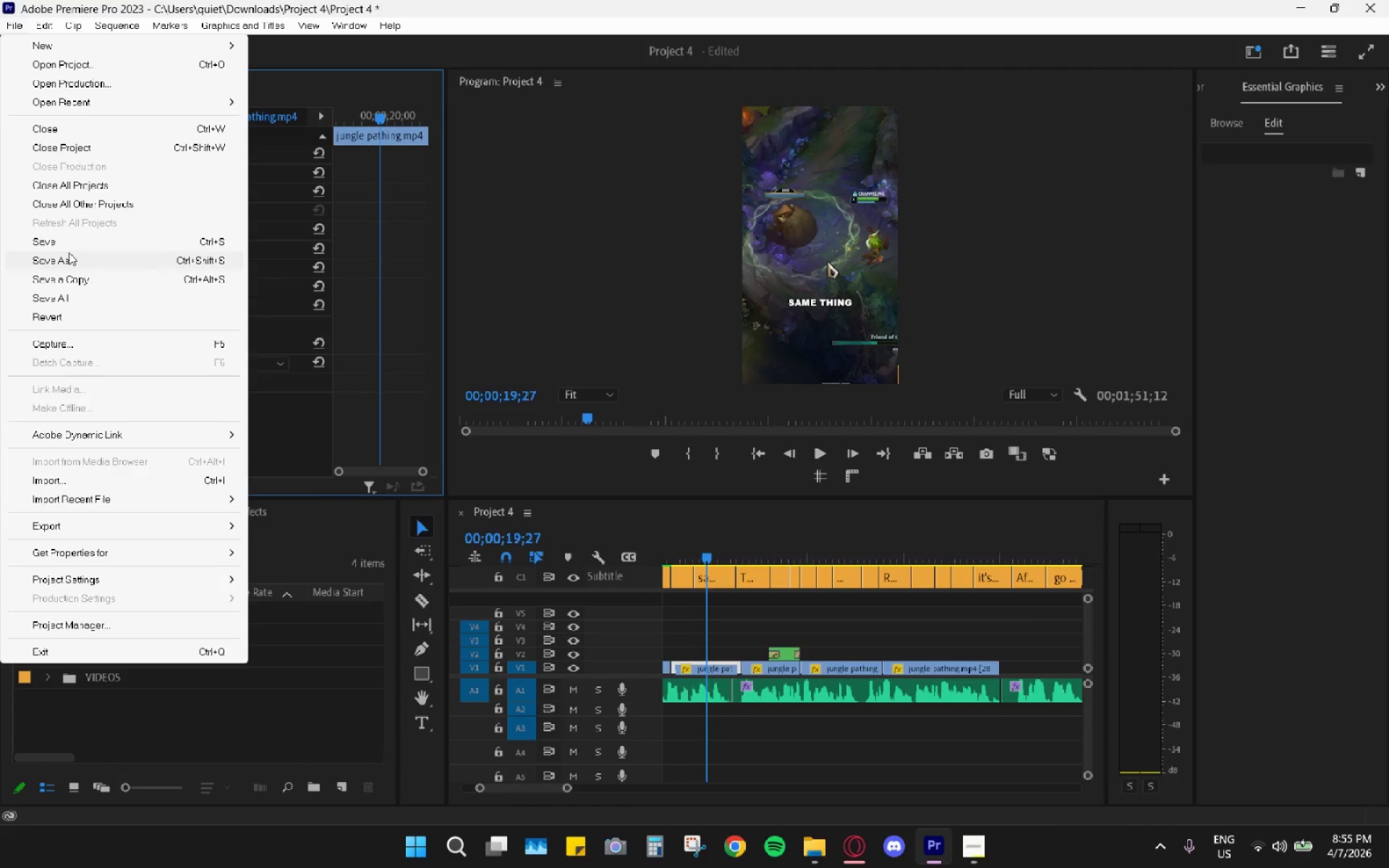 
left_click([69, 246])
 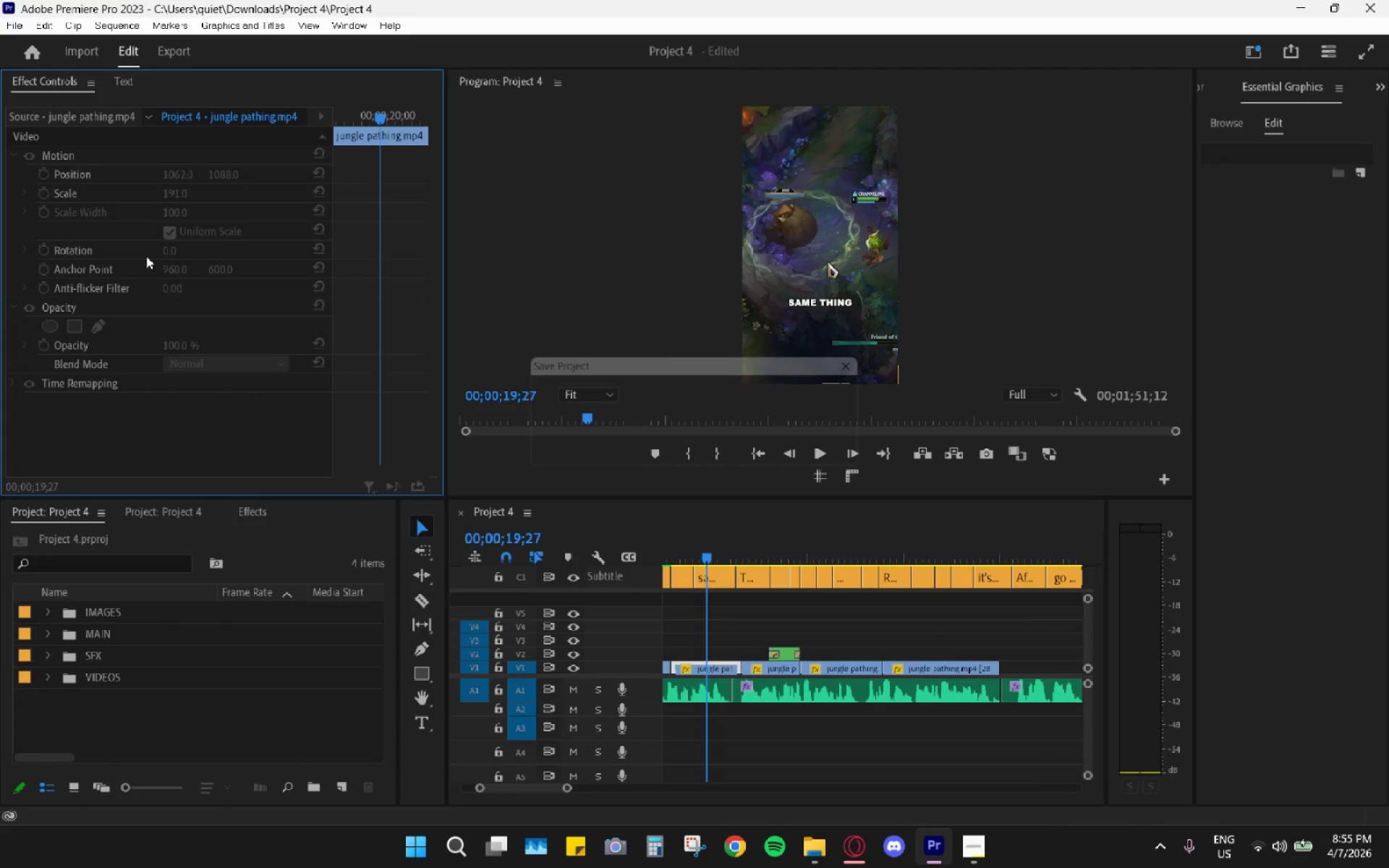 
key(Space)
 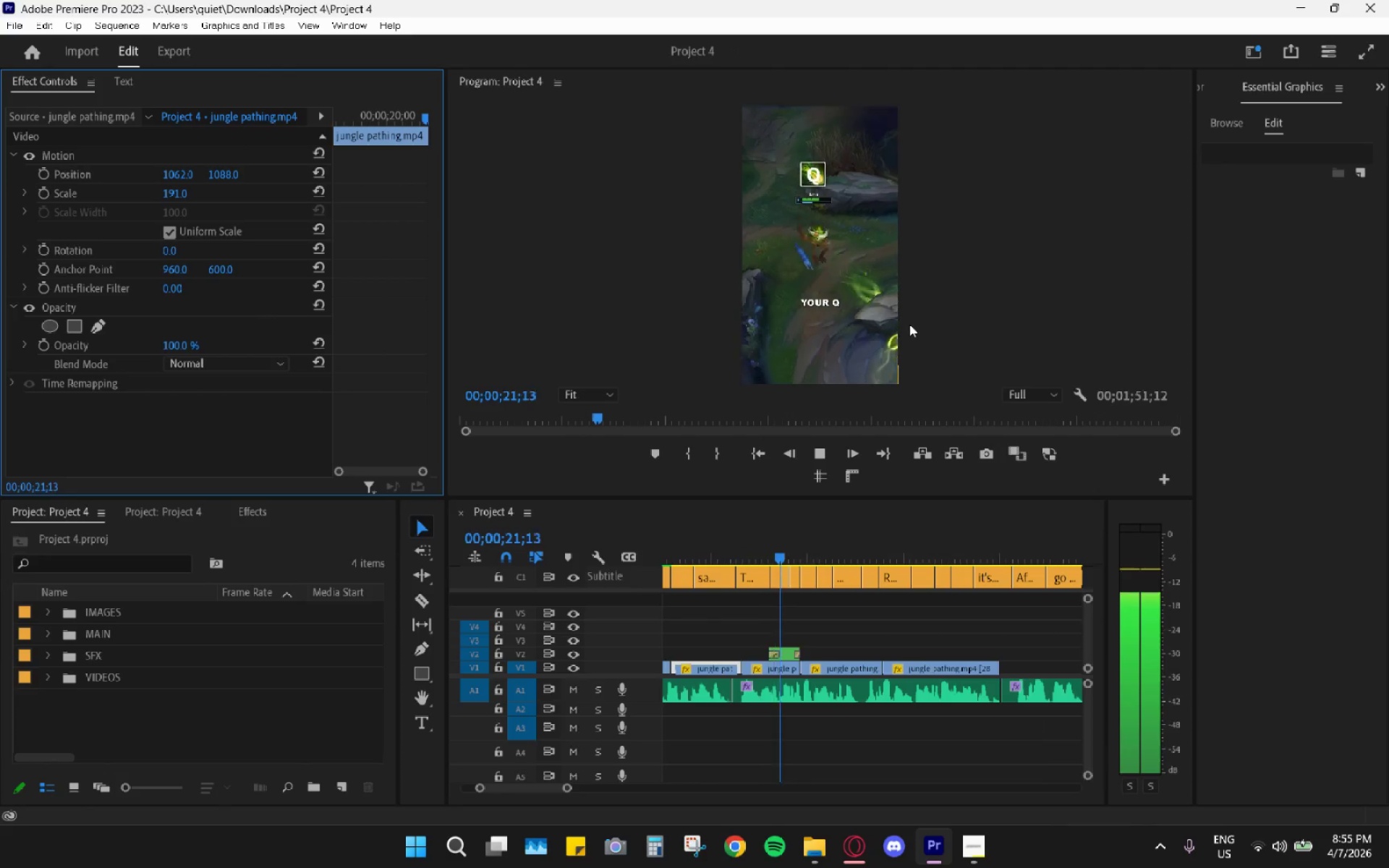 
key(Space)
 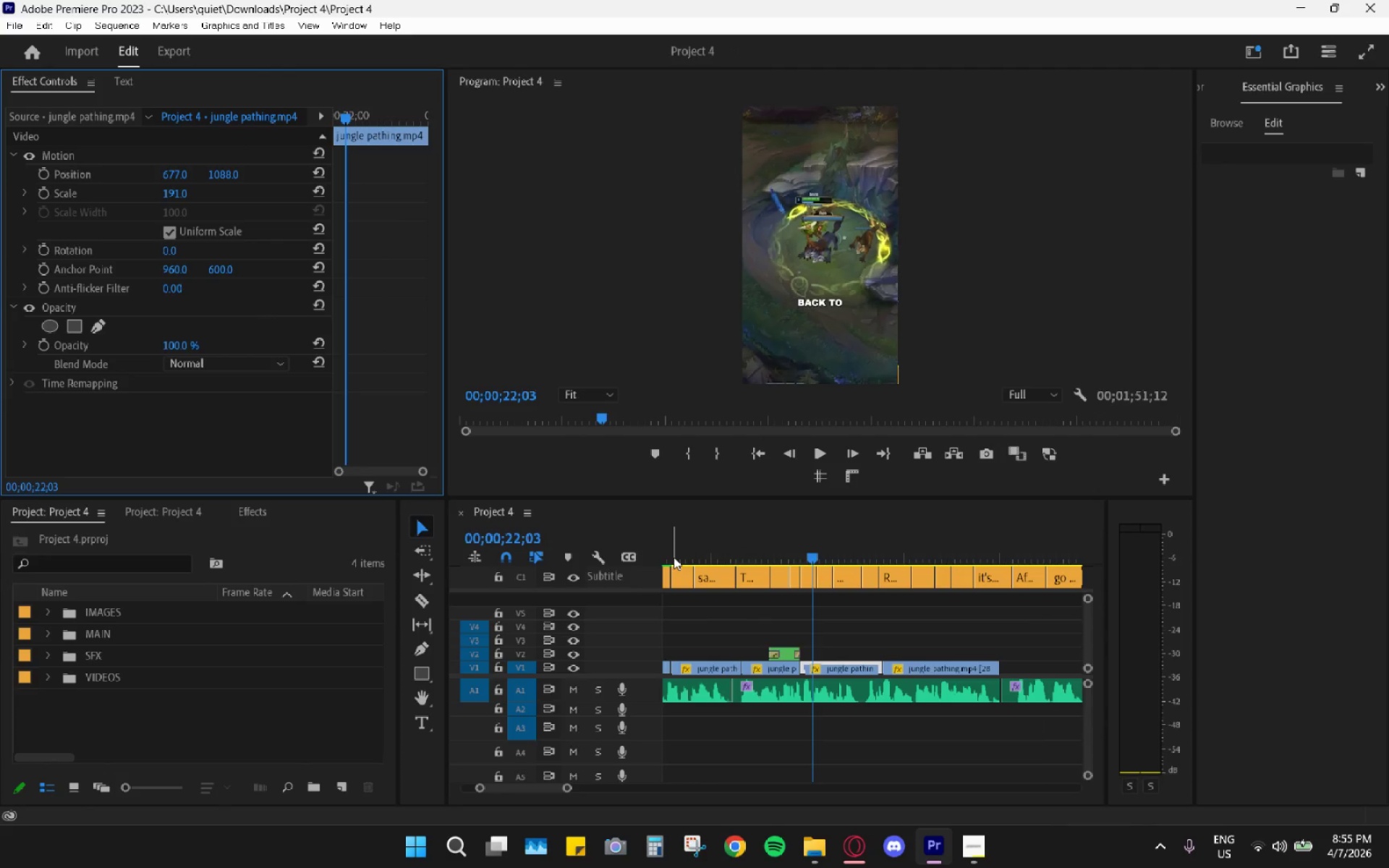 
left_click([674, 557])
 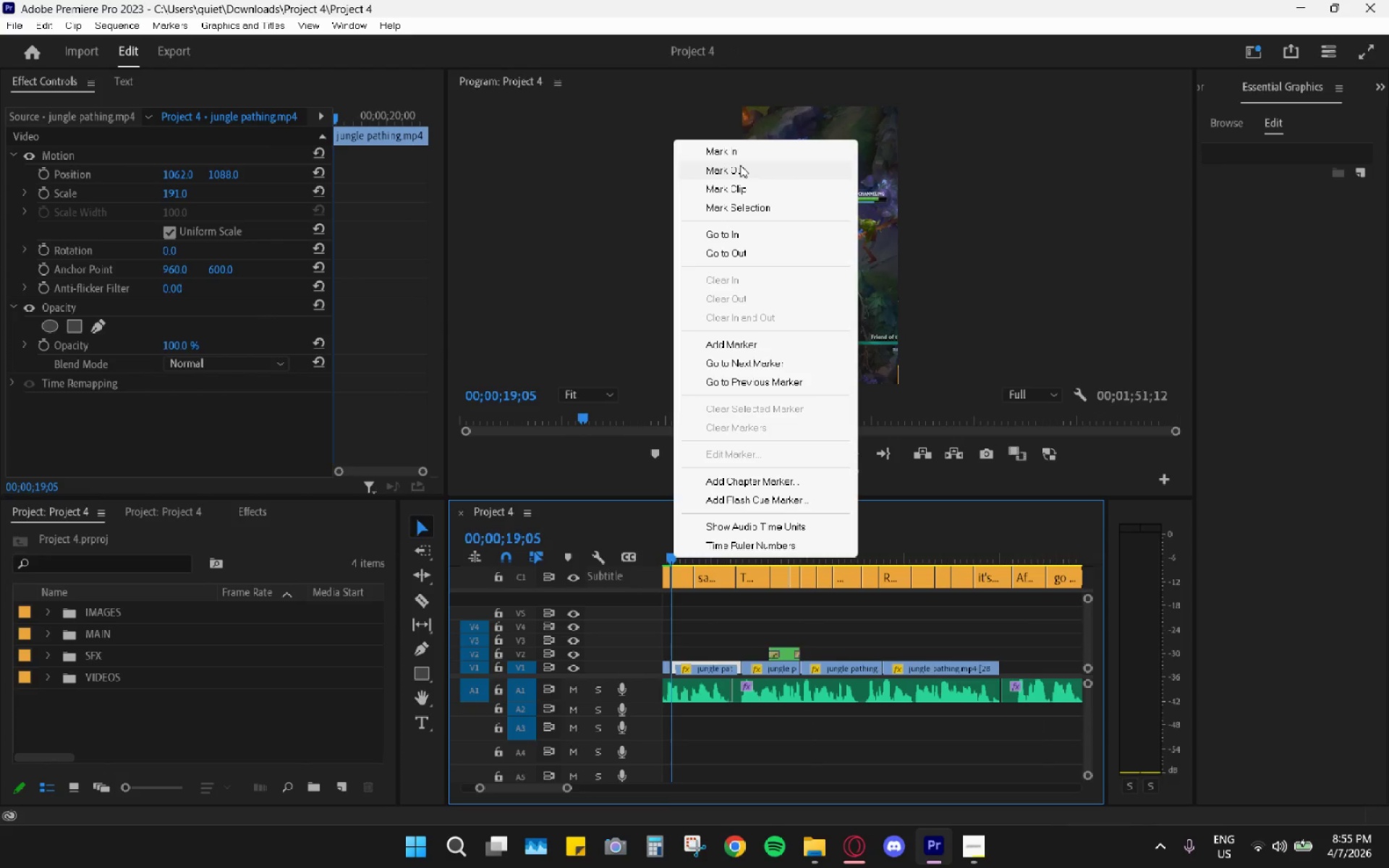 
left_click([743, 155])
 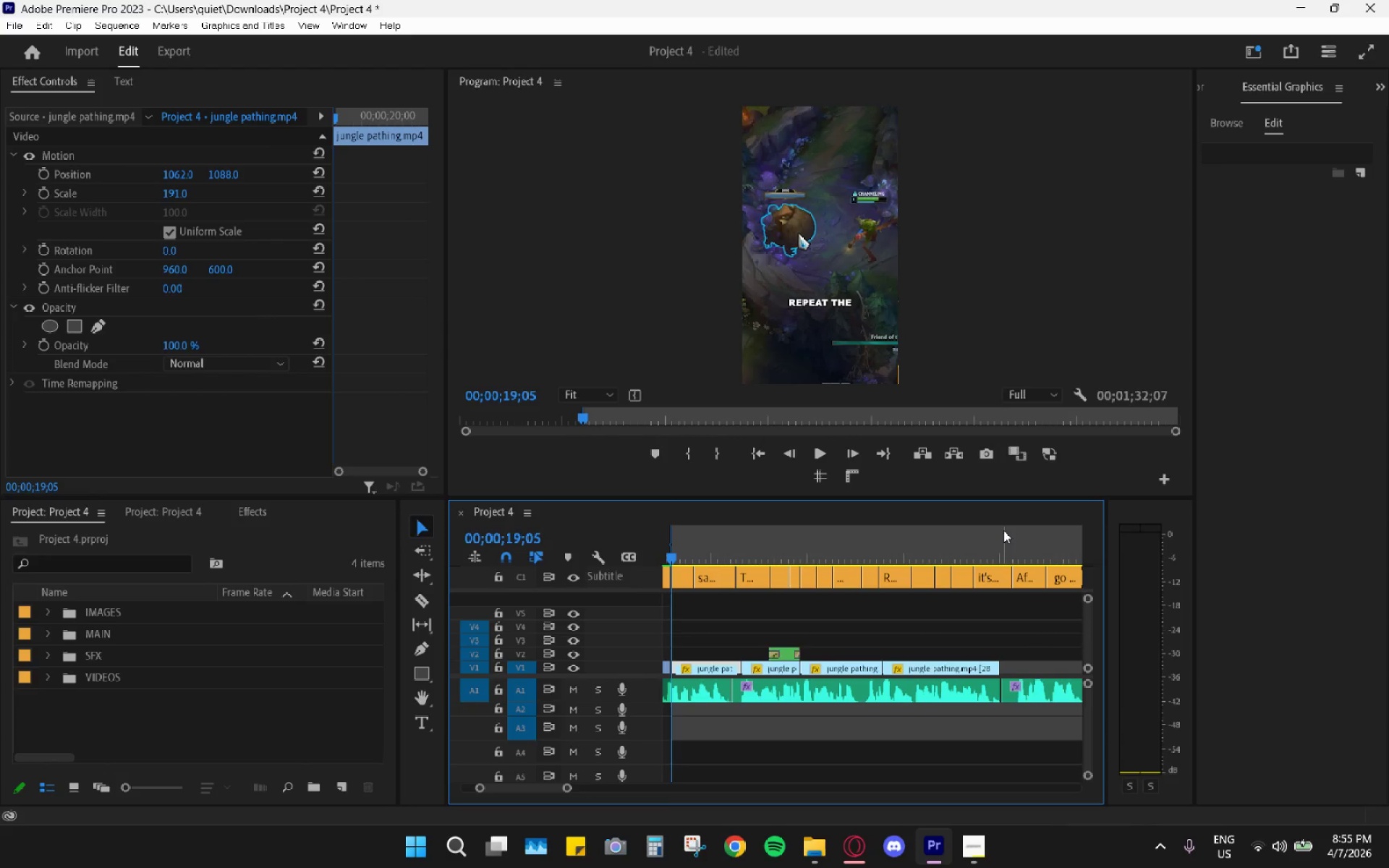 
left_click_drag(start_coordinate=[1003, 550], to_coordinate=[1004, 560])
 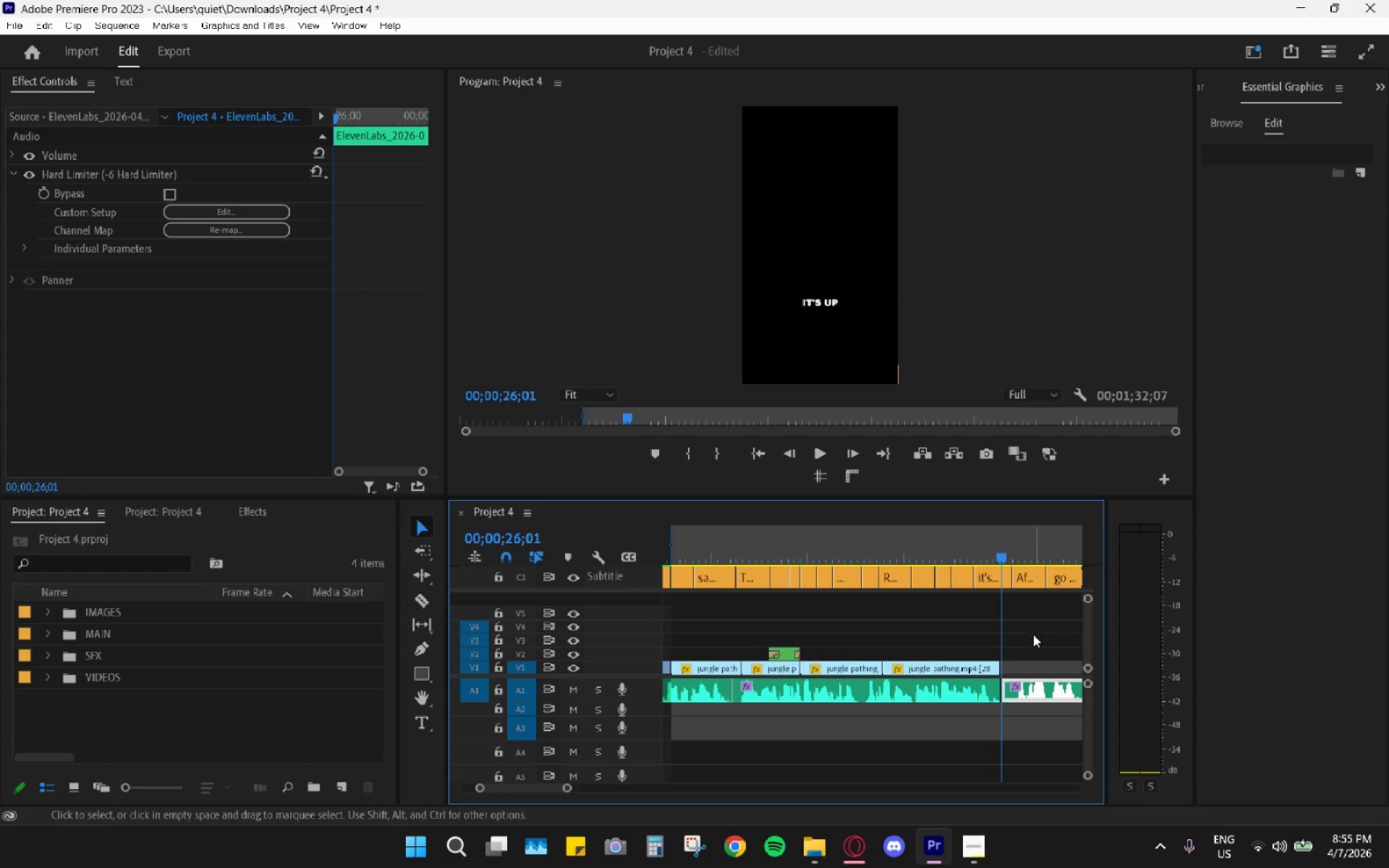 
hold_key(key=AltLeft, duration=0.84)
scroll: coordinate [996, 673], scroll_direction: up, amount: 8.0
 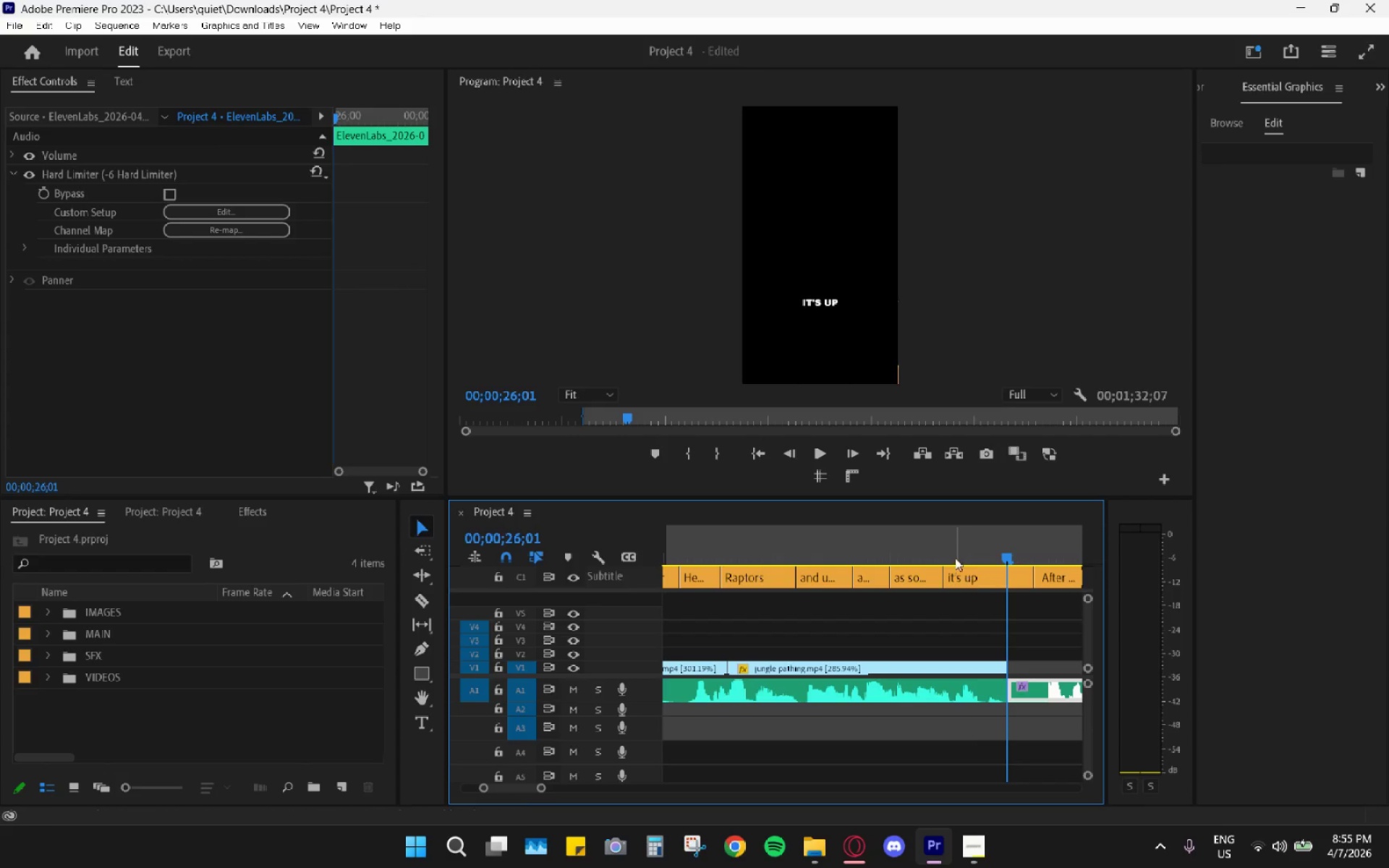 
right_click([922, 537])
 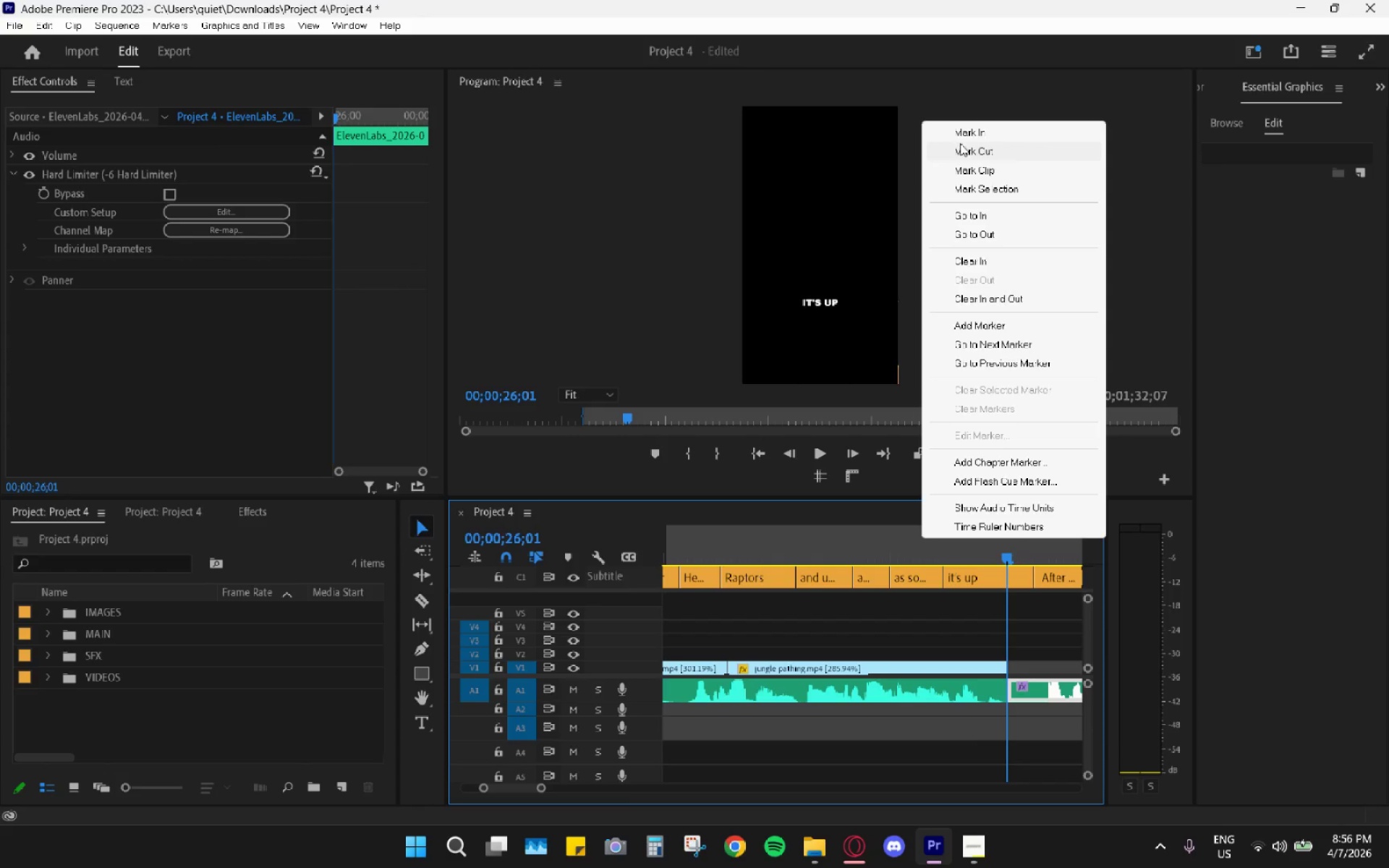 
left_click([969, 153])
 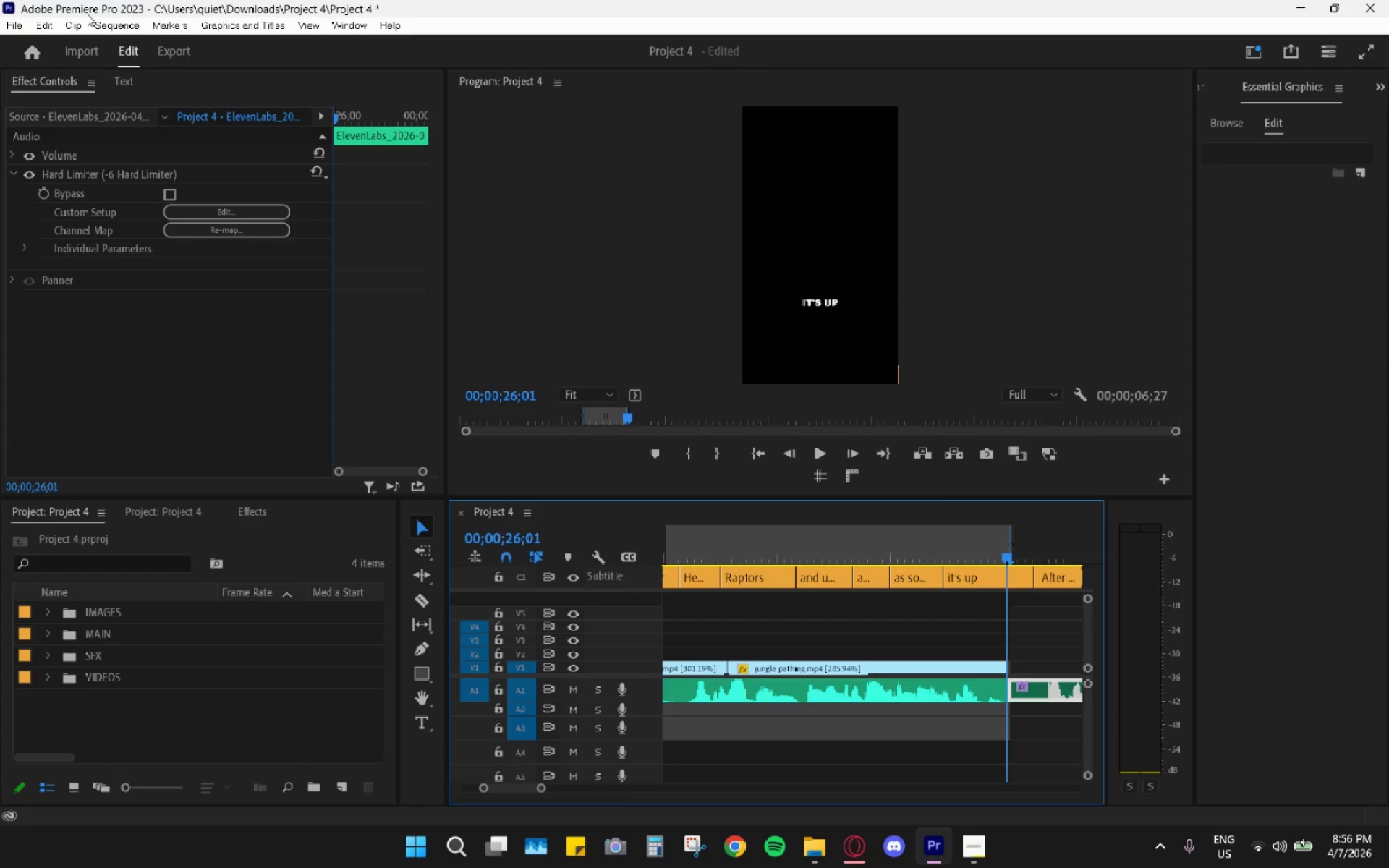 
left_click_drag(start_coordinate=[127, 20], to_coordinate=[131, 26])
 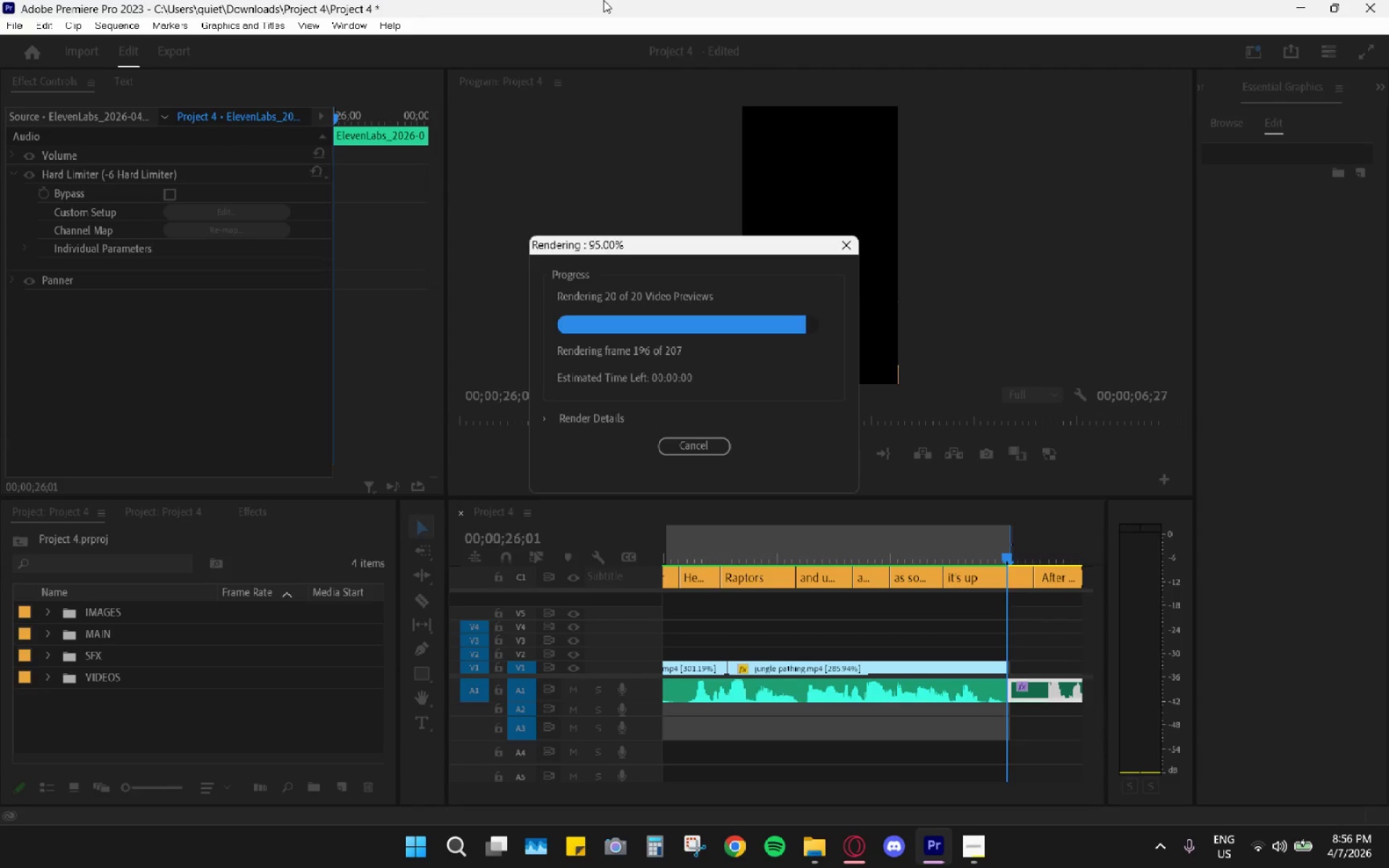 
wait(8.0)
 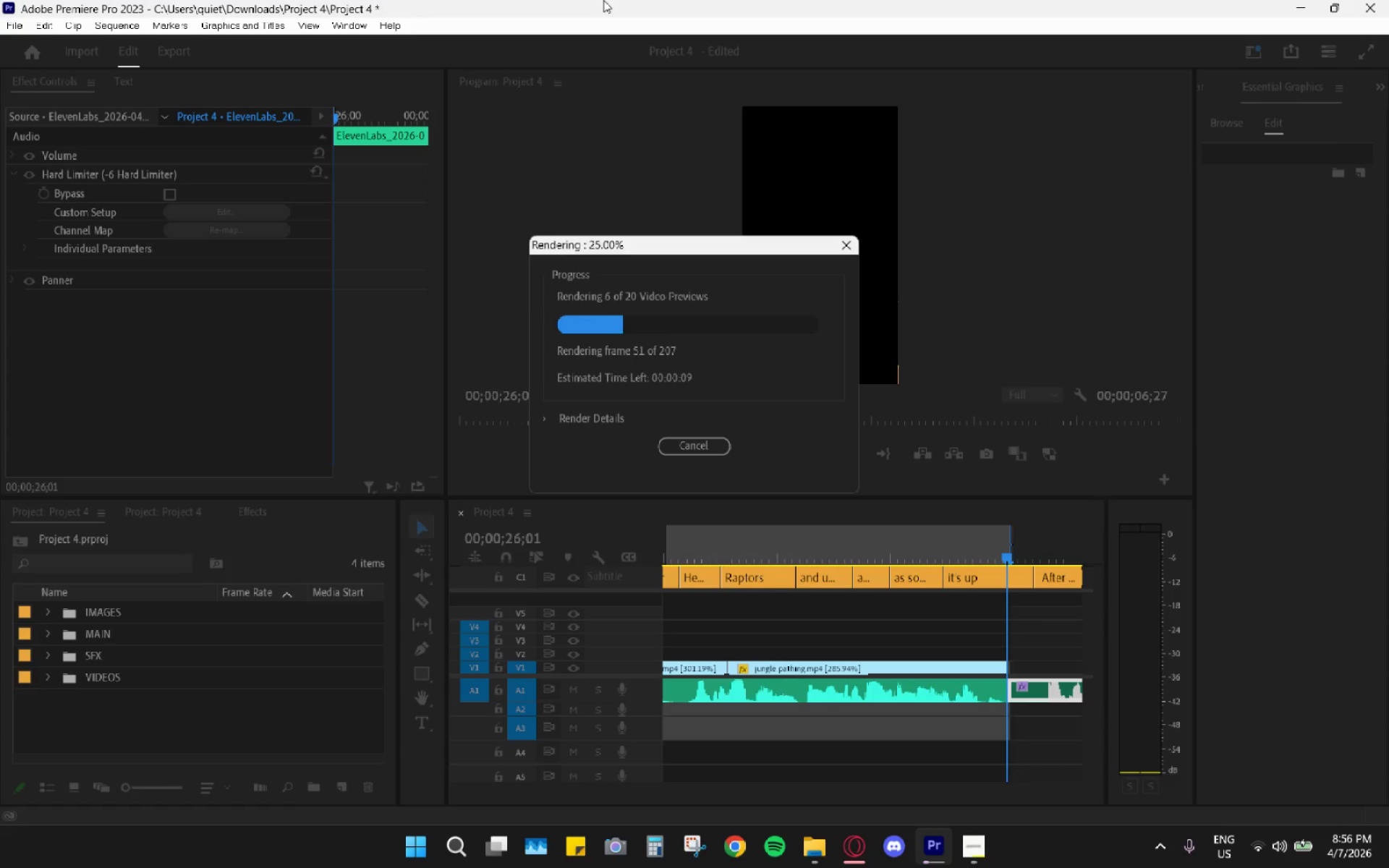 
key(Space)
 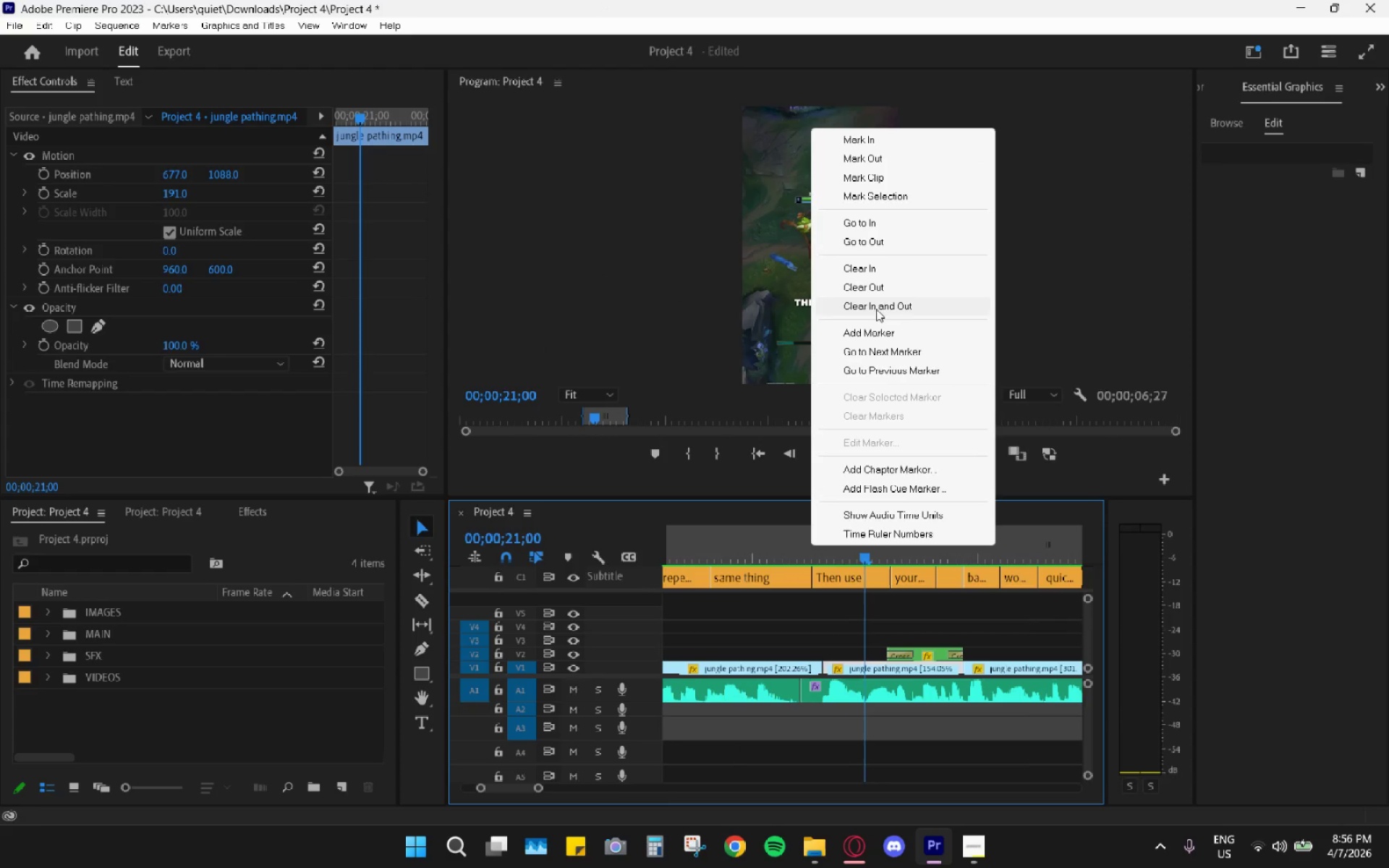 
left_click([877, 300])
 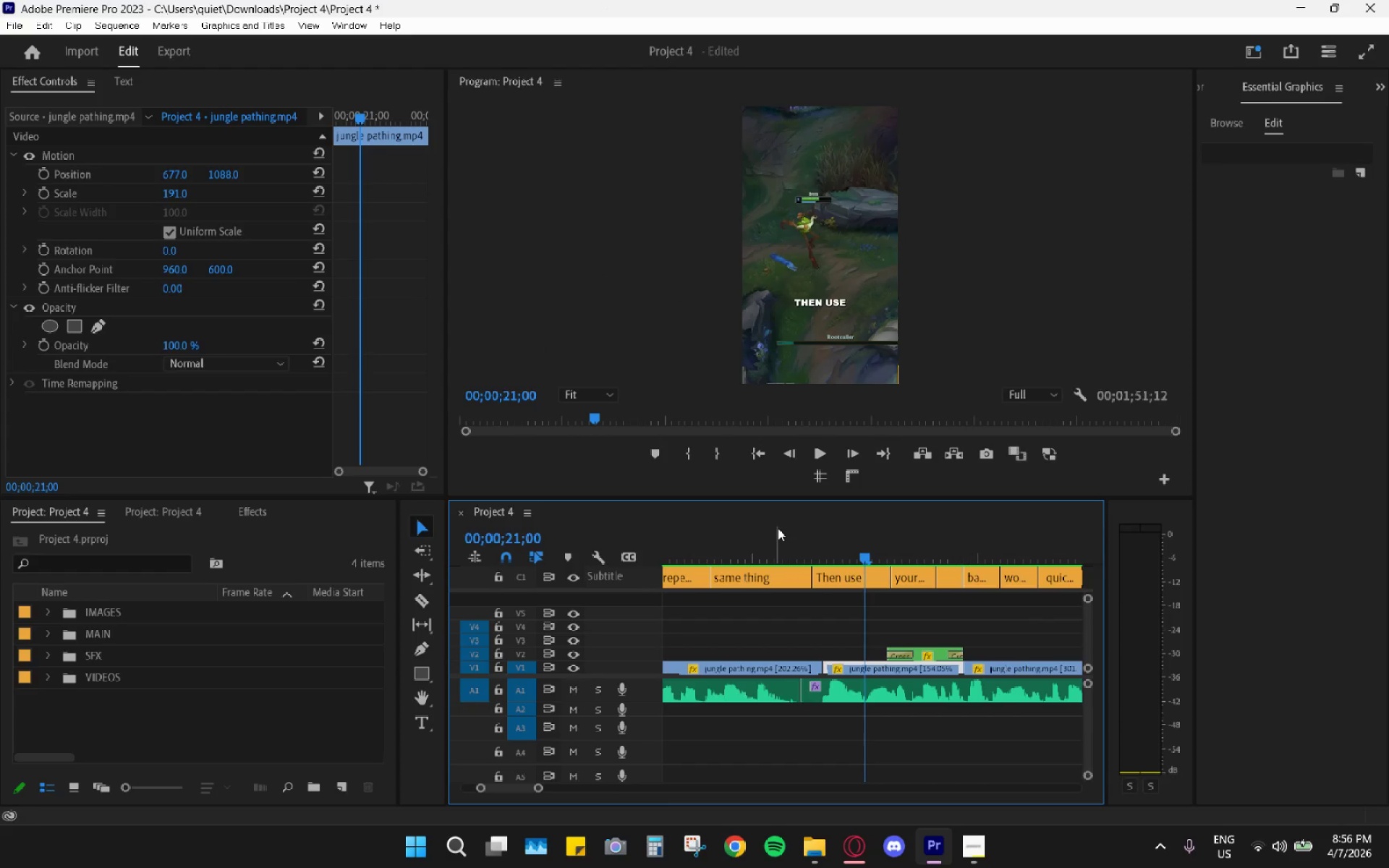 
hold_key(key=AltLeft, duration=1.17)
scroll: coordinate [775, 551], scroll_direction: down, amount: 19.0
 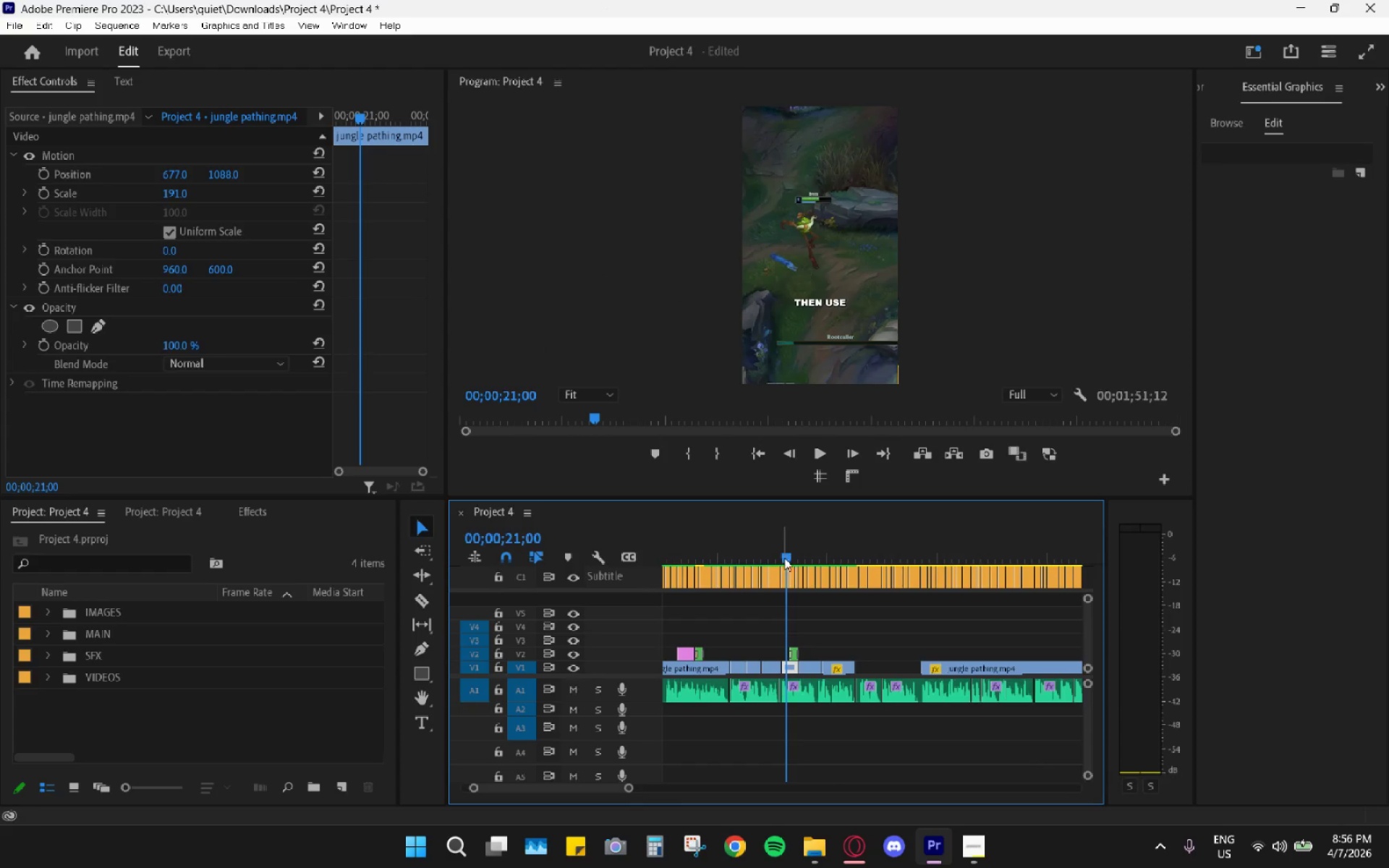 
left_click_drag(start_coordinate=[789, 556], to_coordinate=[858, 569])
 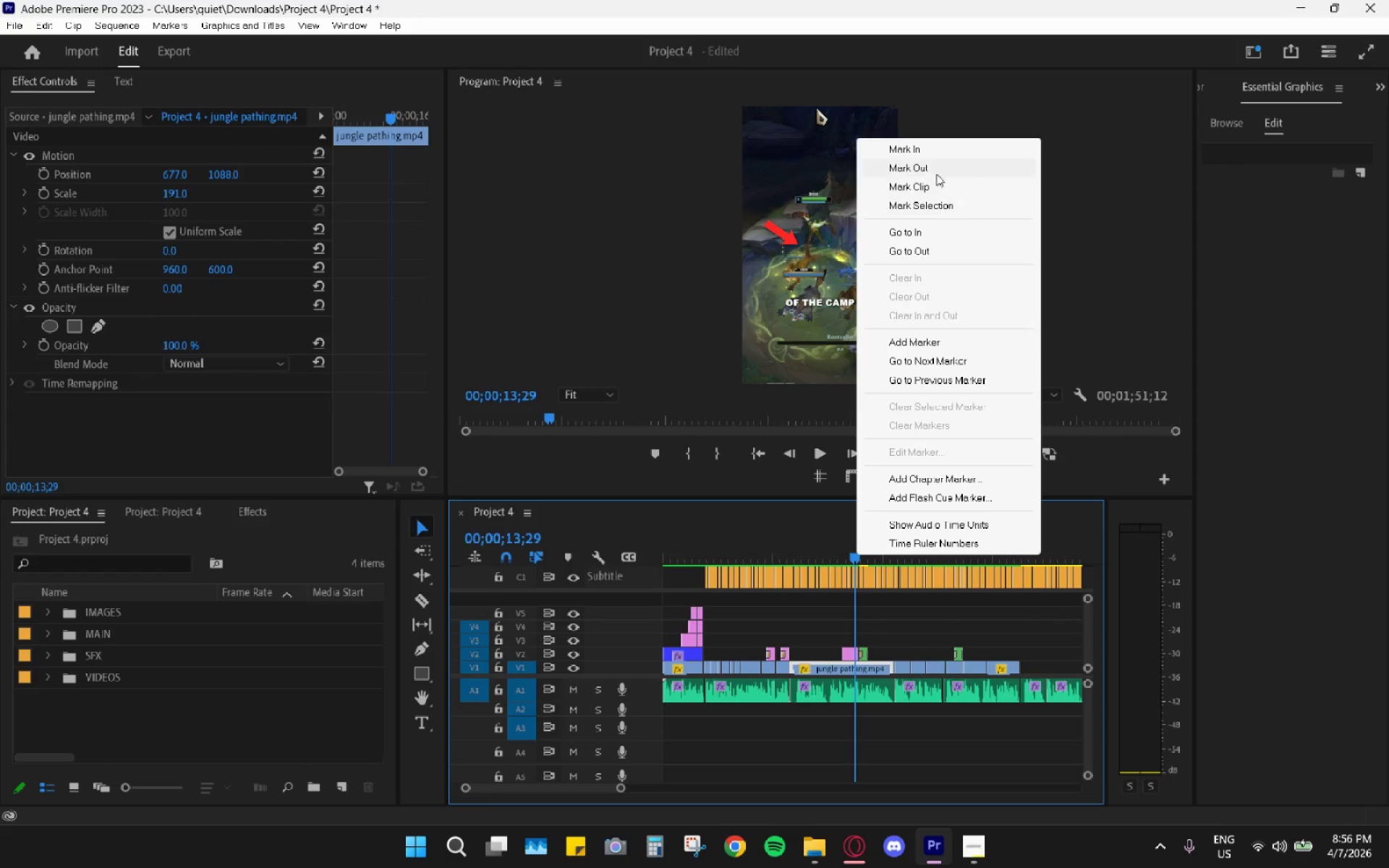 
left_click([934, 151])
 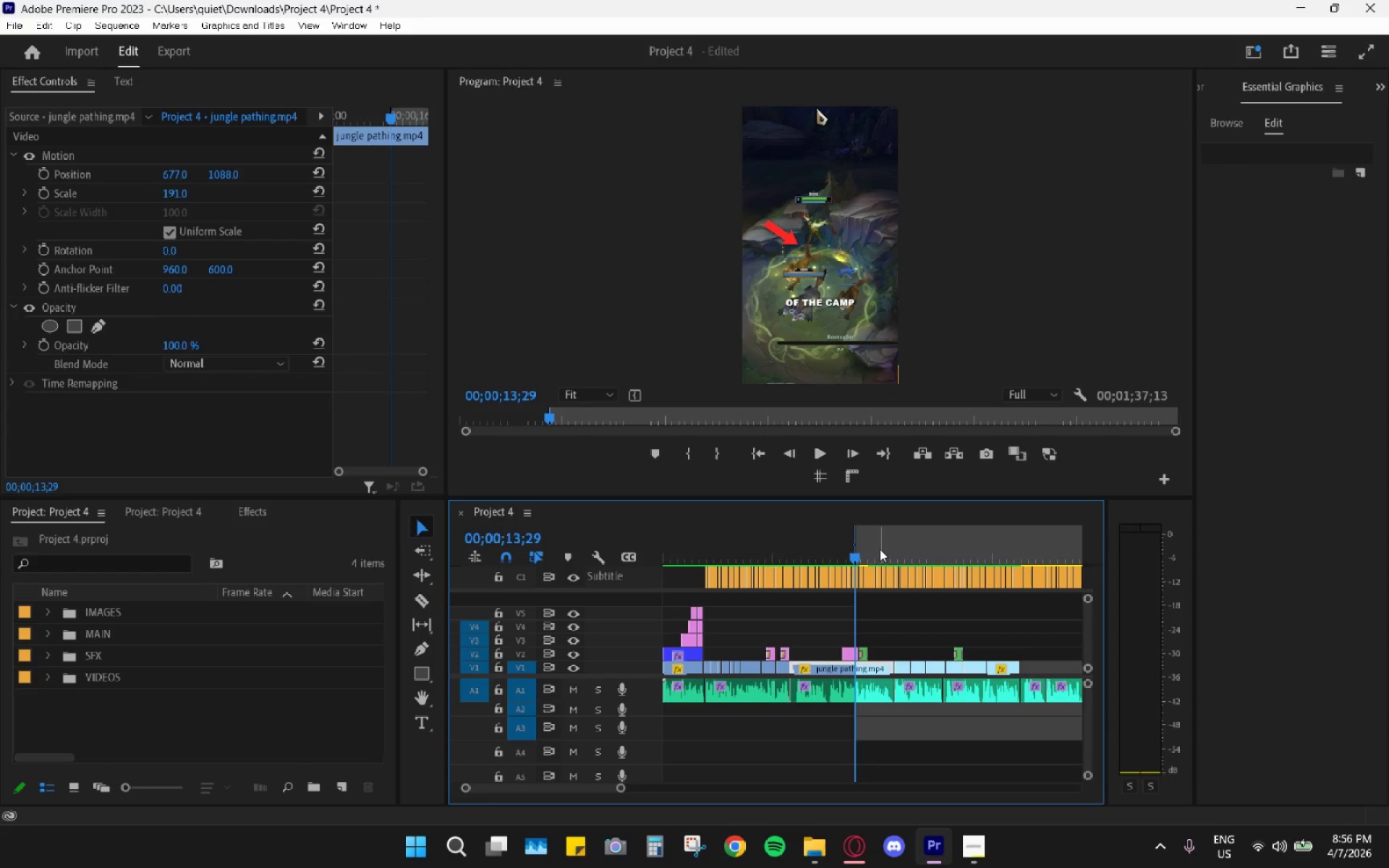 
left_click([878, 552])
 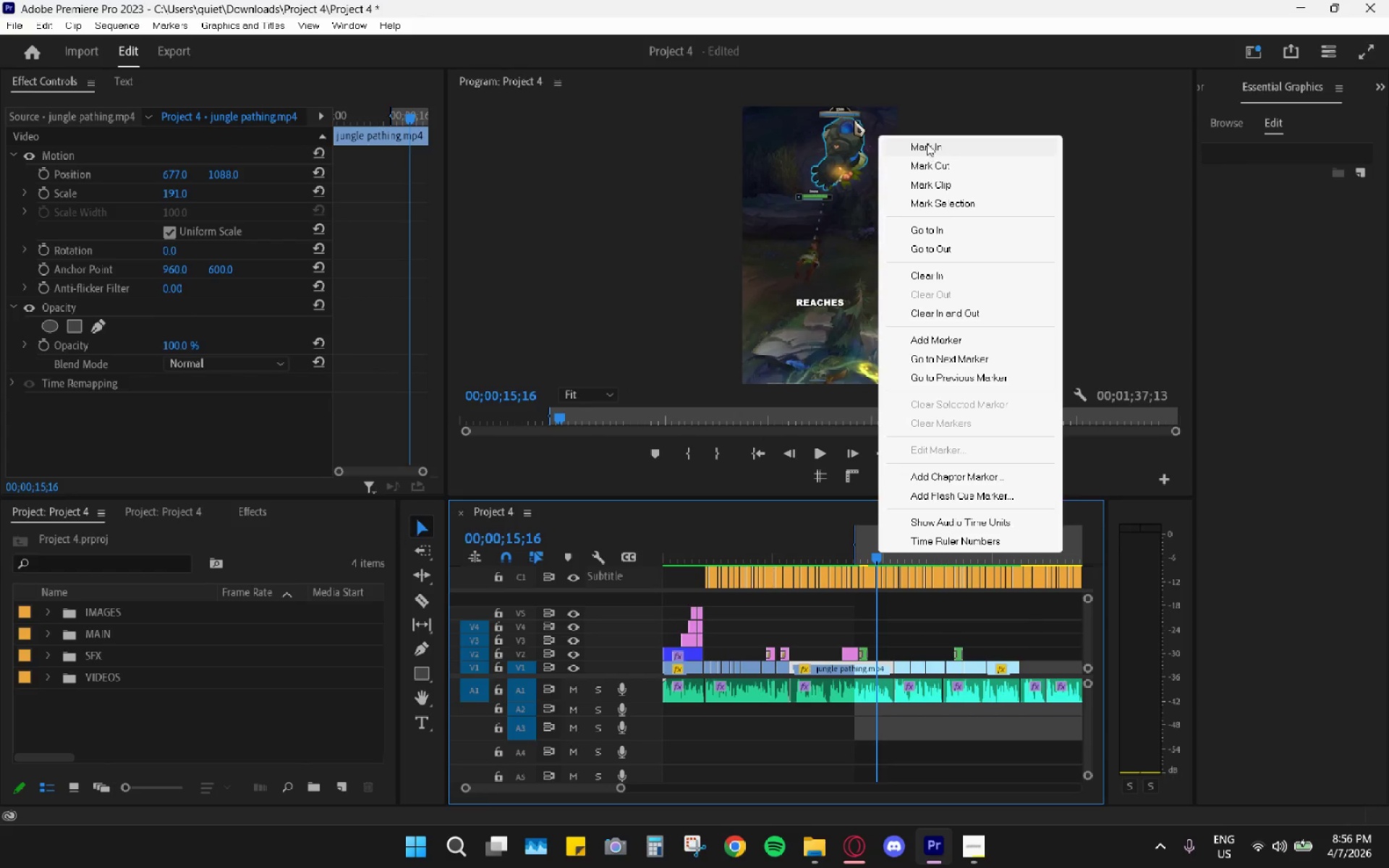 
left_click([923, 159])
 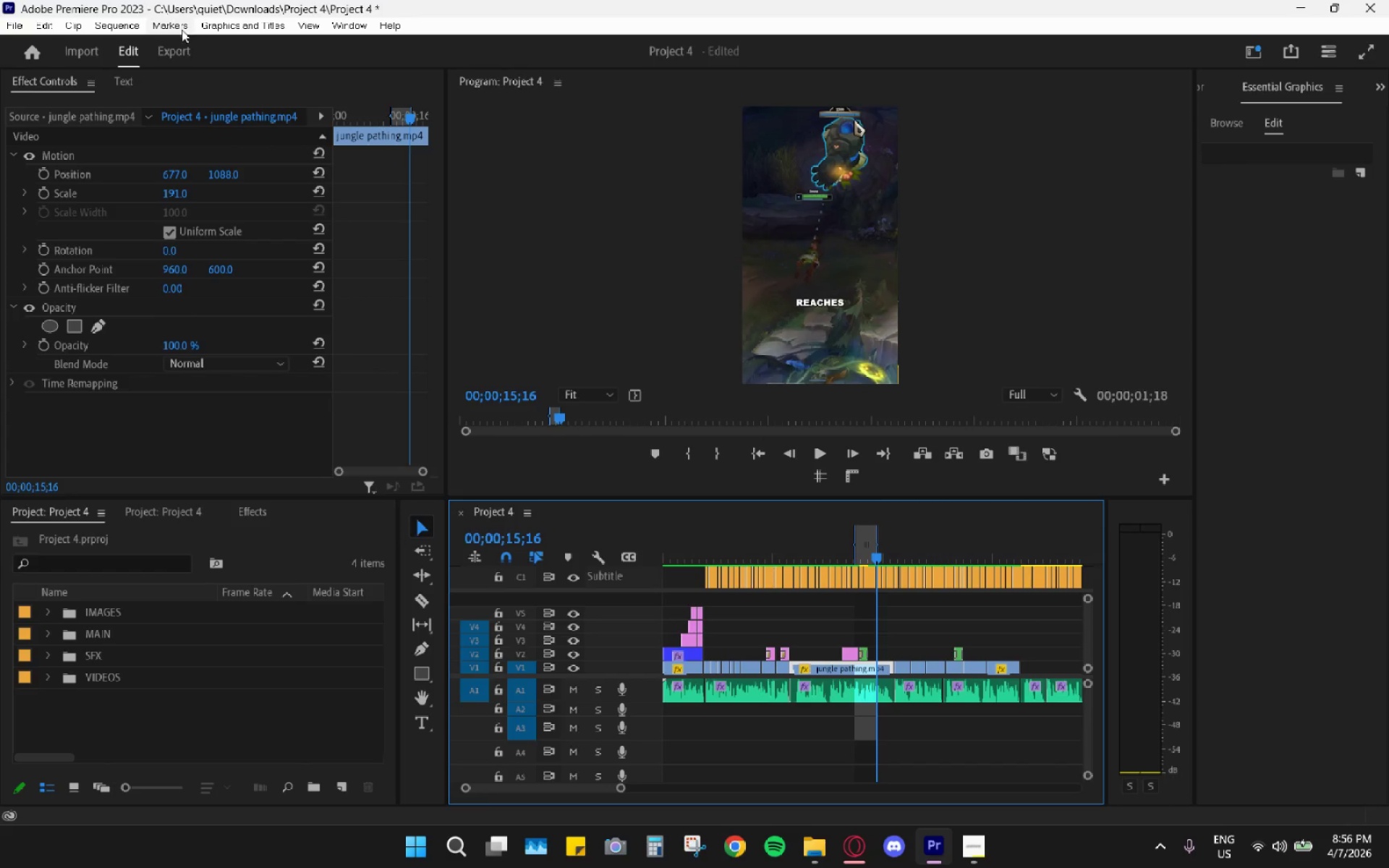 
left_click([128, 28])
 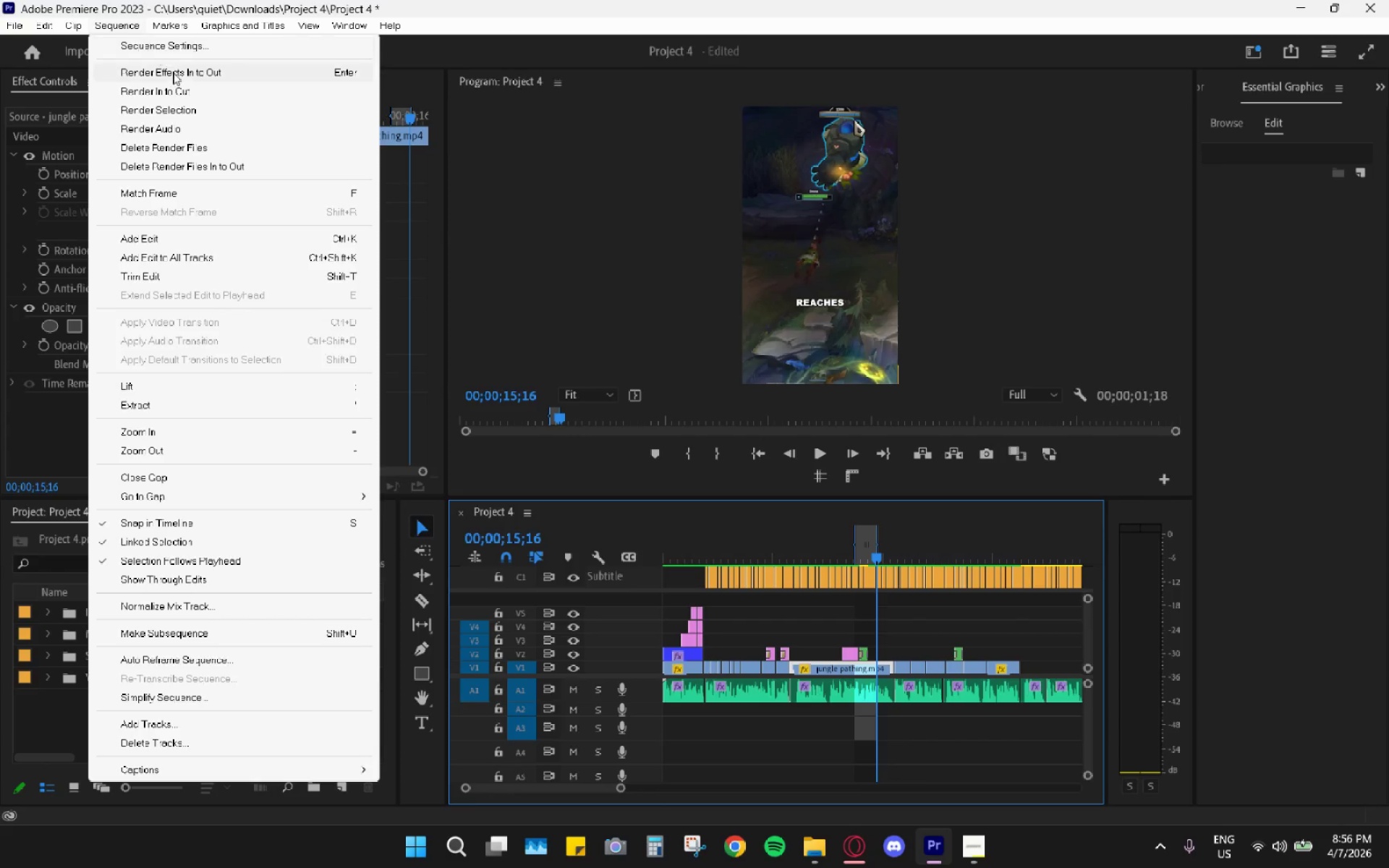 
left_click([179, 88])
 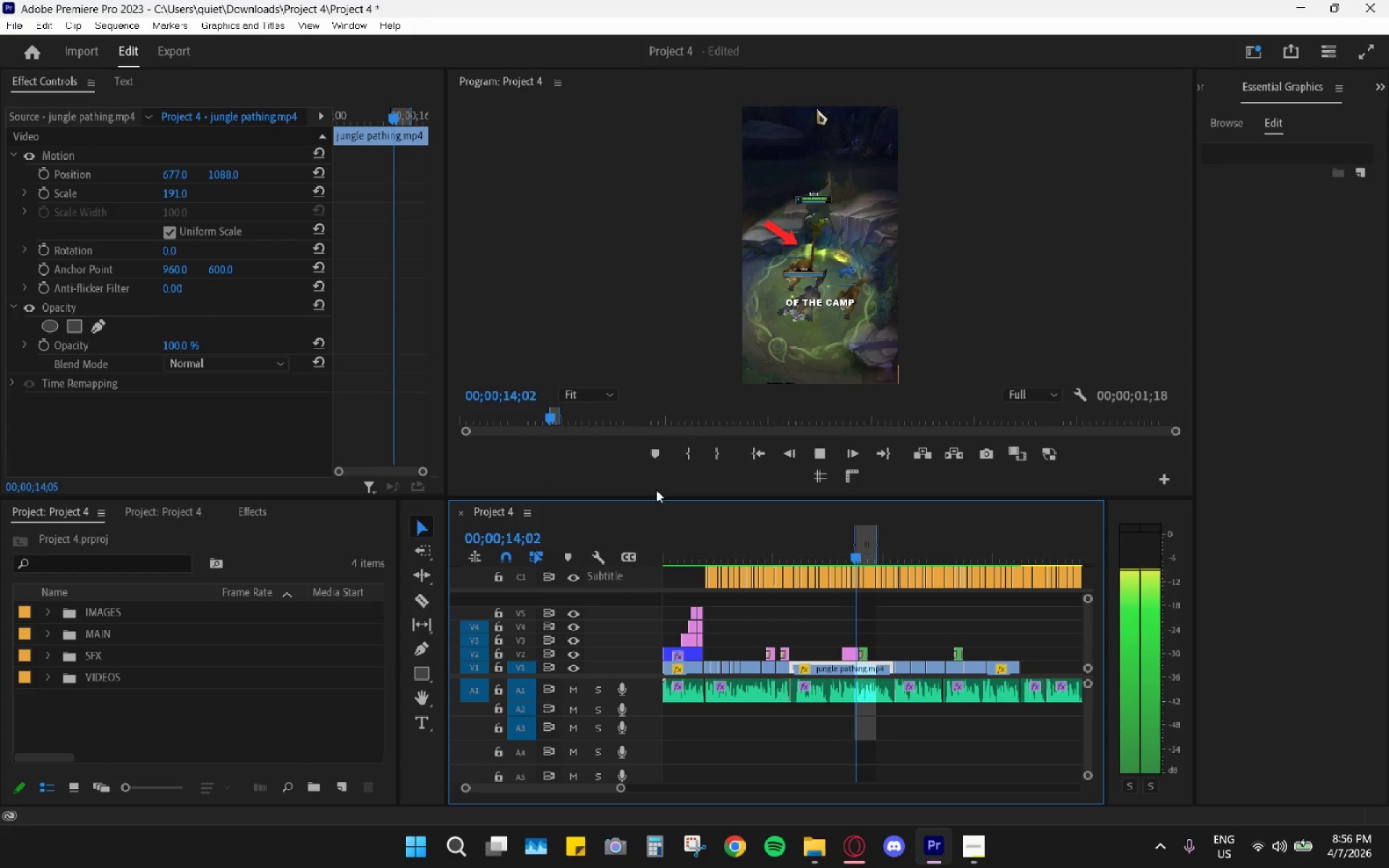 
key(Space)
 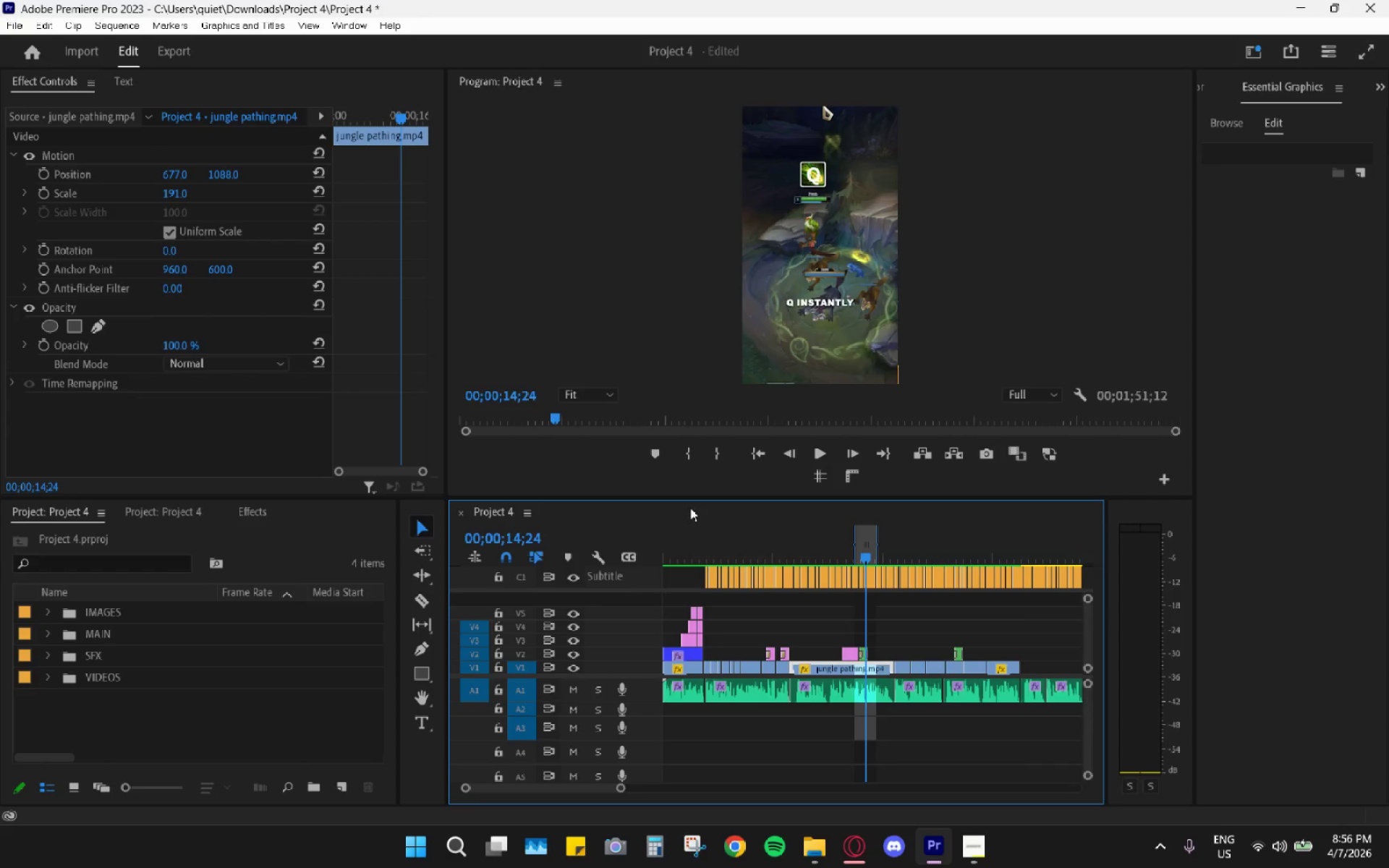 
left_click_drag(start_coordinate=[687, 542], to_coordinate=[553, 539])
 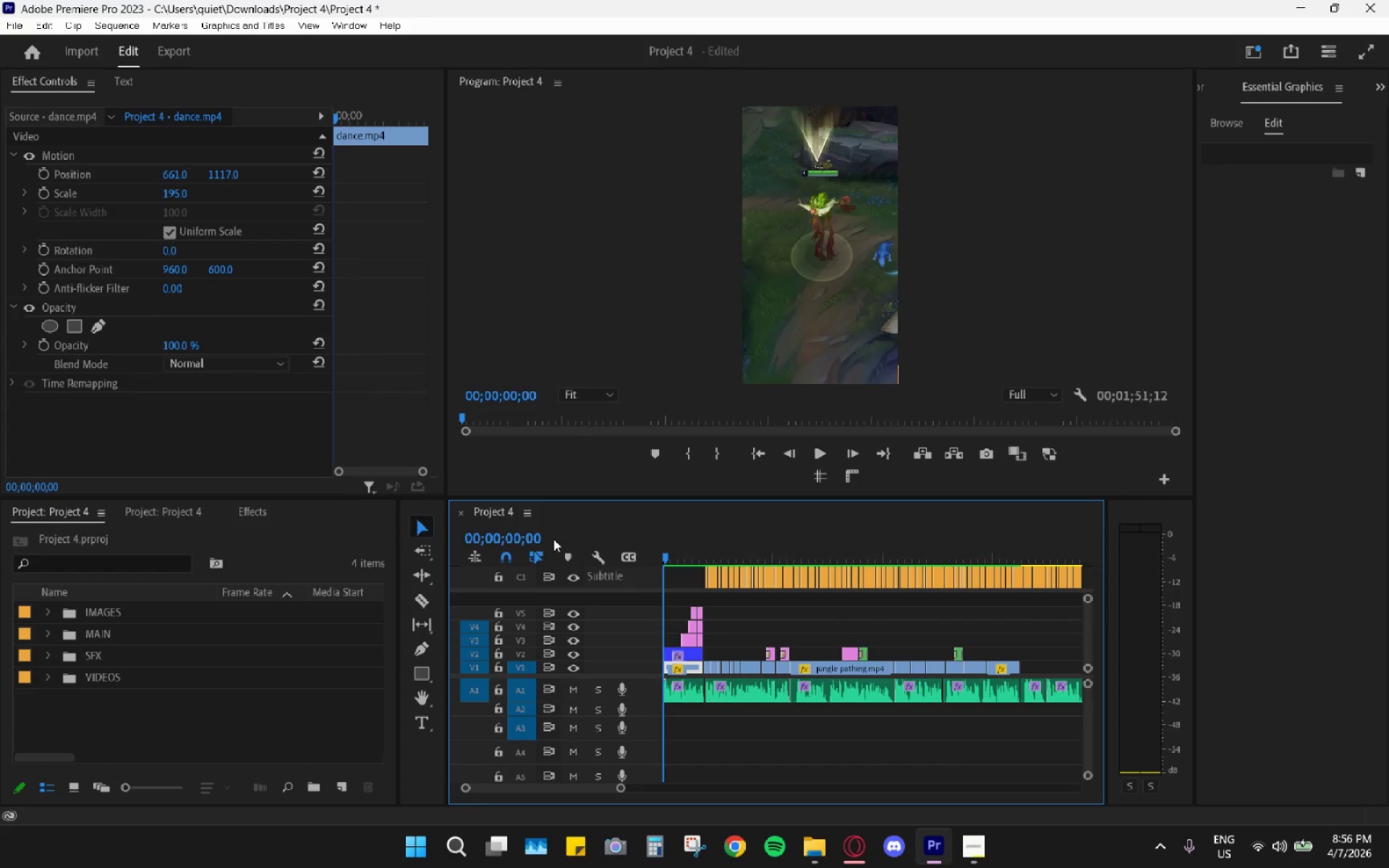 
key(Space)
 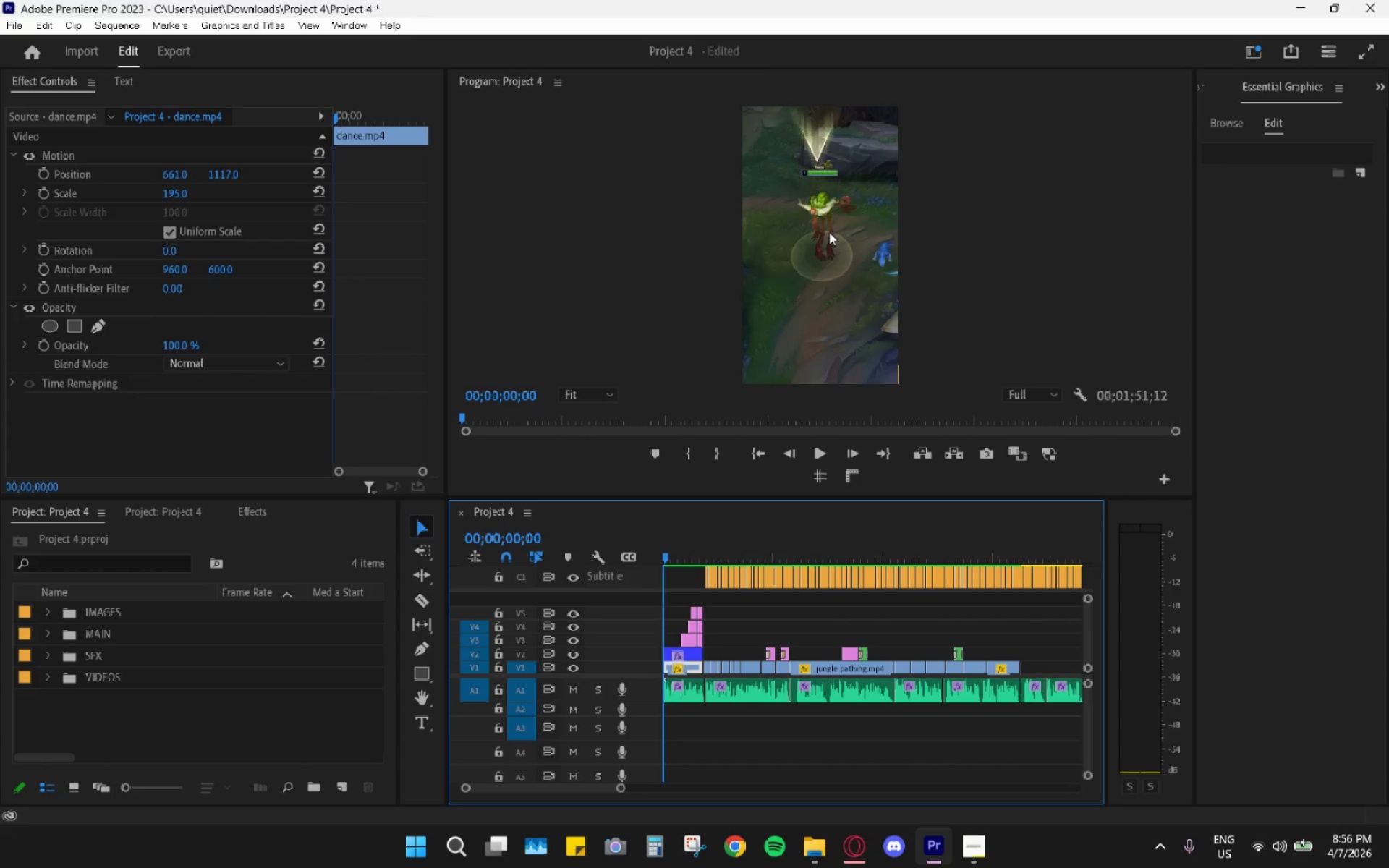 
double_click([871, 81])
 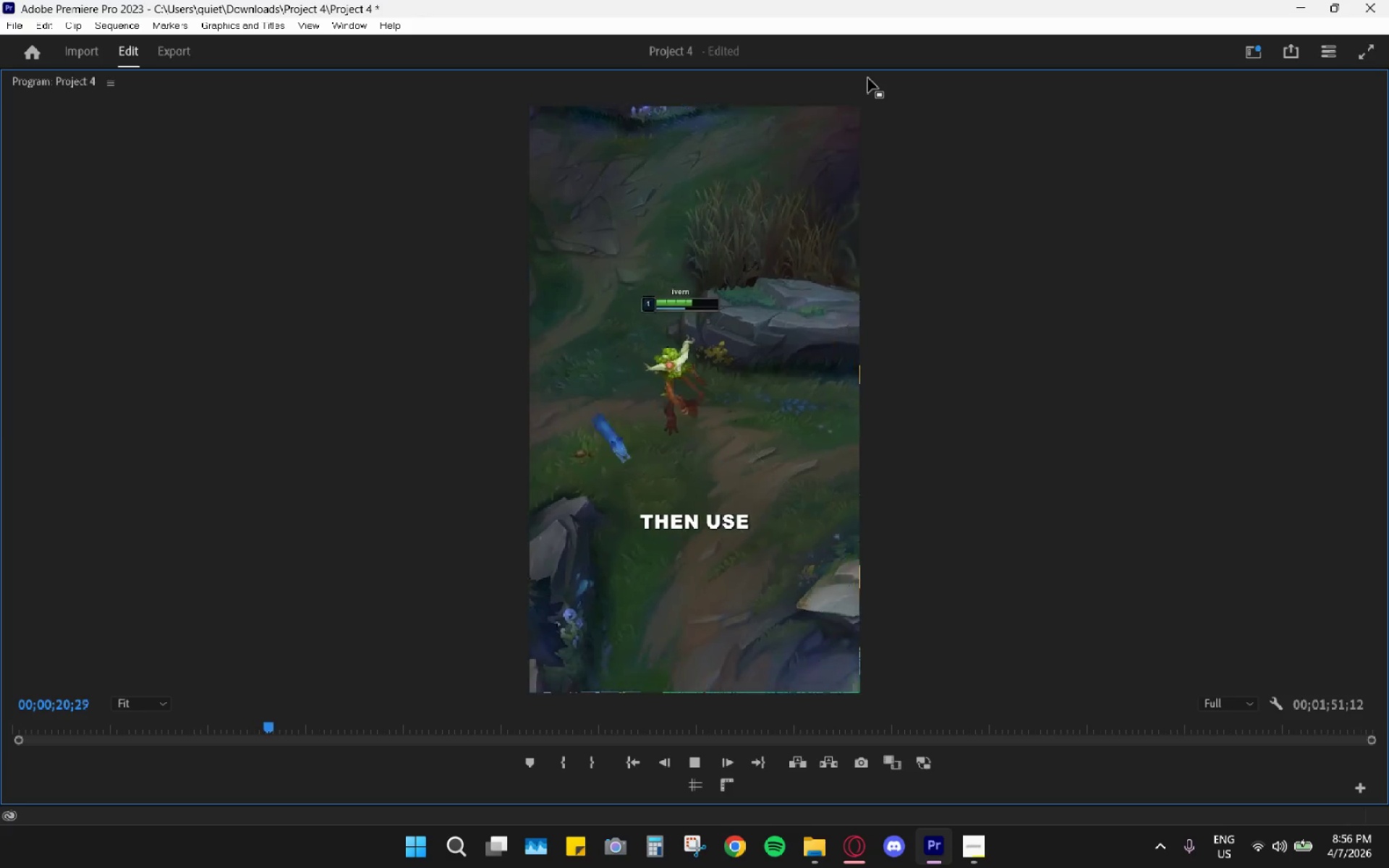 
wait(25.09)
 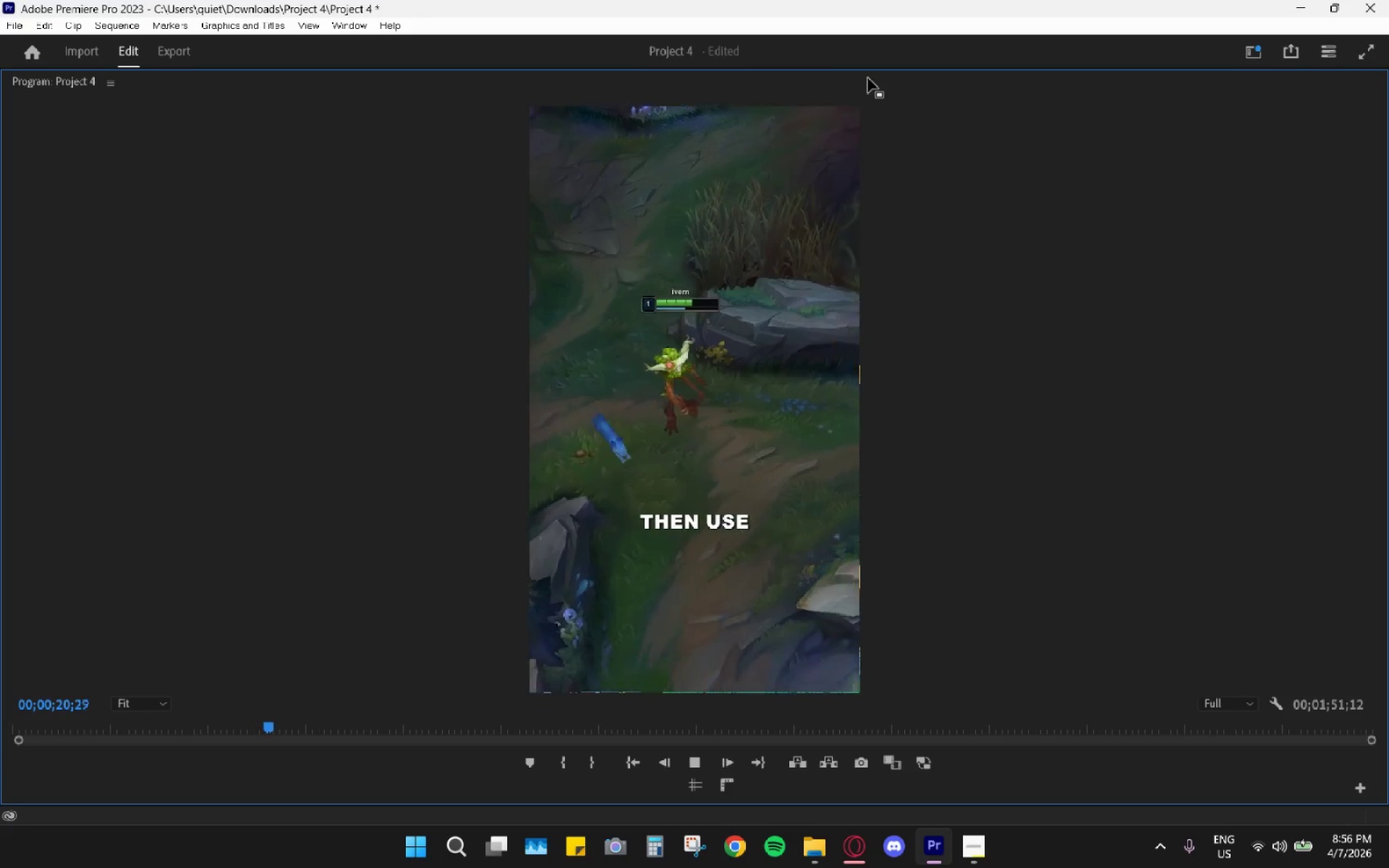 
key(Space)
 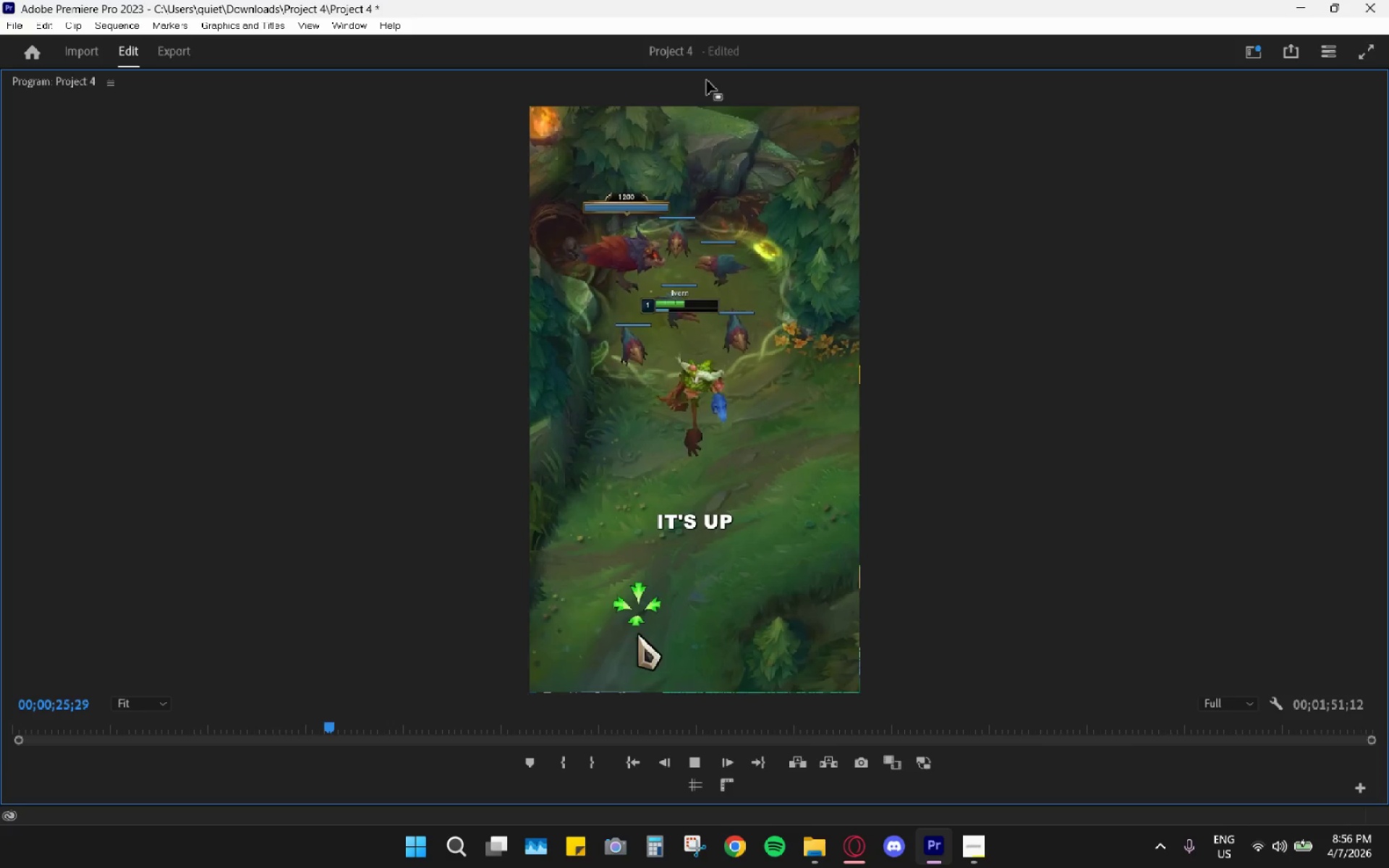 
double_click([723, 87])
 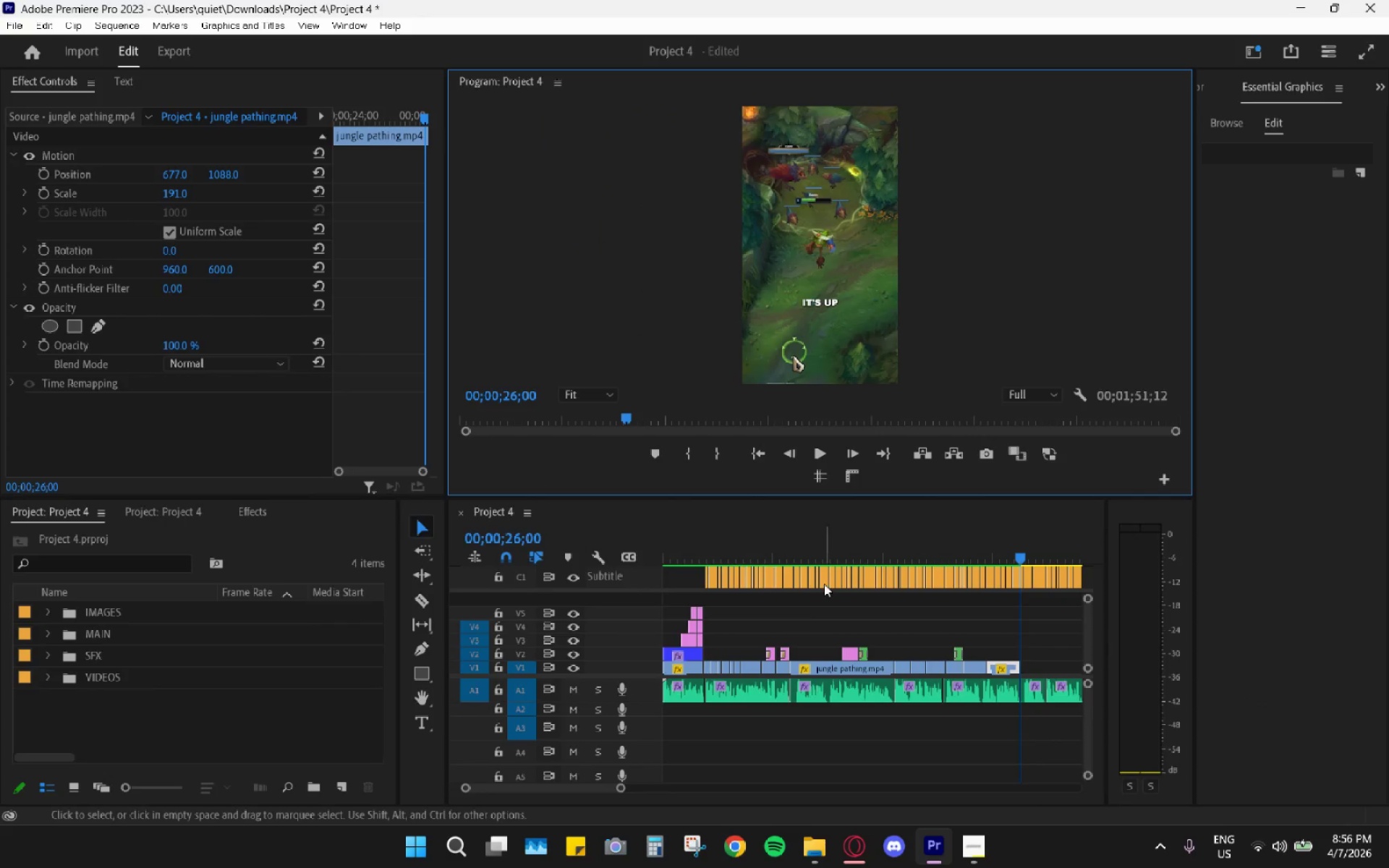 
scroll: coordinate [826, 597], scroll_direction: down, amount: 4.0
 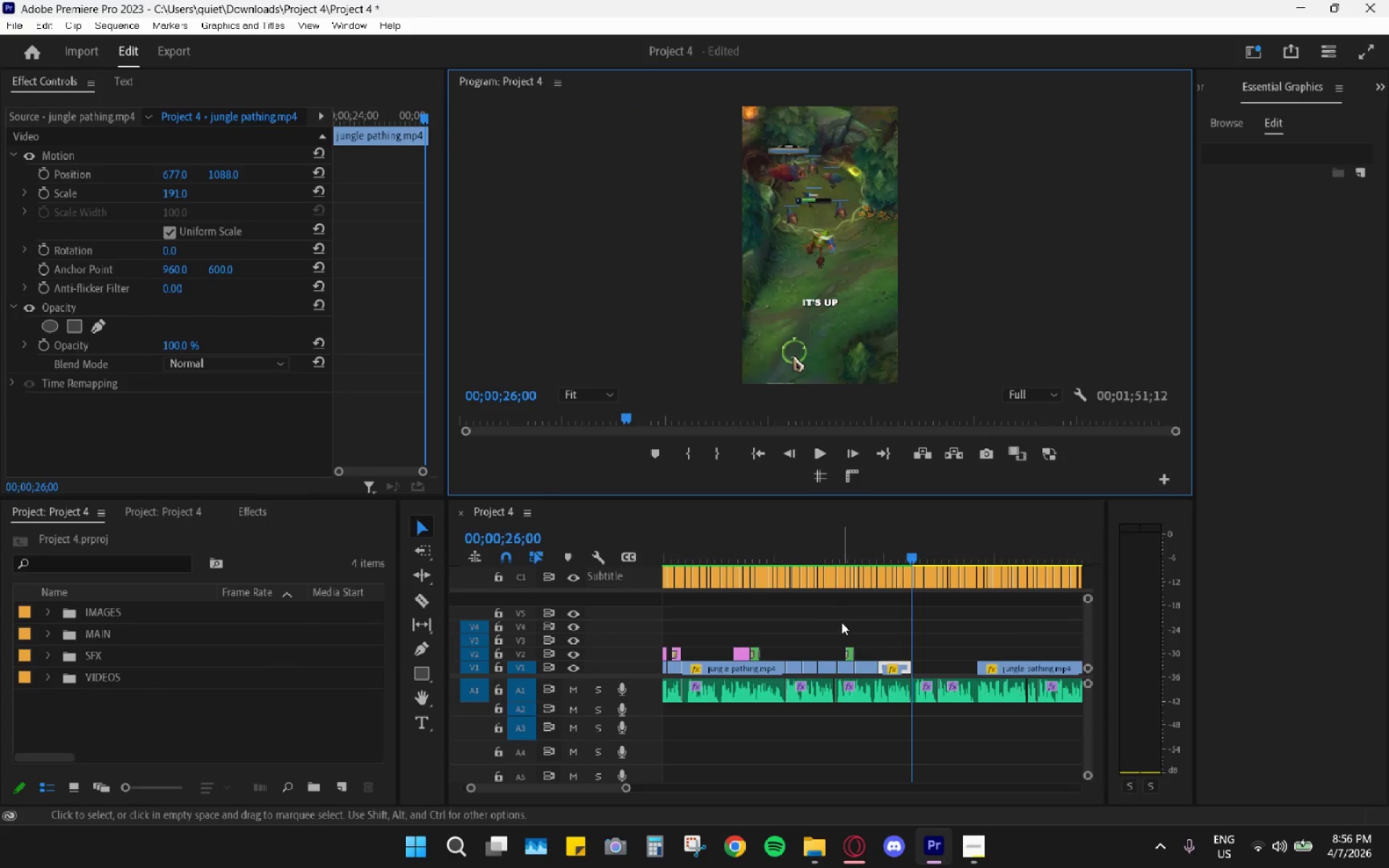 
hold_key(key=AltLeft, duration=0.81)
scroll: coordinate [842, 611], scroll_direction: up, amount: 3.0
 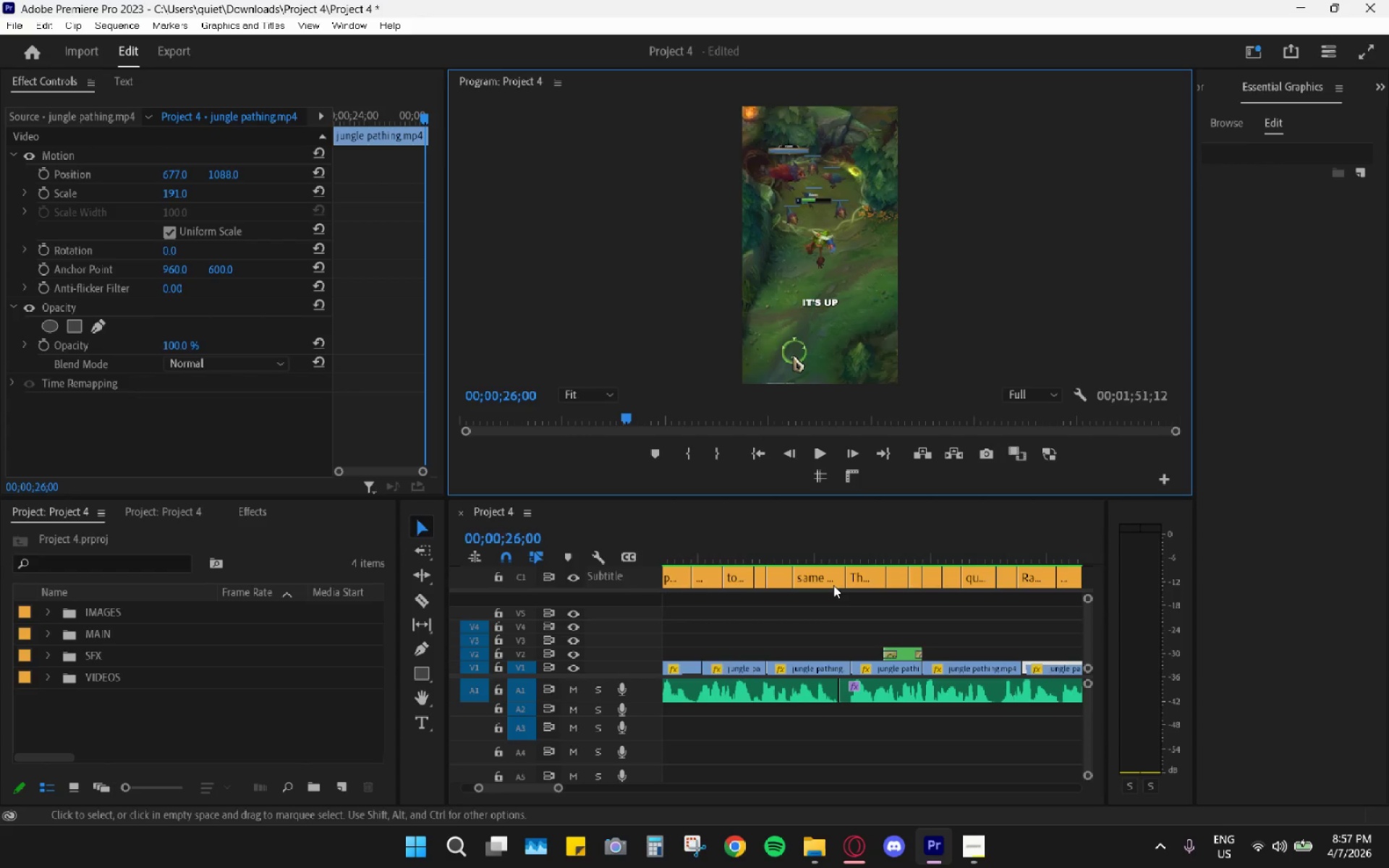 
hold_key(key=AltLeft, duration=0.48)
scroll: coordinate [832, 585], scroll_direction: down, amount: 5.0
 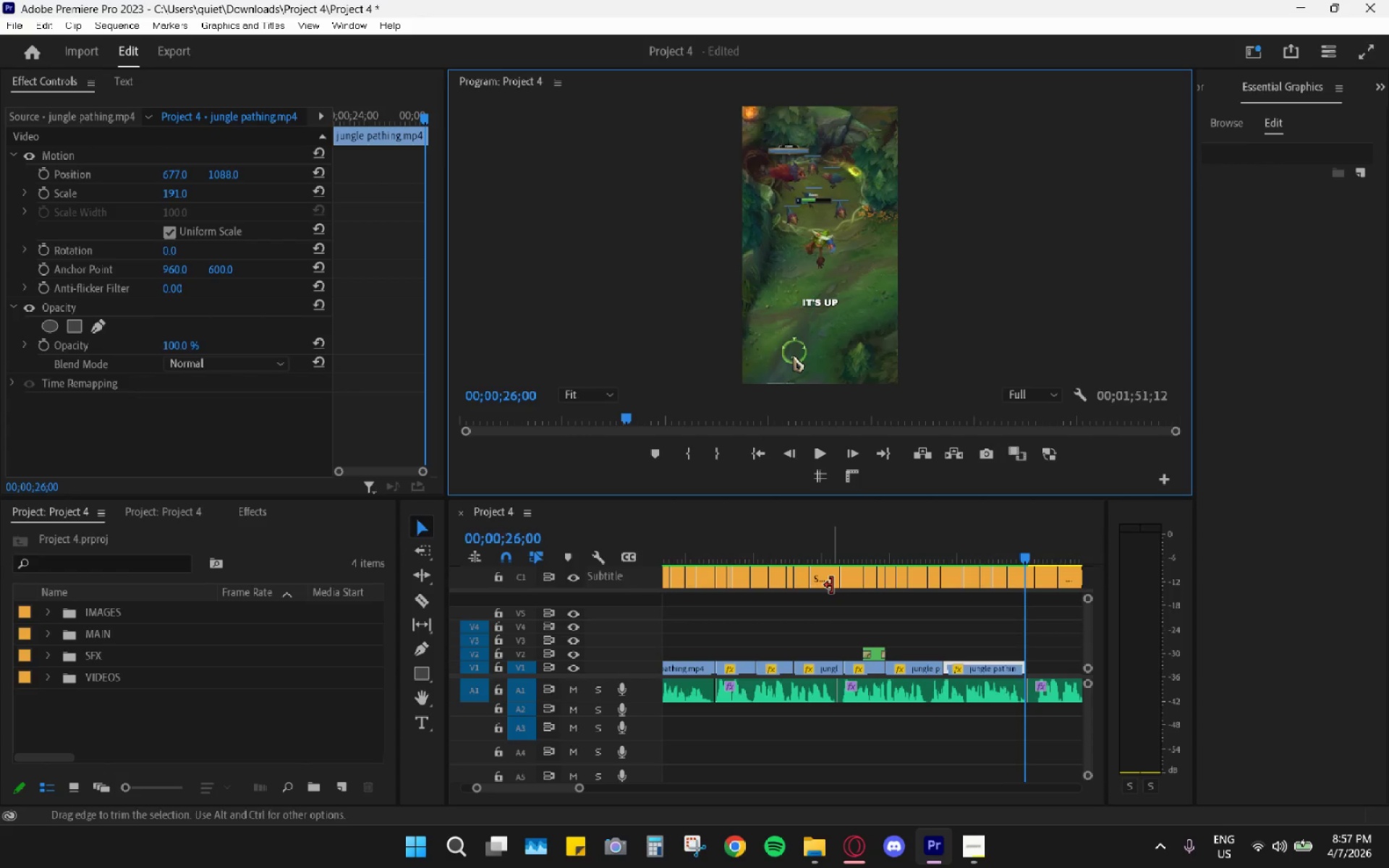 
hold_key(key=AltLeft, duration=0.53)
scroll: coordinate [865, 623], scroll_direction: up, amount: 9.0
 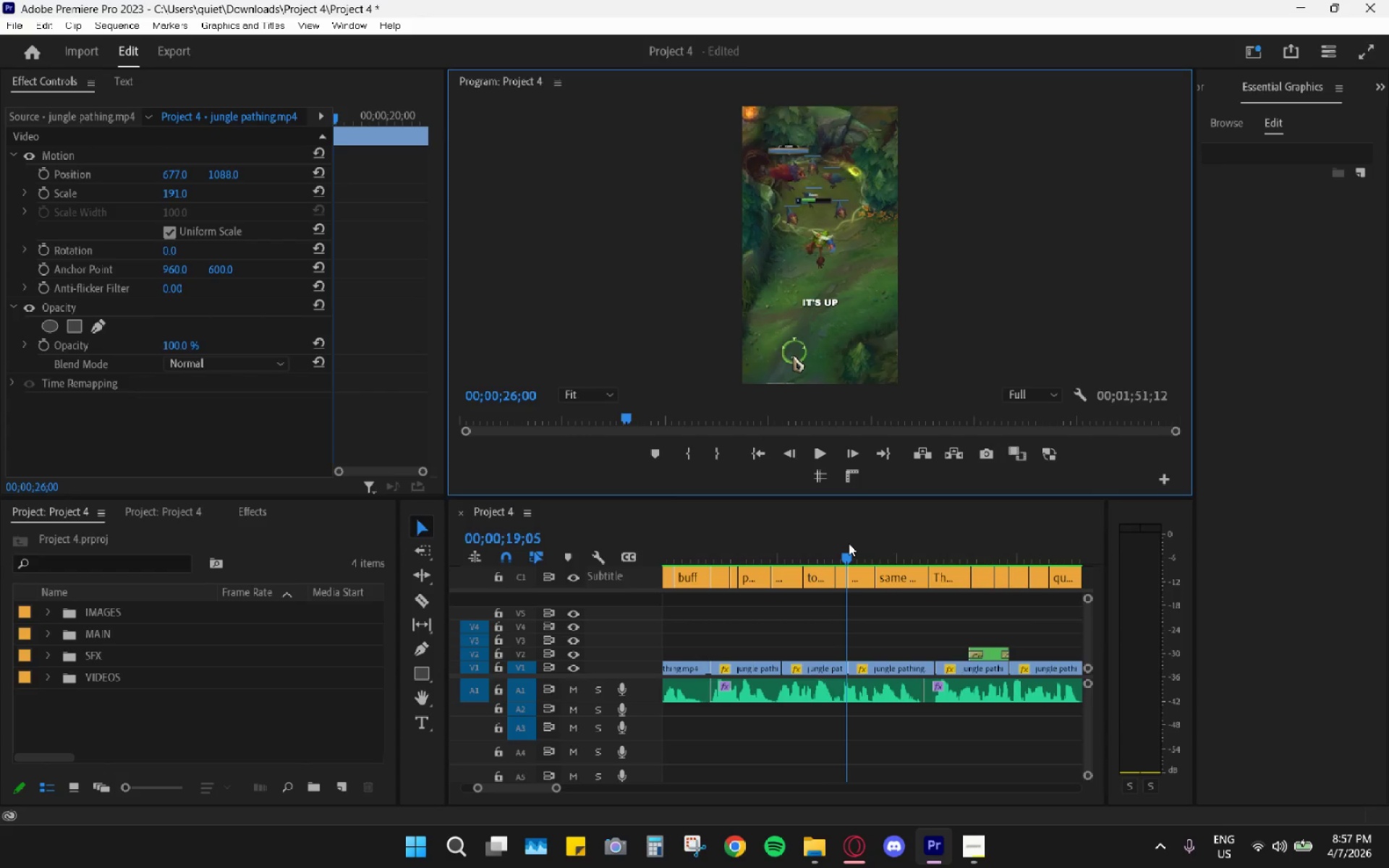 
left_click_drag(start_coordinate=[842, 545], to_coordinate=[791, 550])
 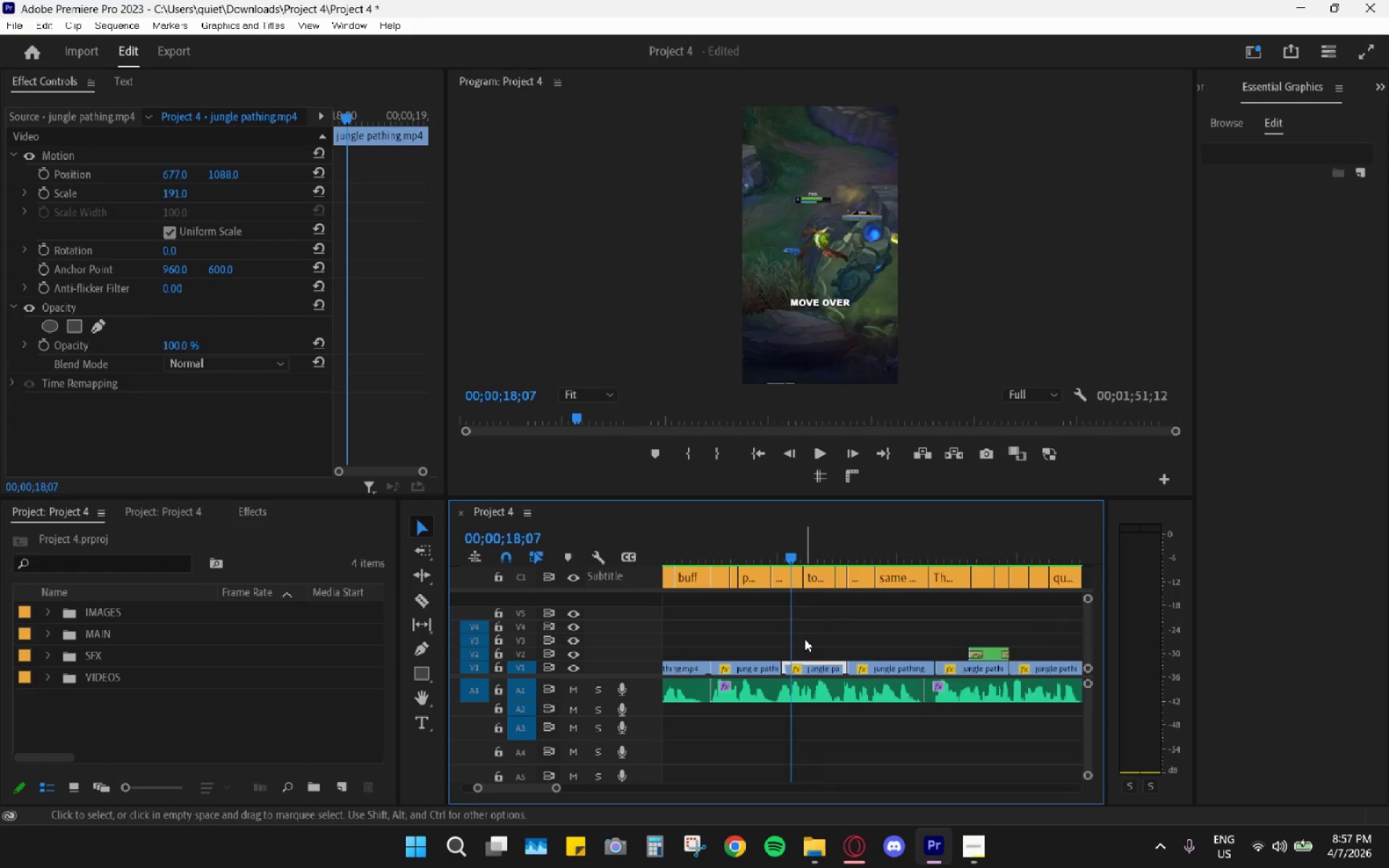 
scroll: coordinate [805, 639], scroll_direction: up, amount: 5.0
 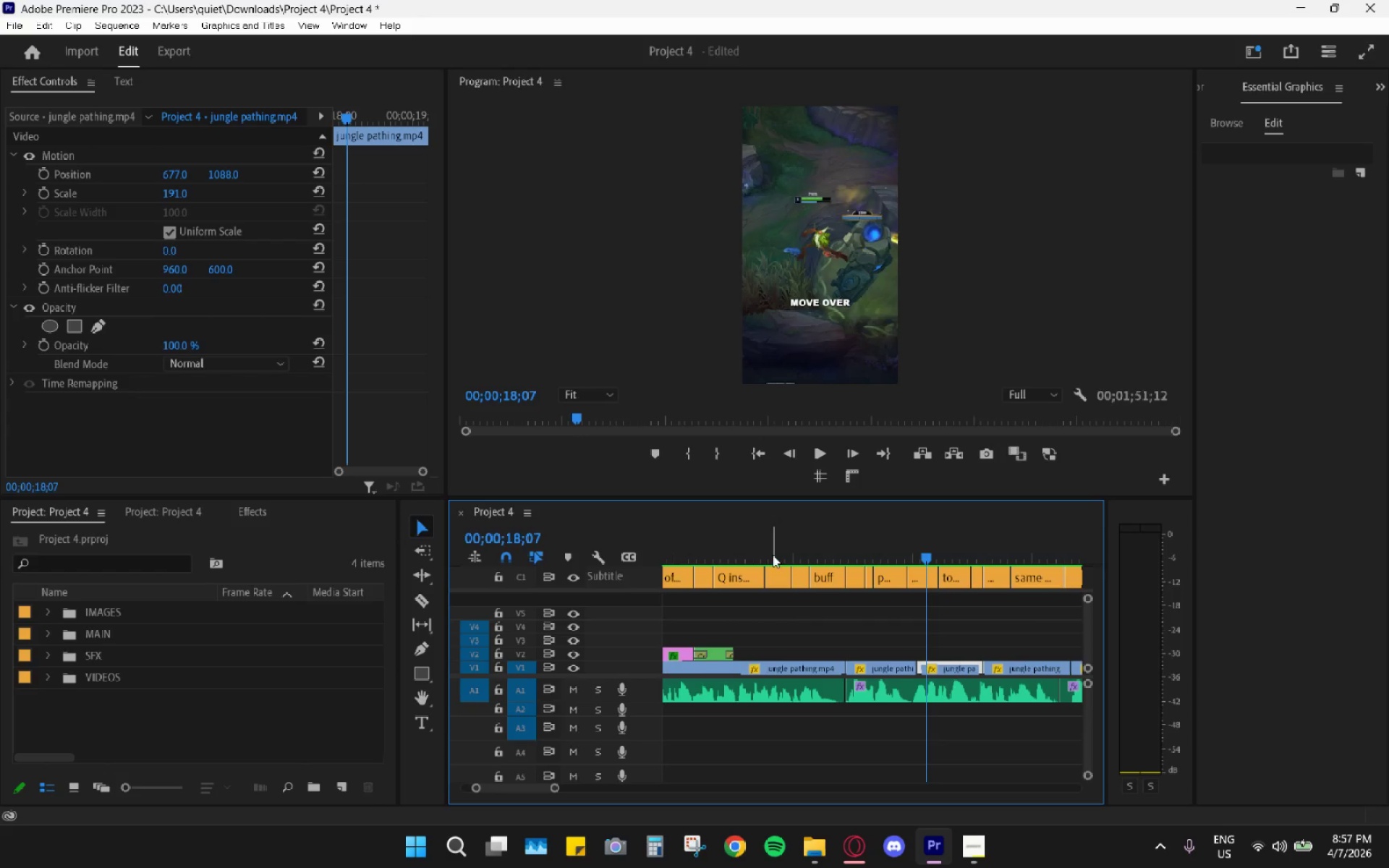 
left_click_drag(start_coordinate=[758, 530], to_coordinate=[689, 553])
 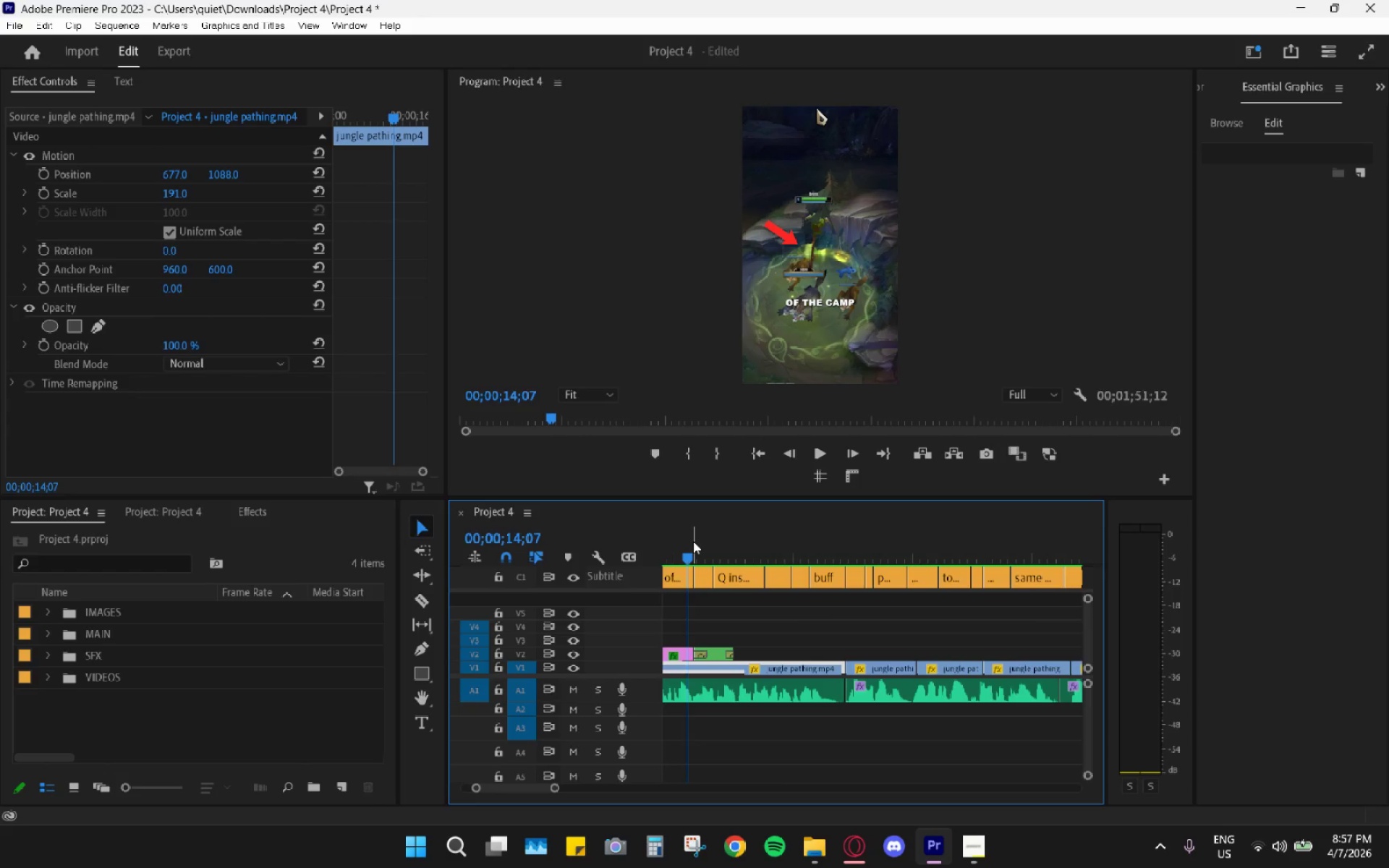 
key(Space)
 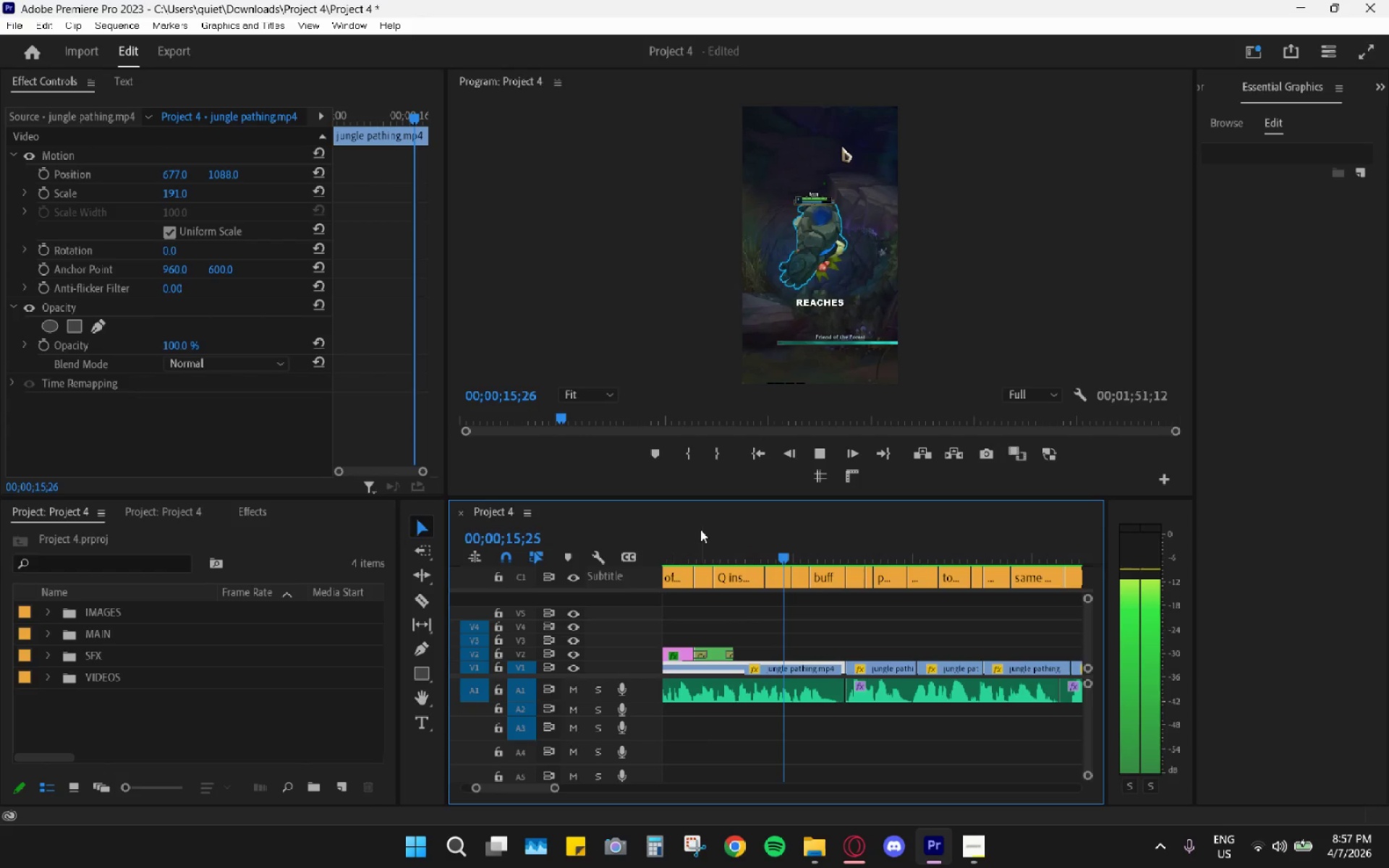 
scroll: coordinate [818, 574], scroll_direction: down, amount: 4.0
 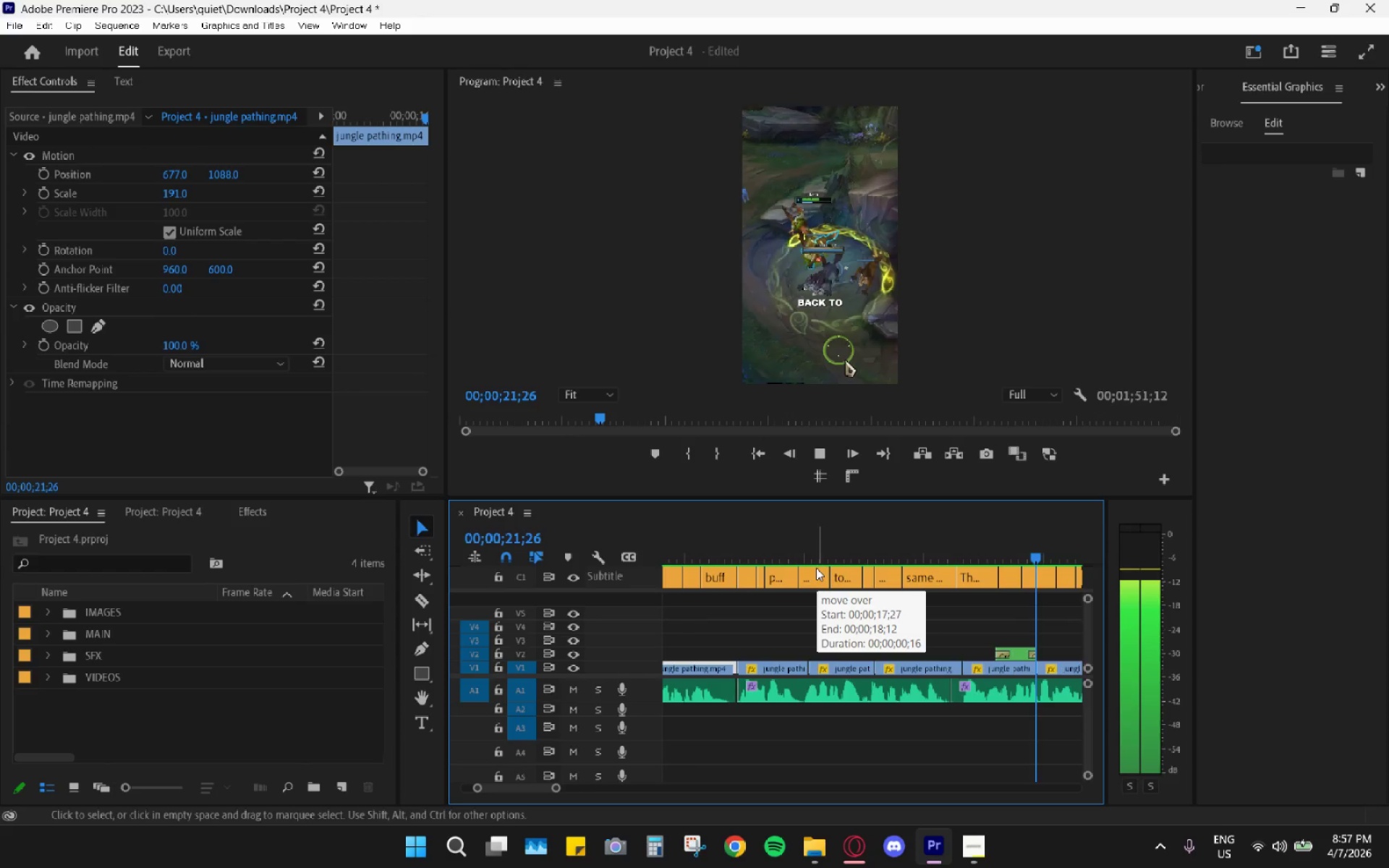 
wait(6.97)
 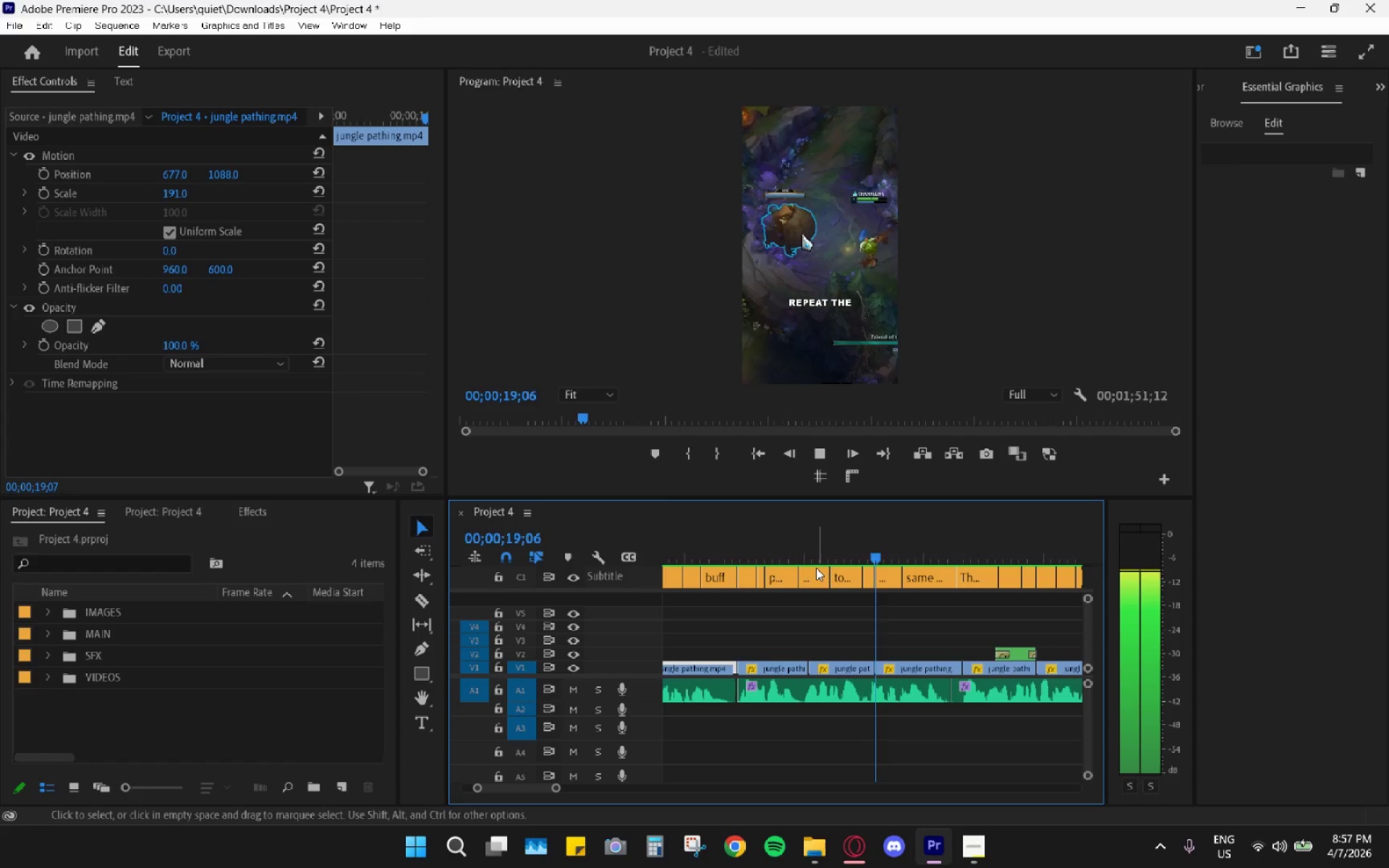 
key(Space)
 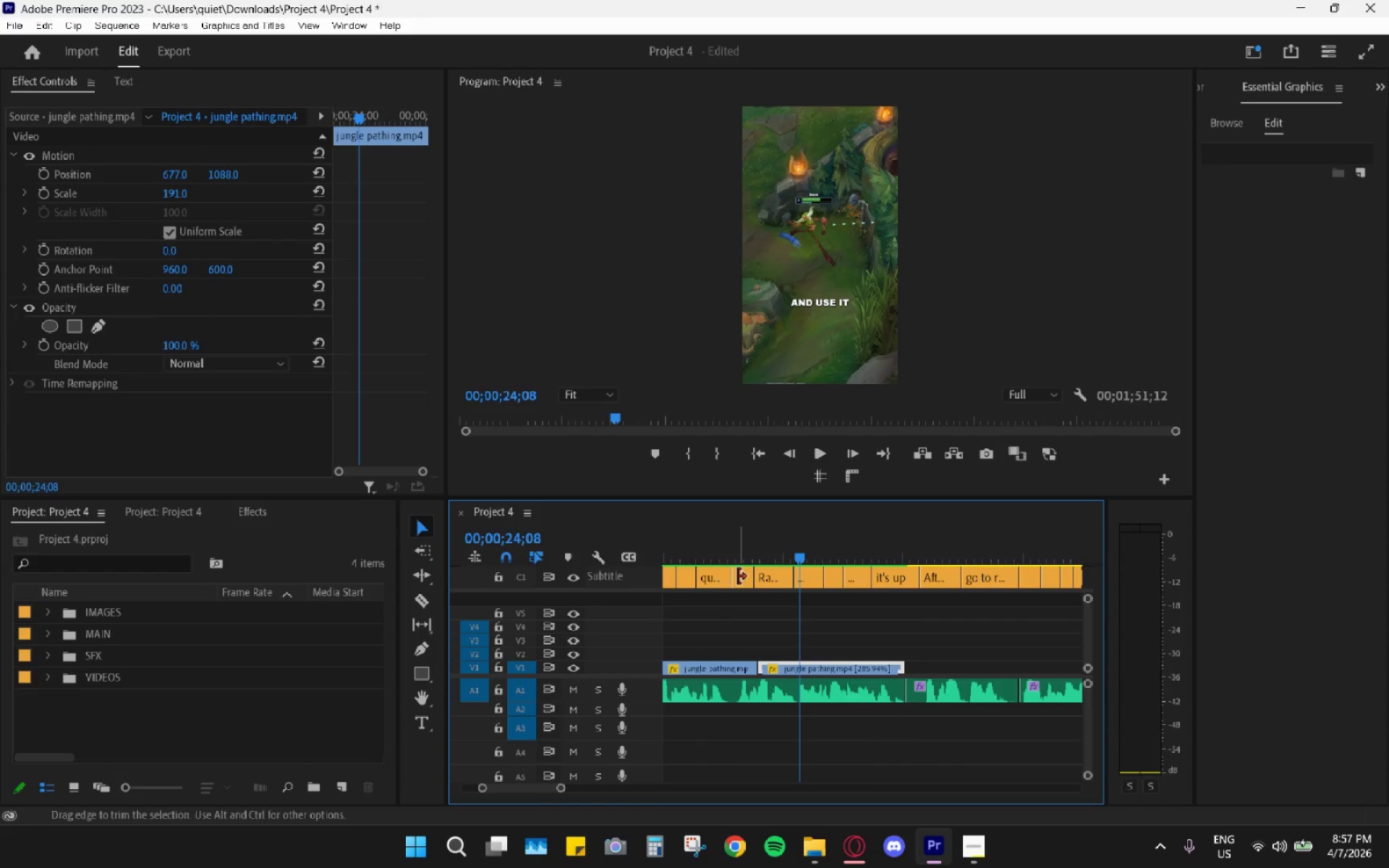 
left_click_drag(start_coordinate=[716, 558], to_coordinate=[679, 556])
 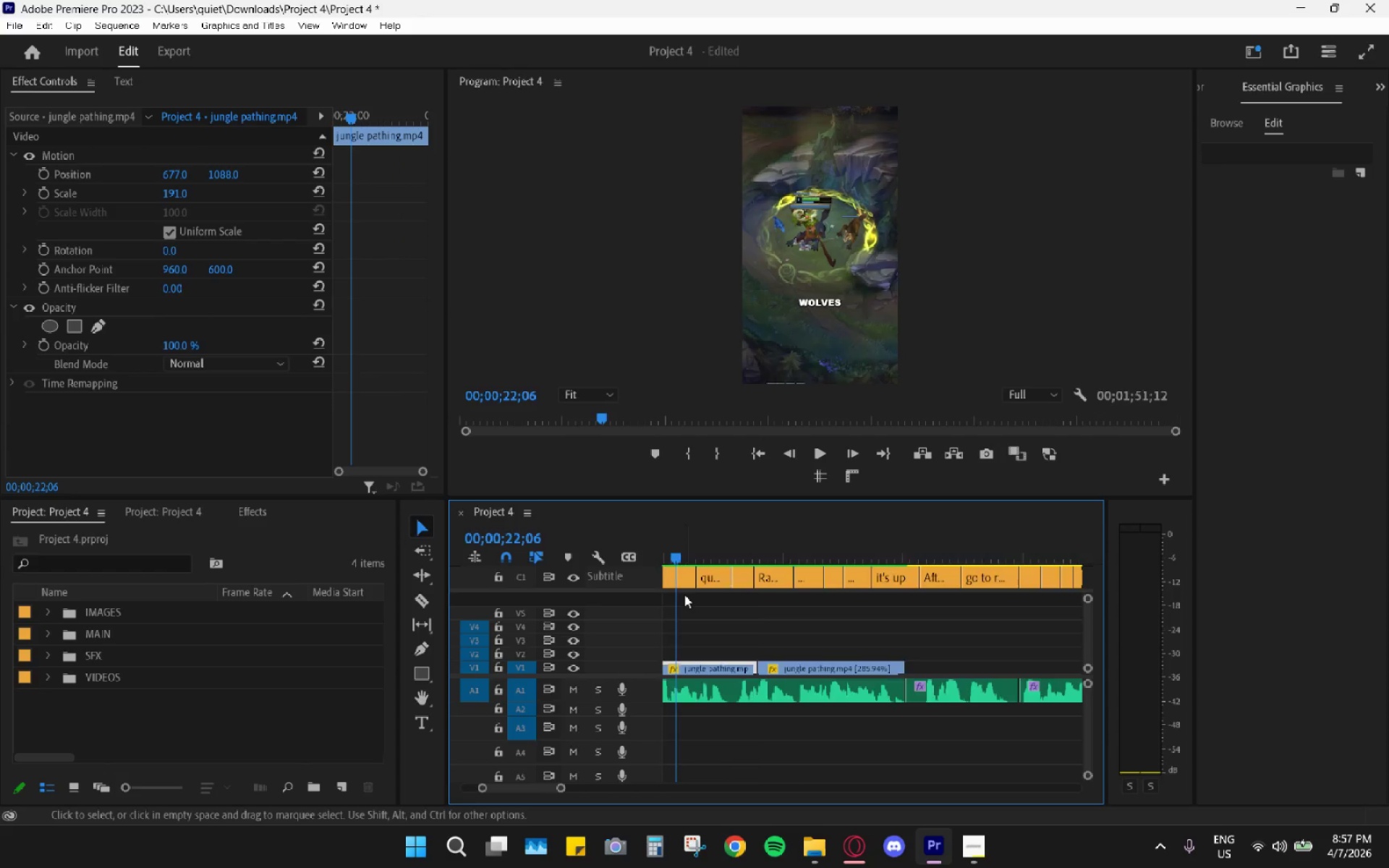 
scroll: coordinate [684, 595], scroll_direction: up, amount: 3.0
 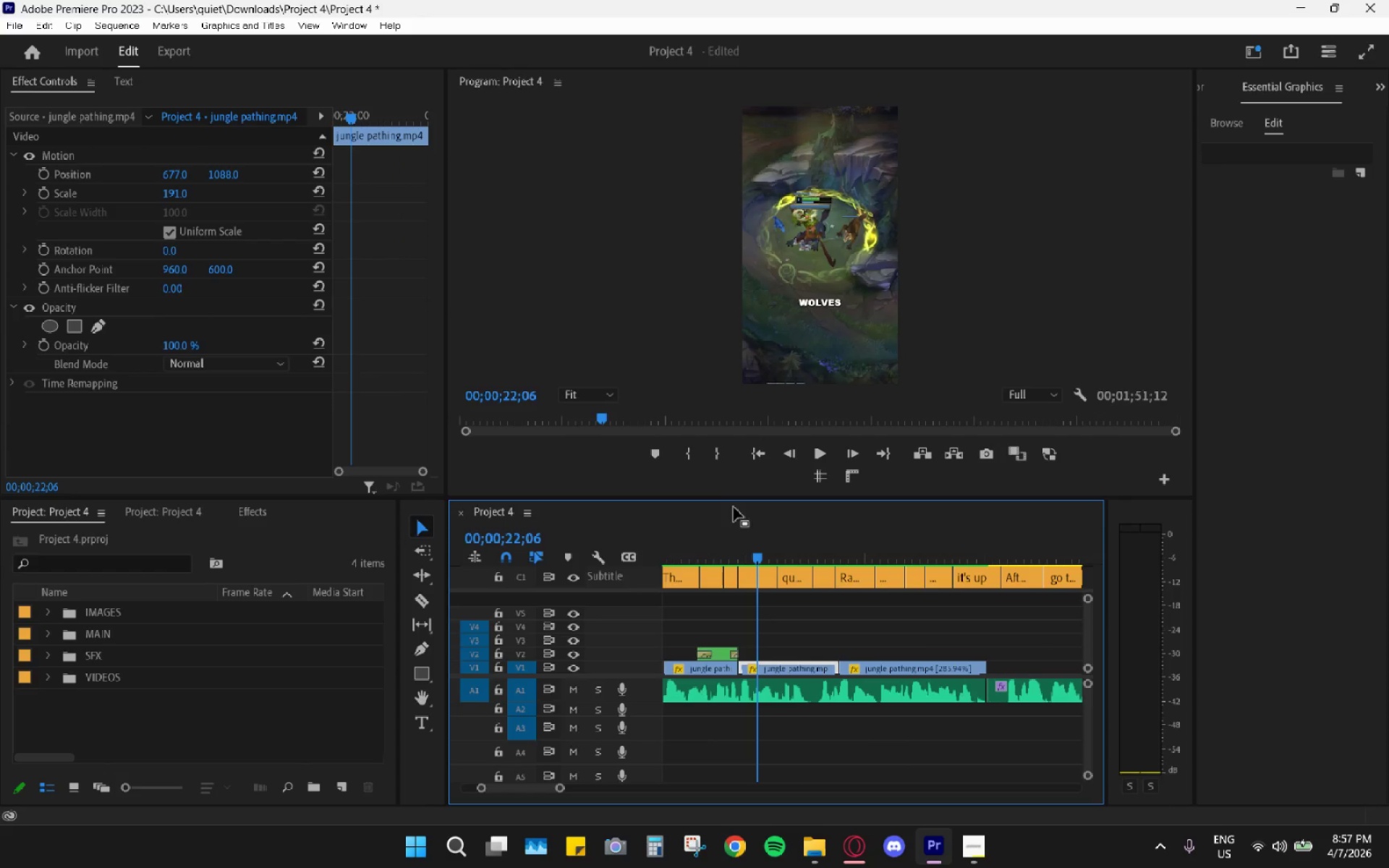 
left_click_drag(start_coordinate=[714, 520], to_coordinate=[700, 533])
 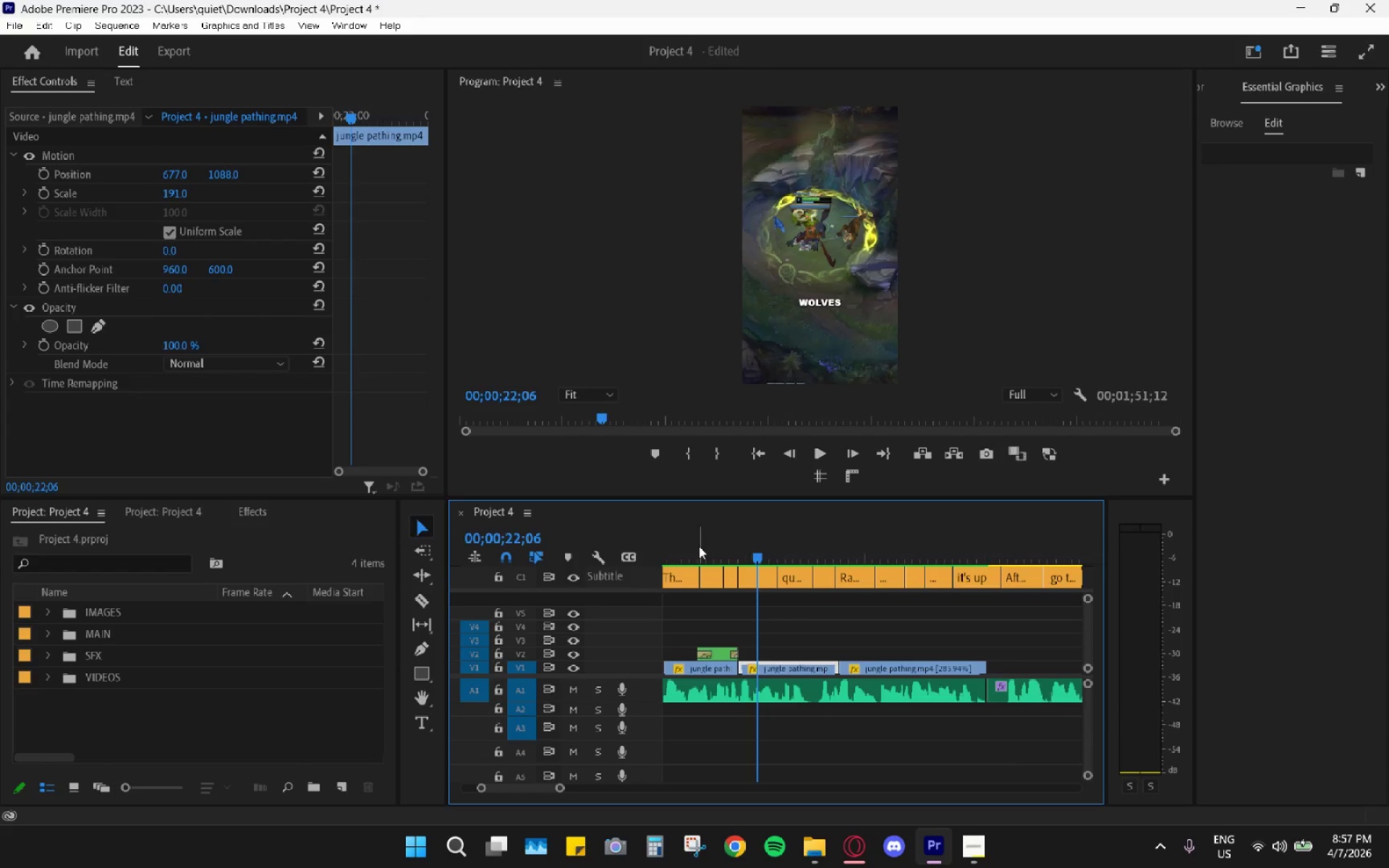 
left_click_drag(start_coordinate=[699, 547], to_coordinate=[664, 556])
 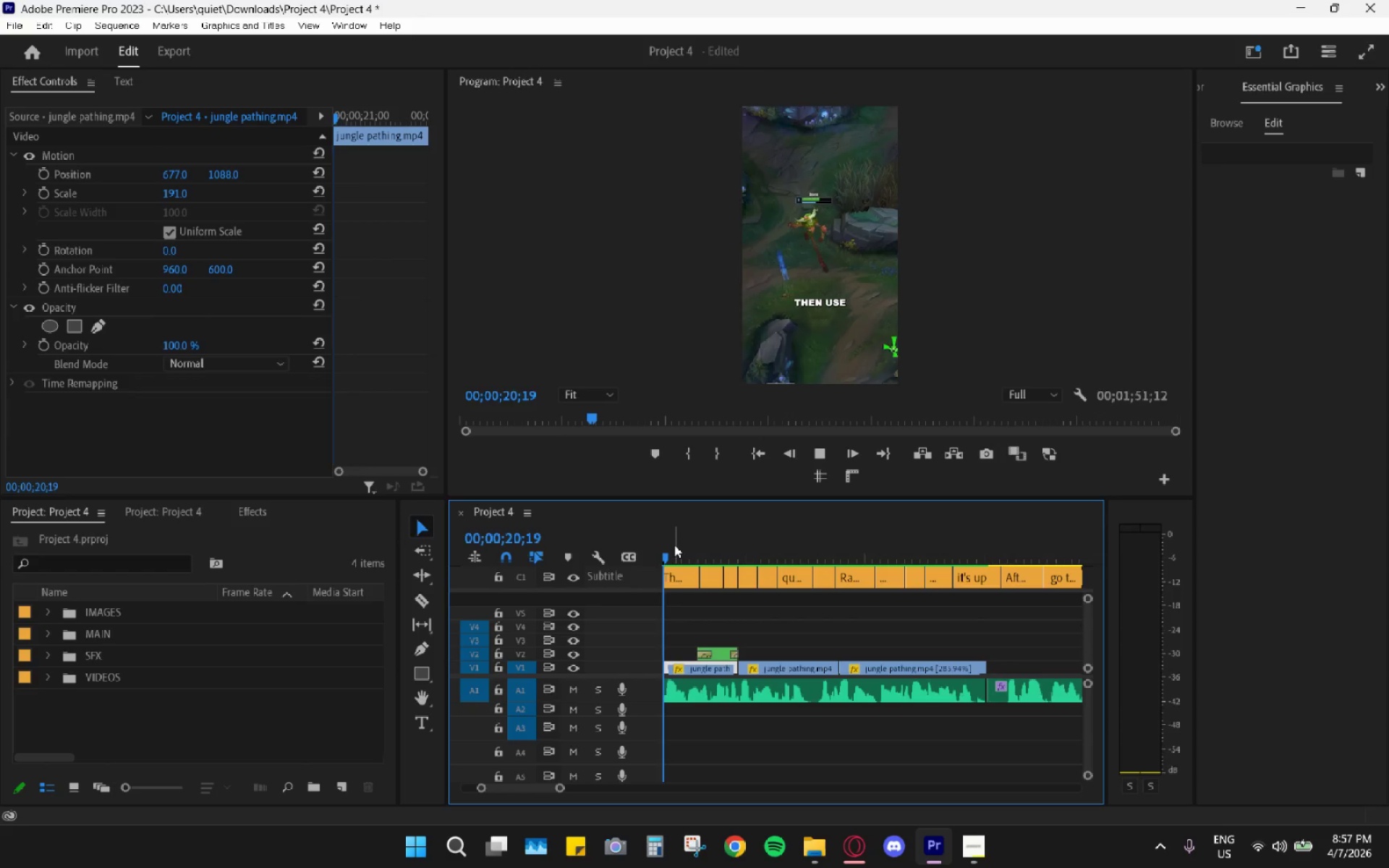 
key(Space)
 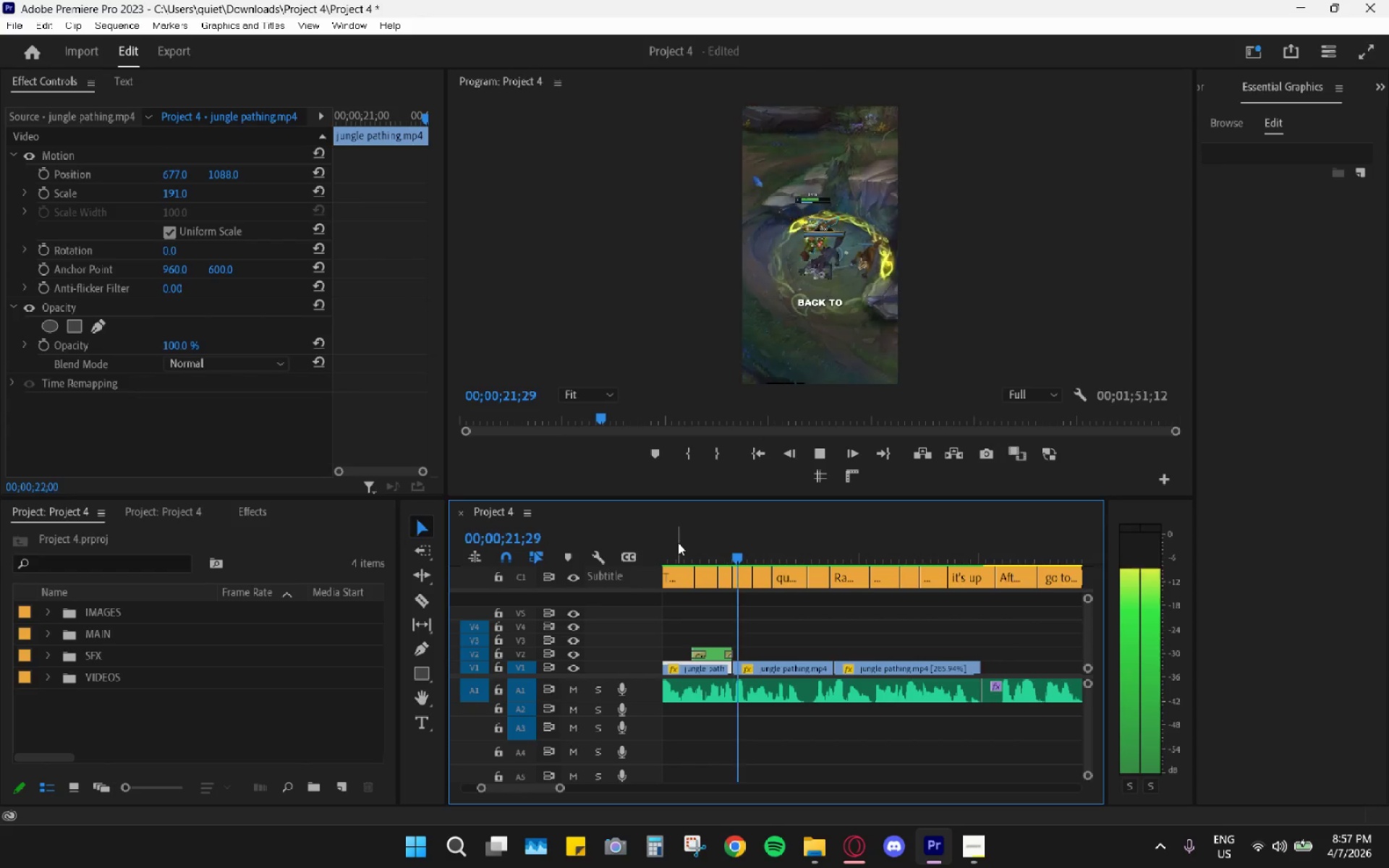 
key(Space)
 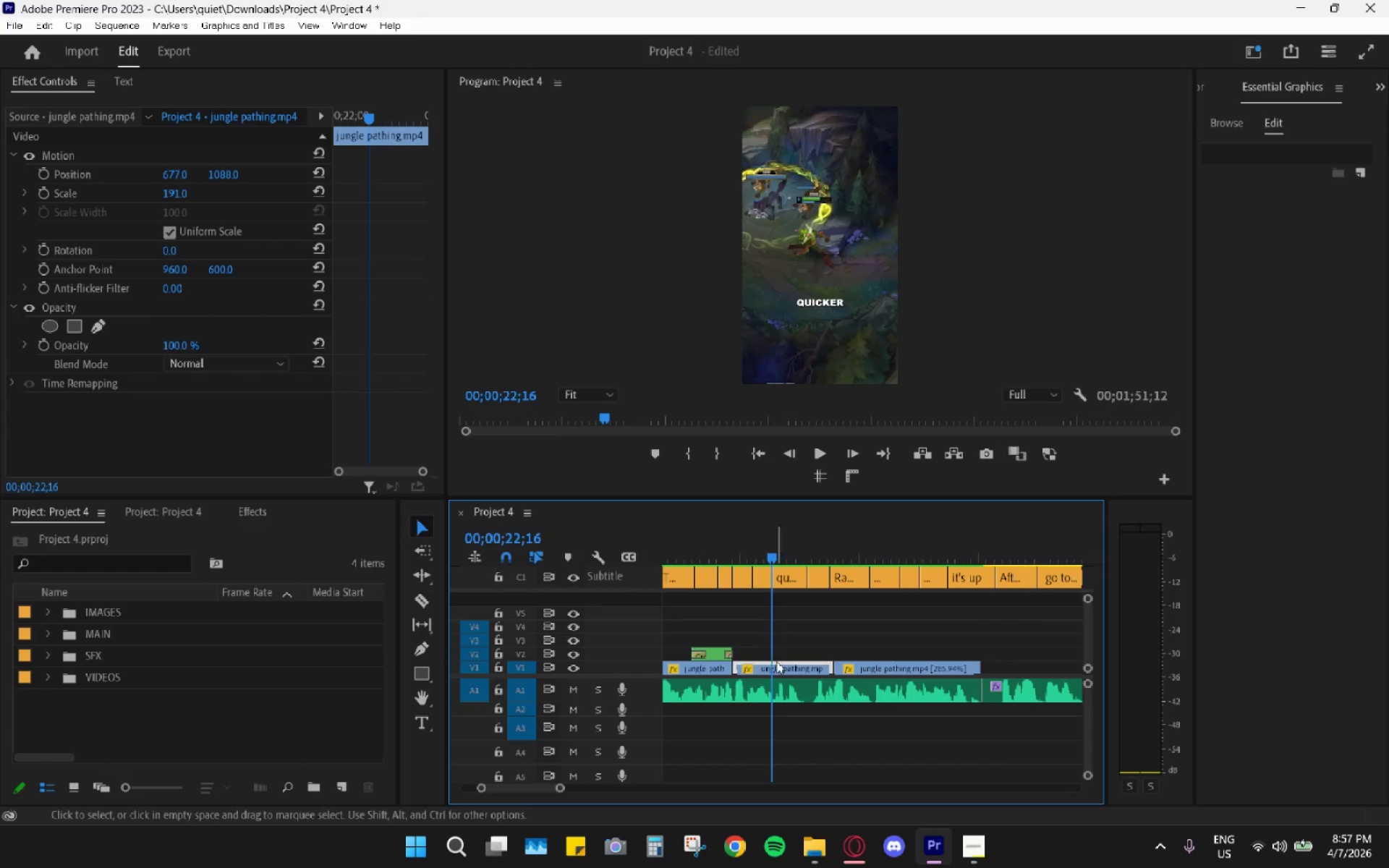 
left_click([782, 669])
 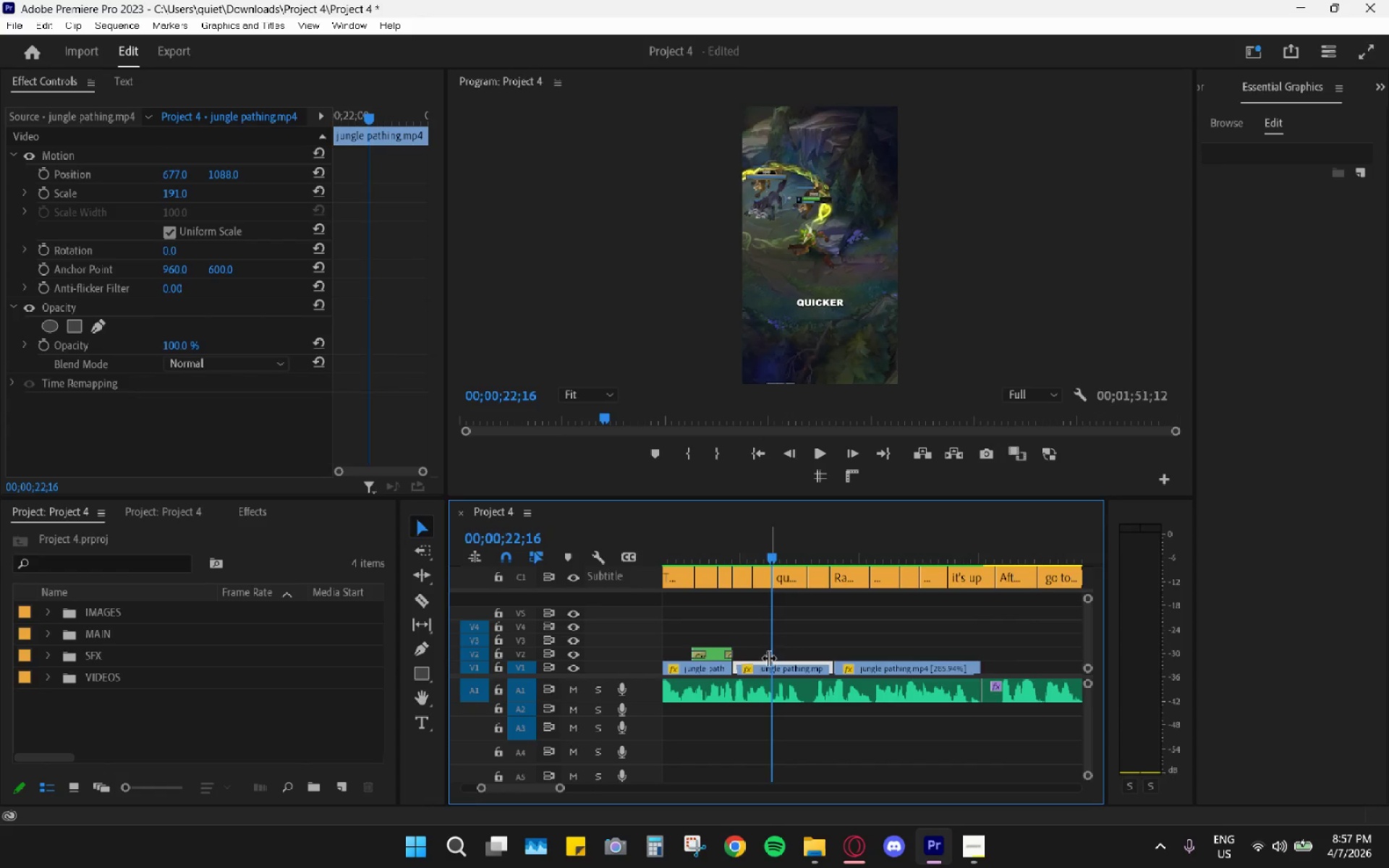 
key(H)
 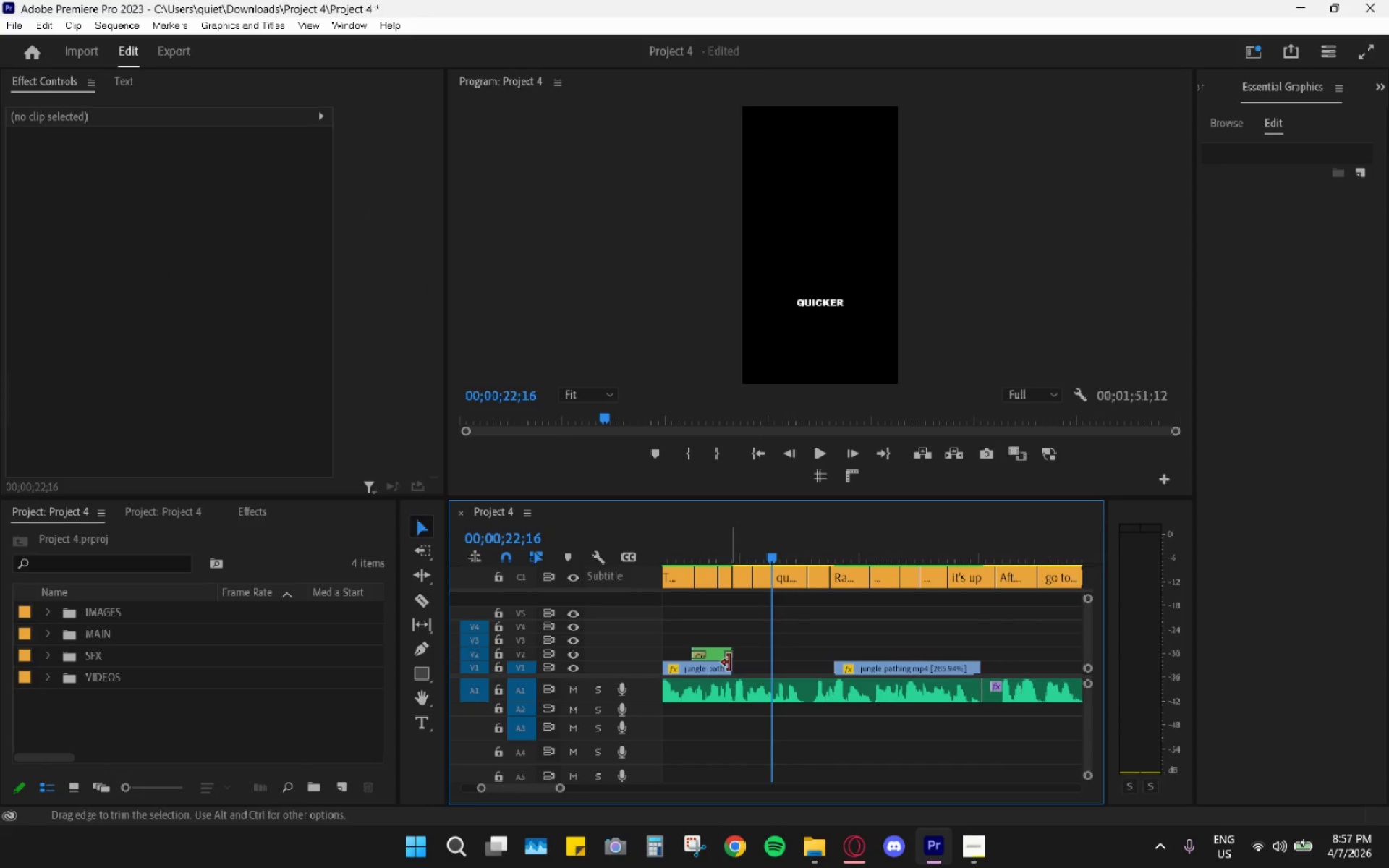 
left_click_drag(start_coordinate=[729, 663], to_coordinate=[829, 666])
 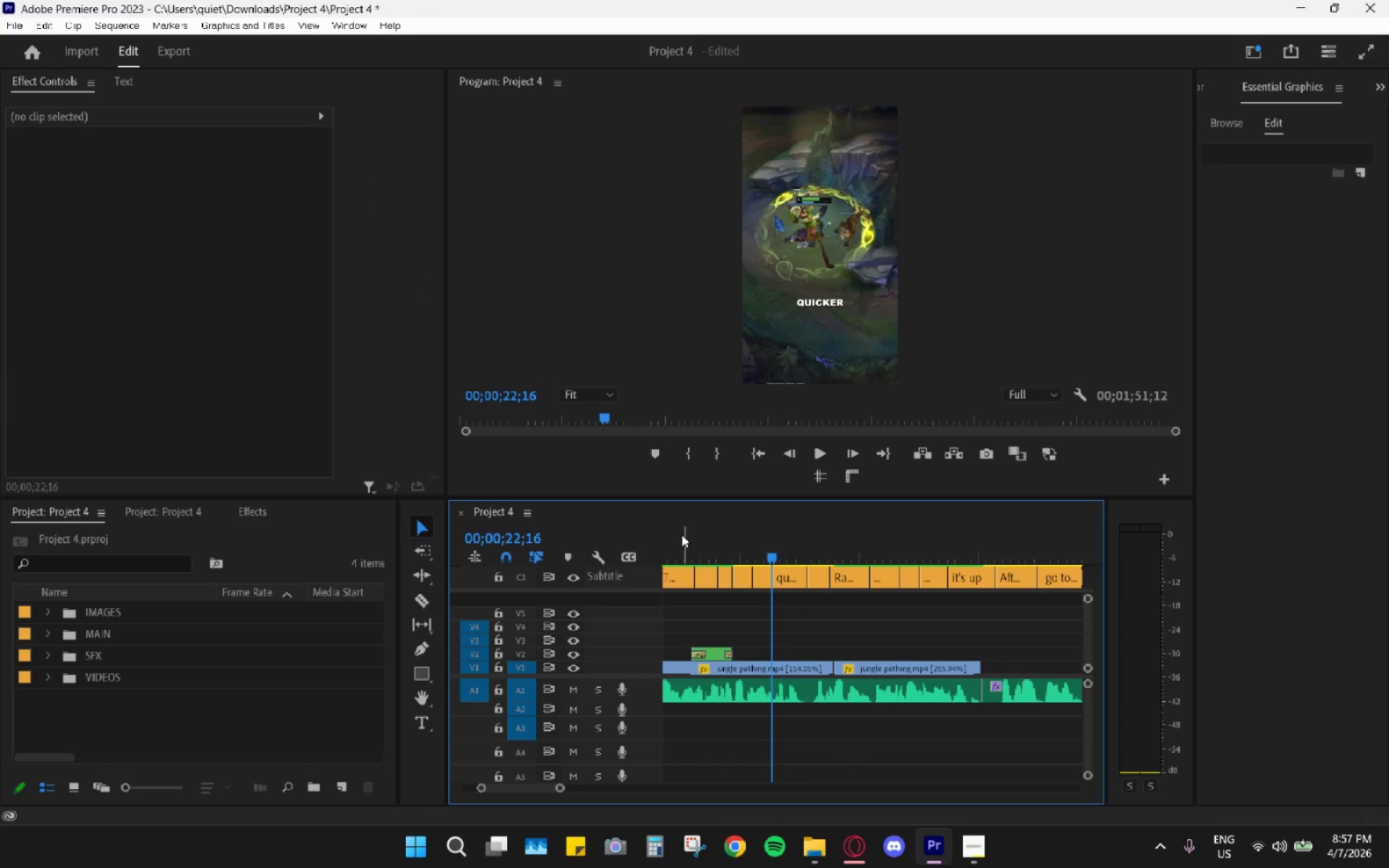 
left_click_drag(start_coordinate=[677, 537], to_coordinate=[674, 542])
 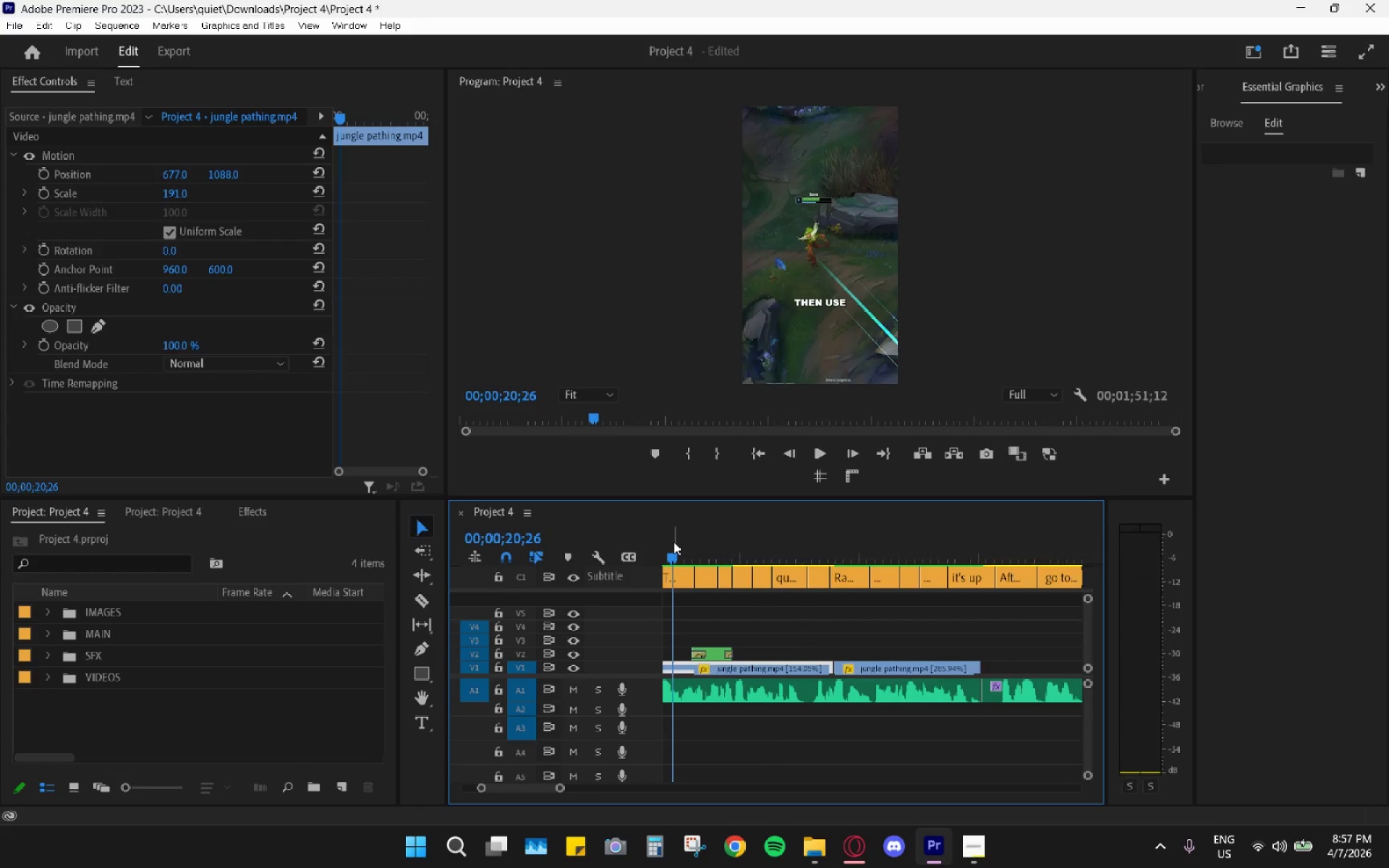 
key(Space)
 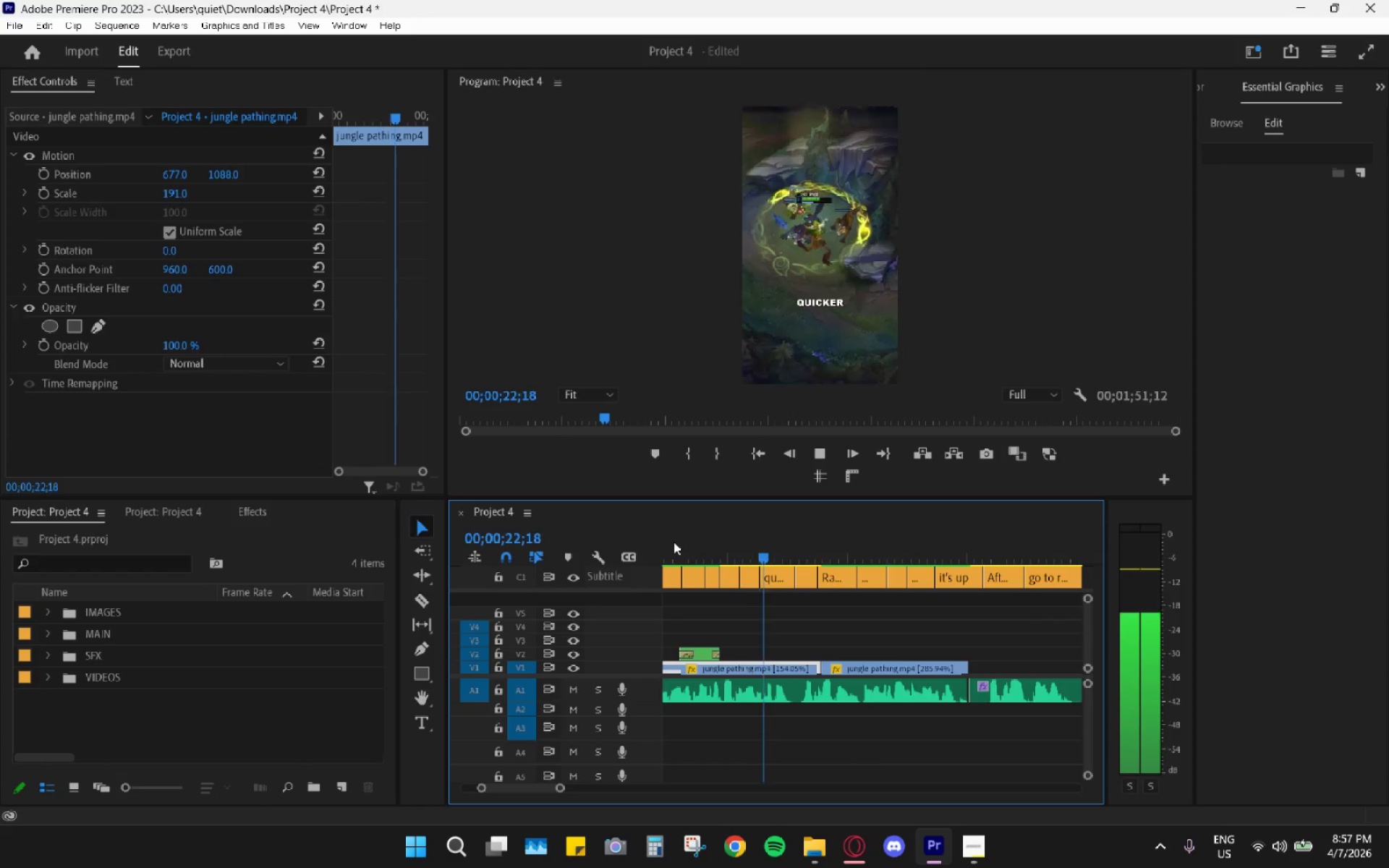 
key(Space)
 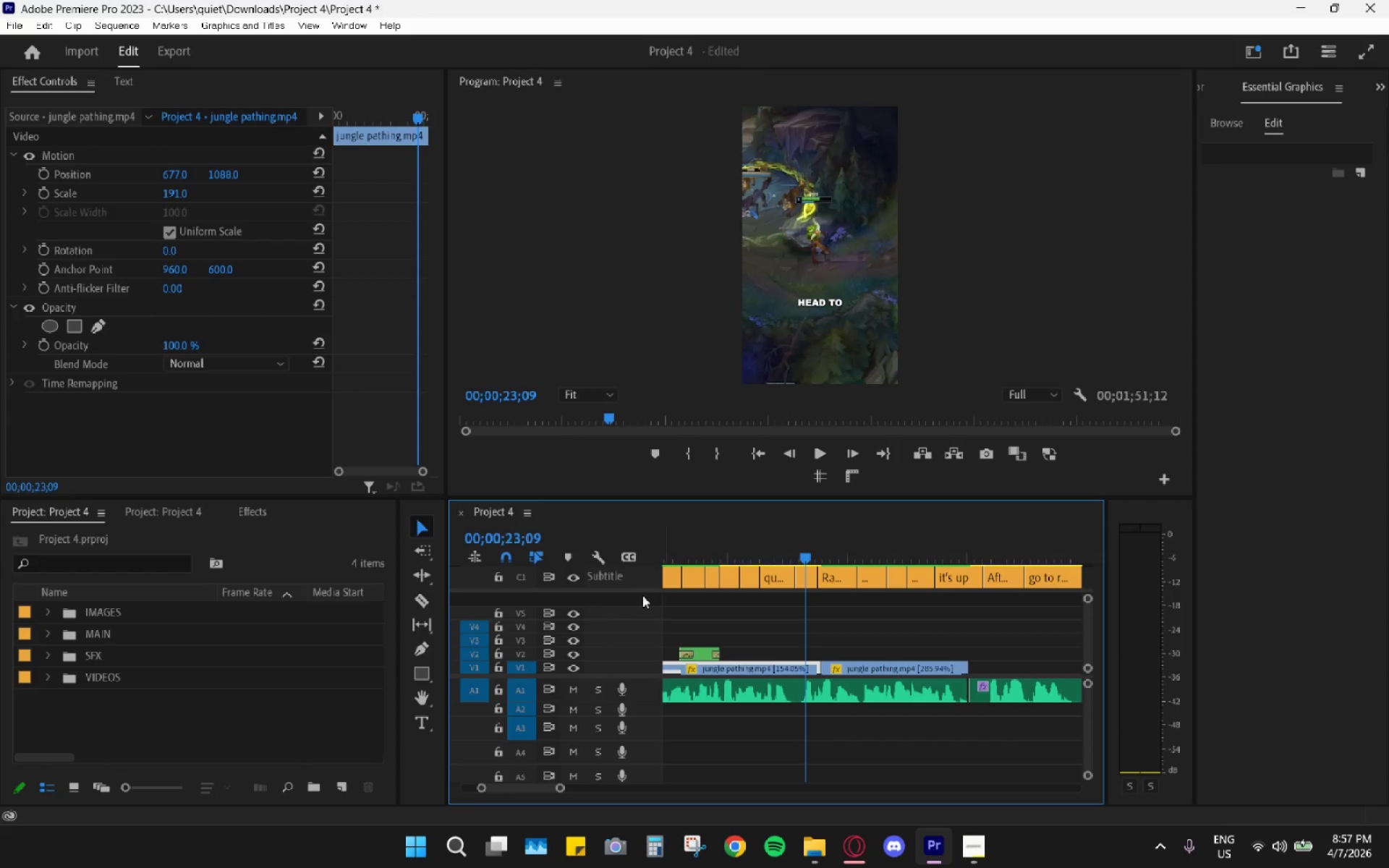 
key(Space)
 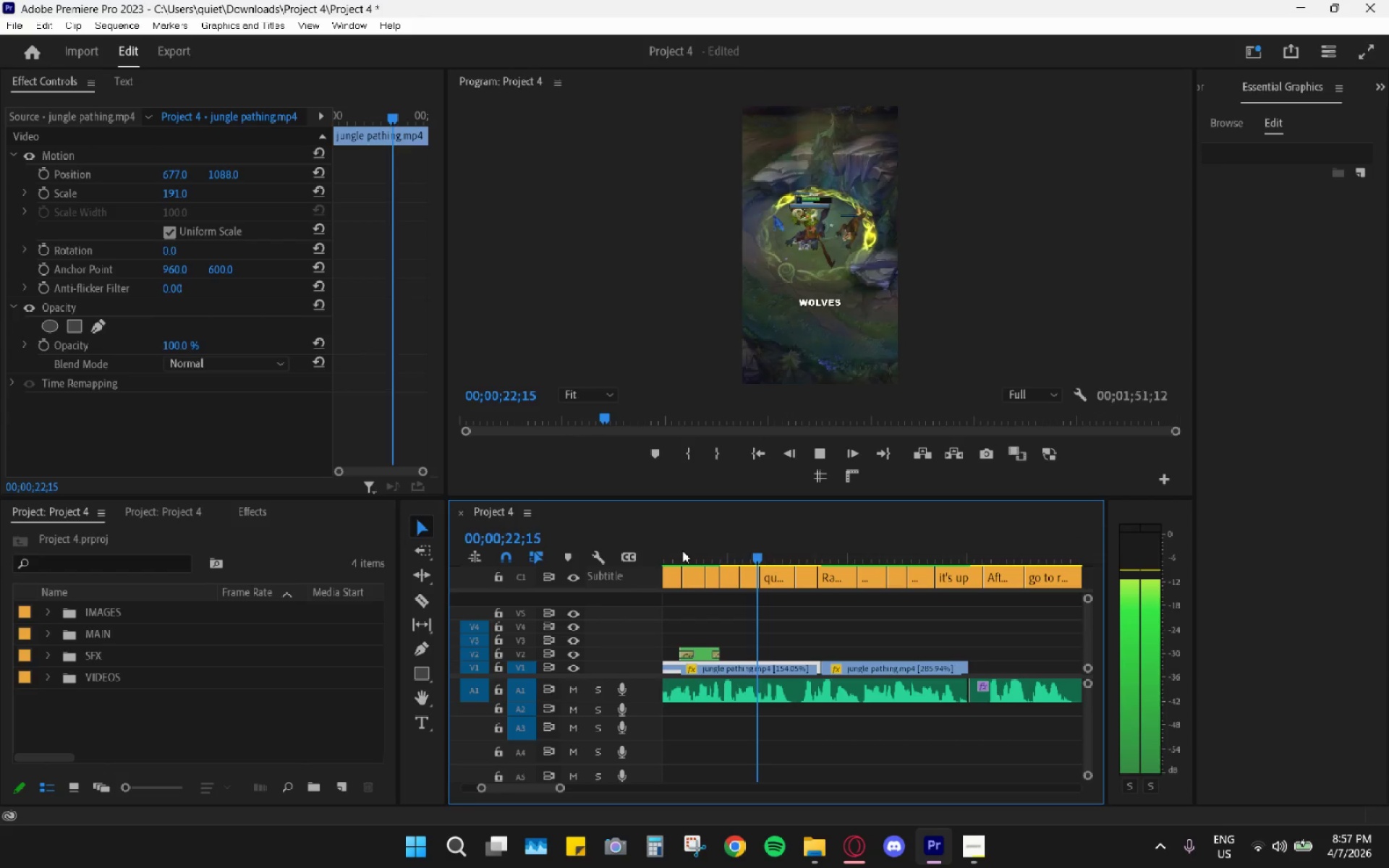 
key(Space)
 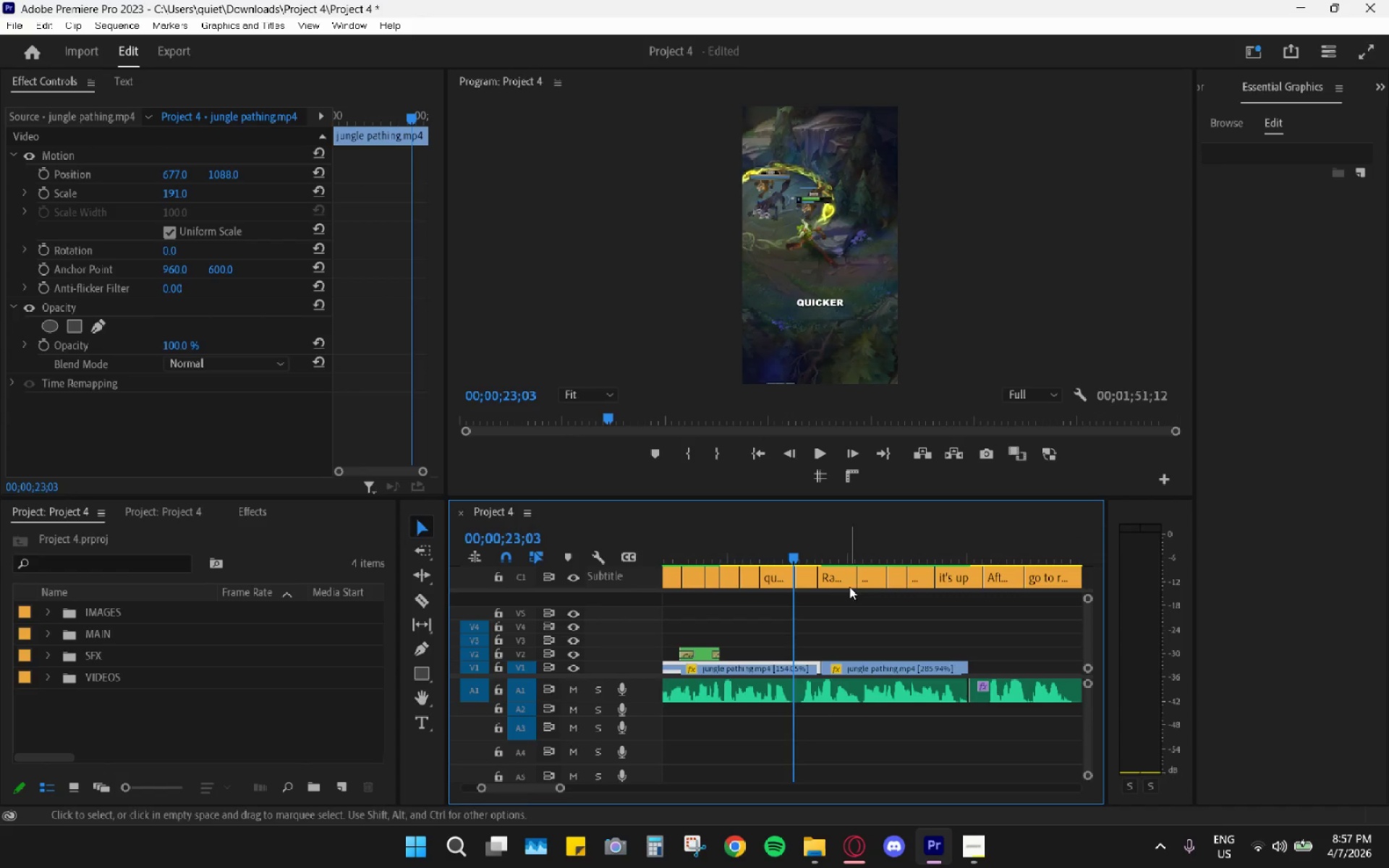 
left_click_drag(start_coordinate=[838, 558], to_coordinate=[836, 591])
 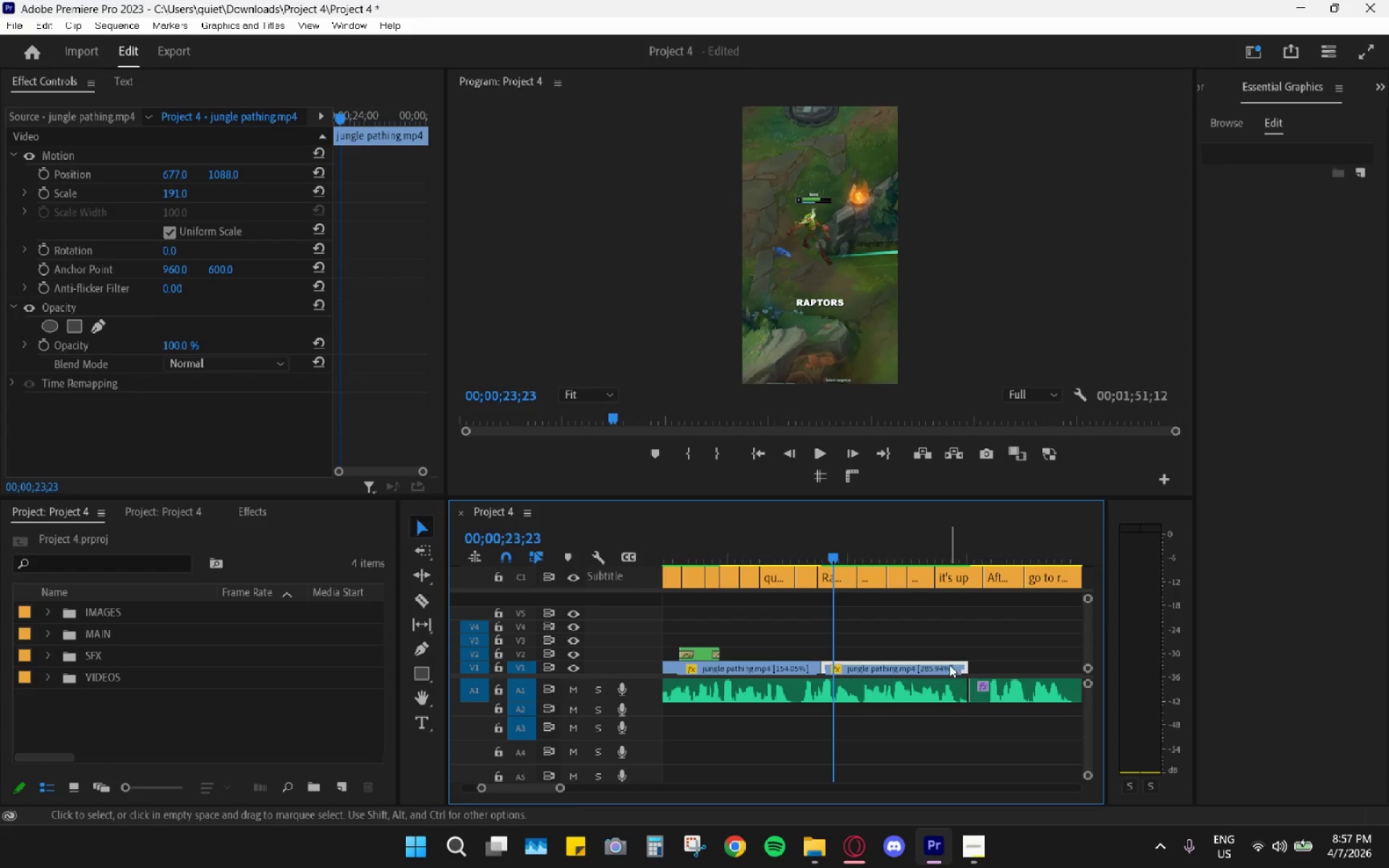 
key(R)
 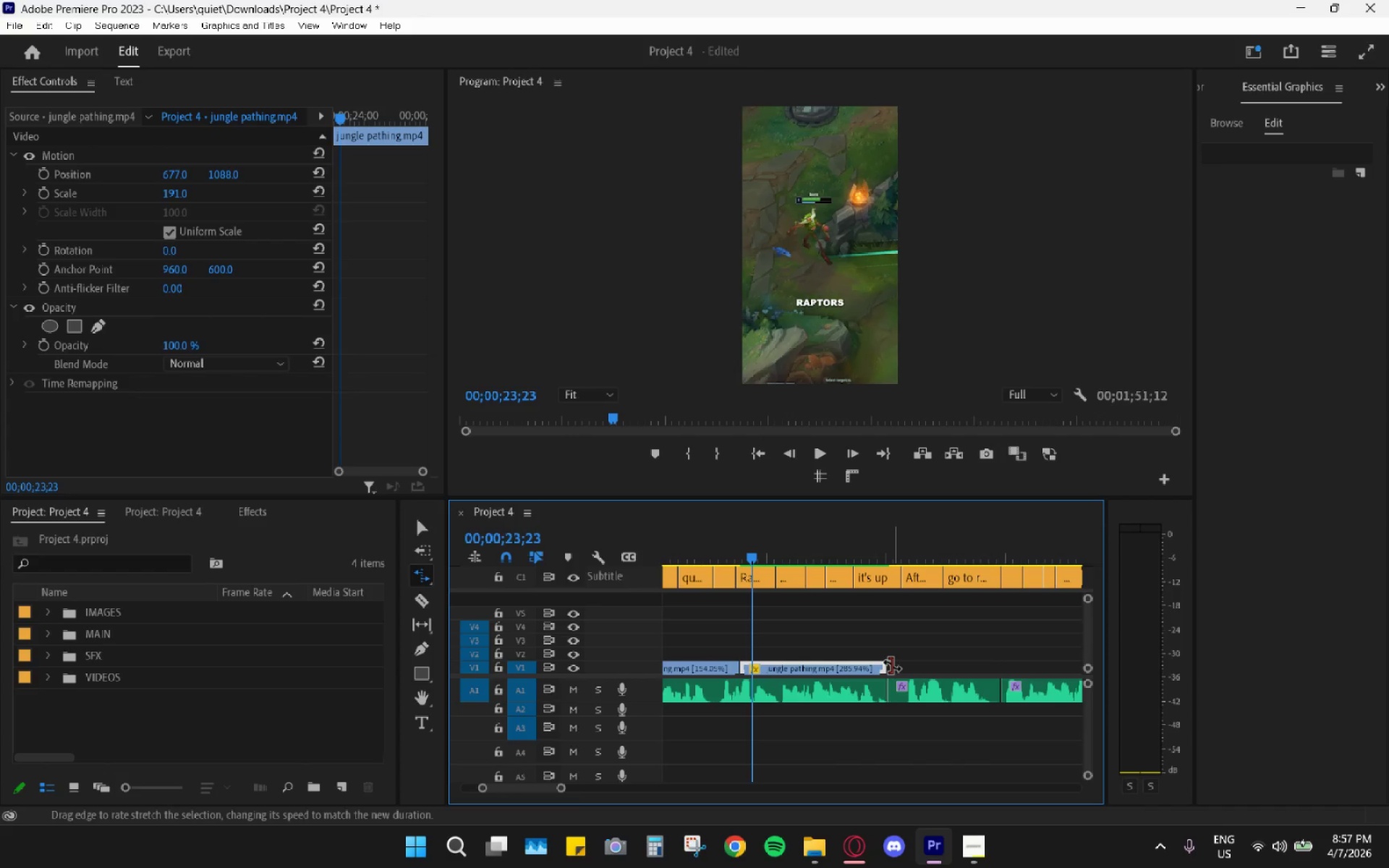 
scroll: coordinate [938, 697], scroll_direction: down, amount: 3.0
 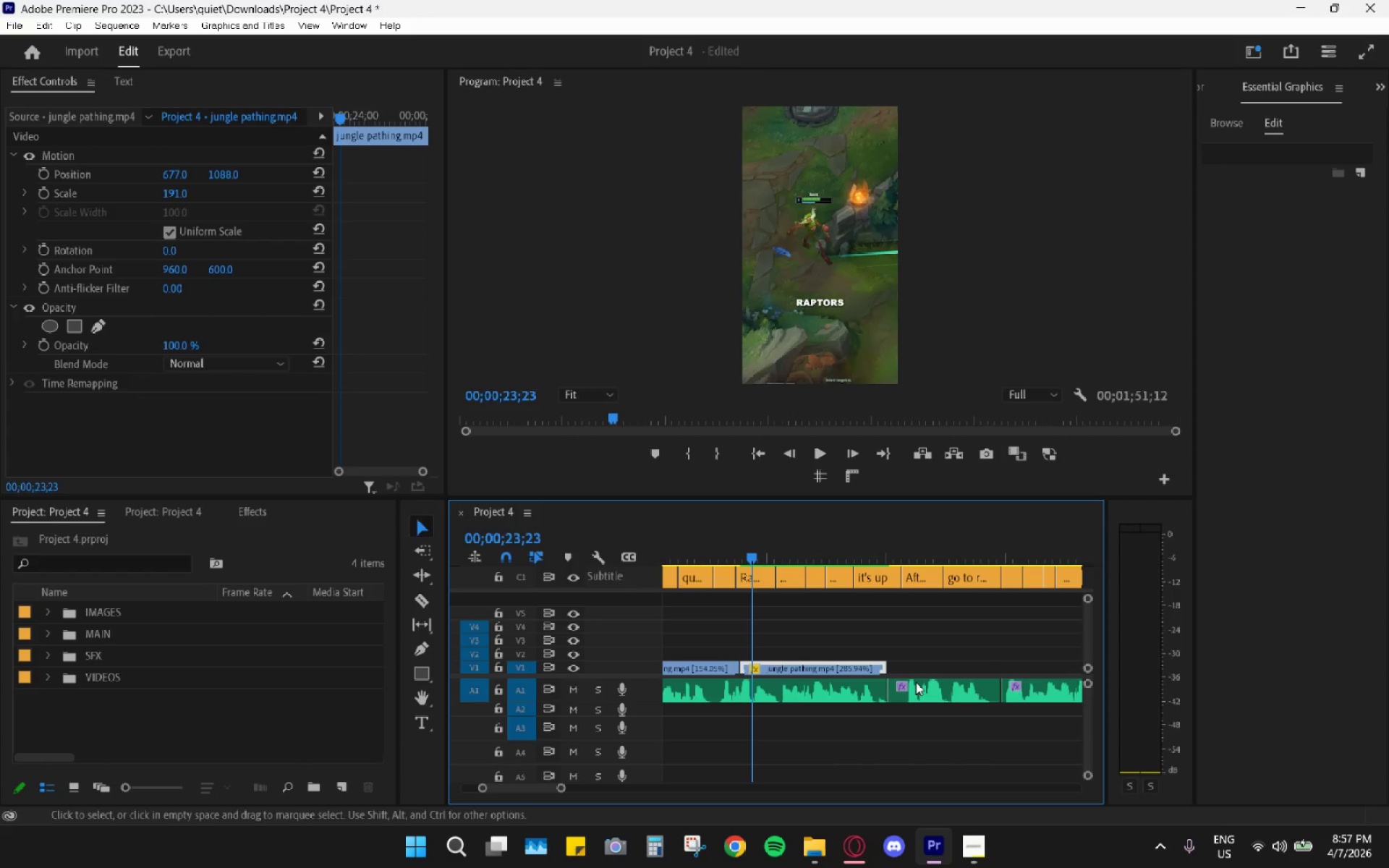 
type(vr)
 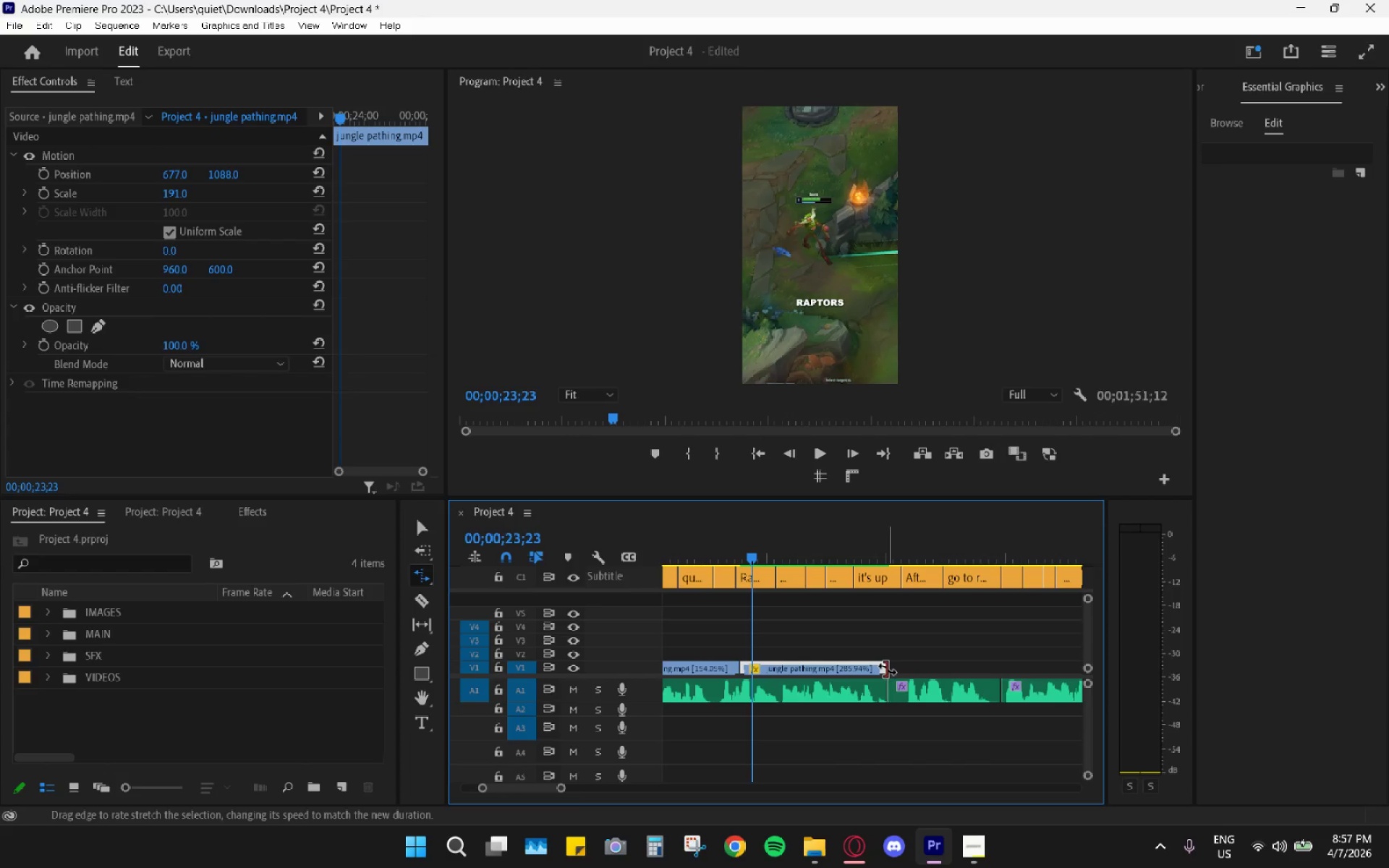 
left_click_drag(start_coordinate=[887, 669], to_coordinate=[1001, 672])
 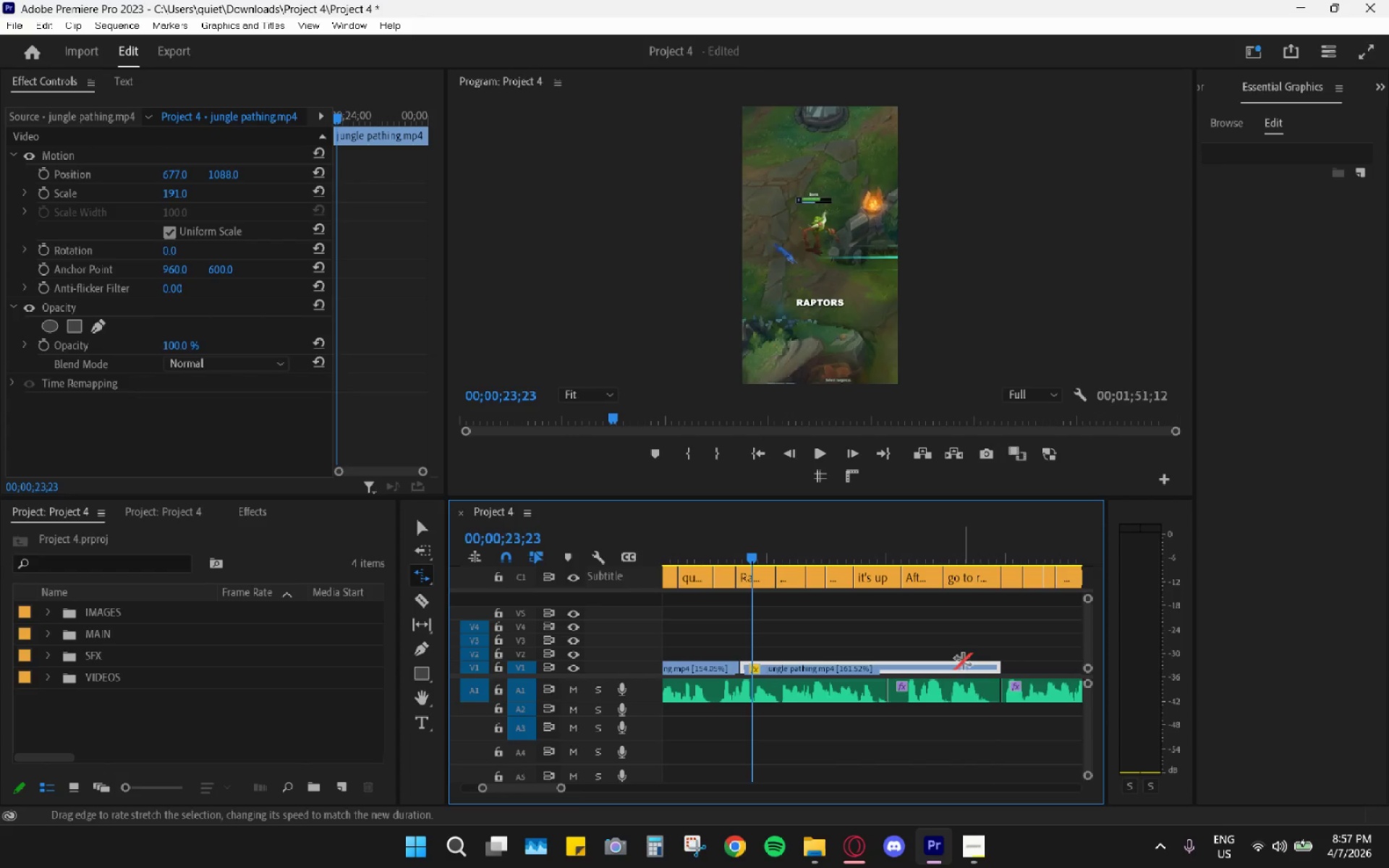 
key(Space)
 